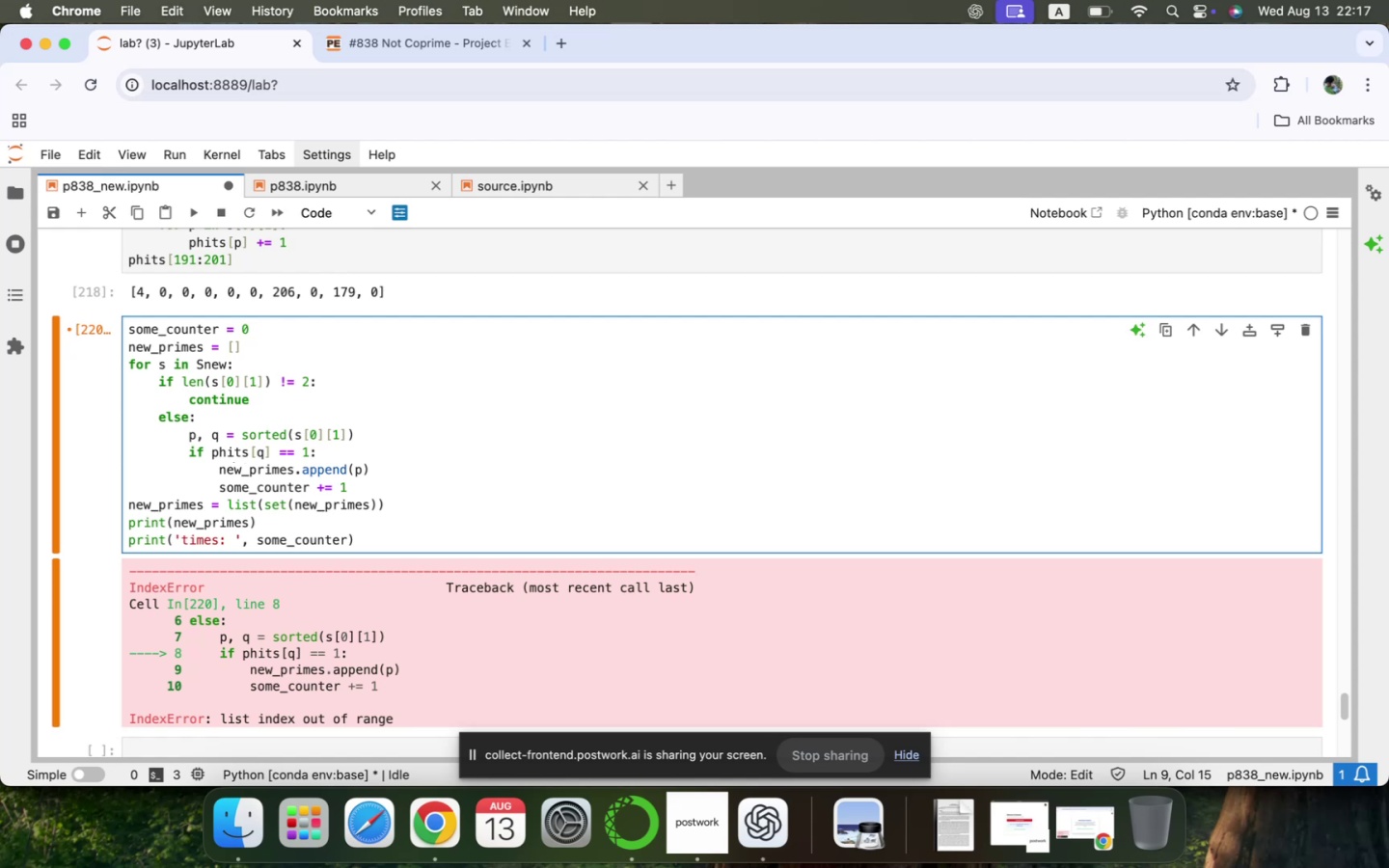 
key(ArrowUp)
 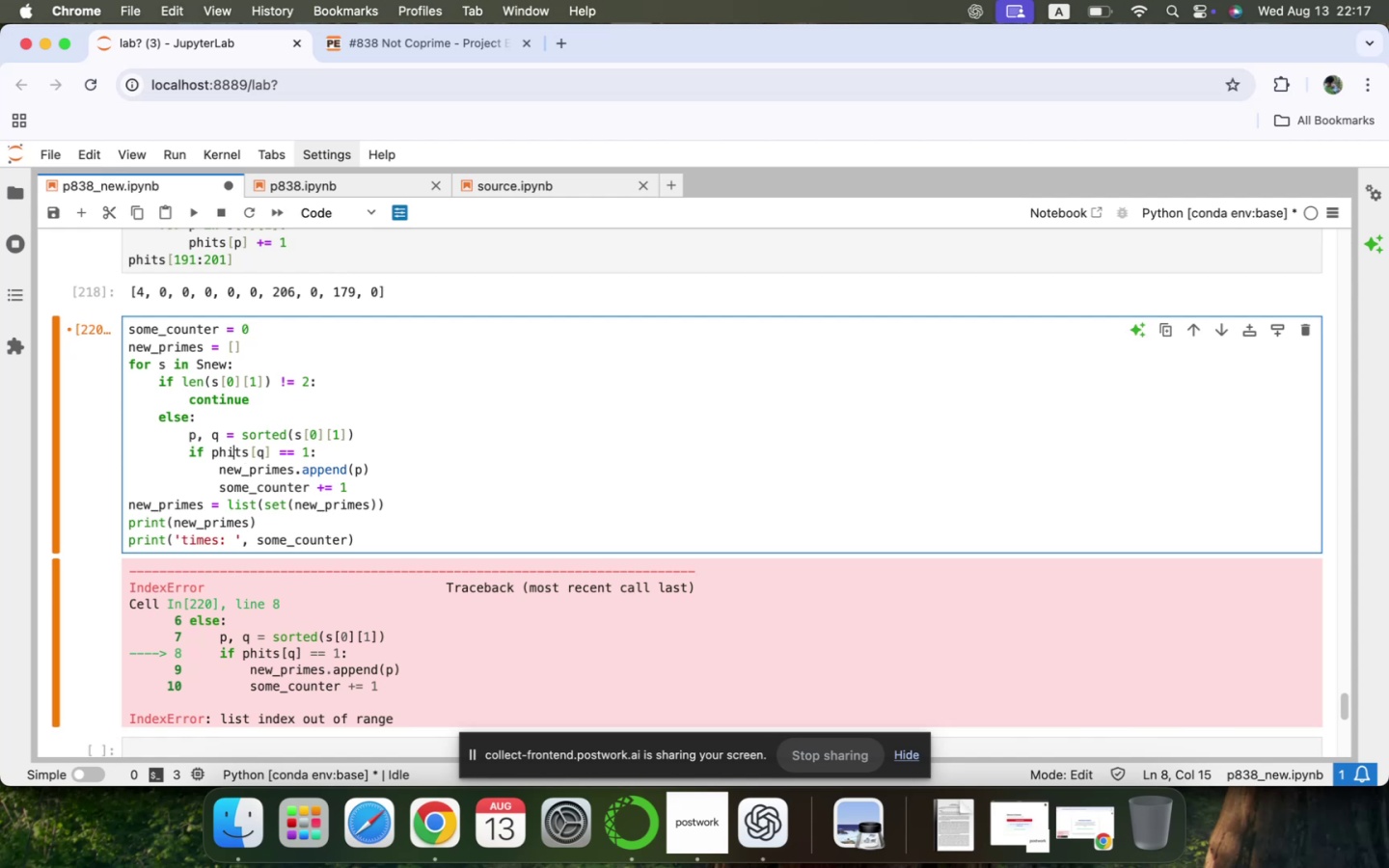 
key(ArrowUp)
 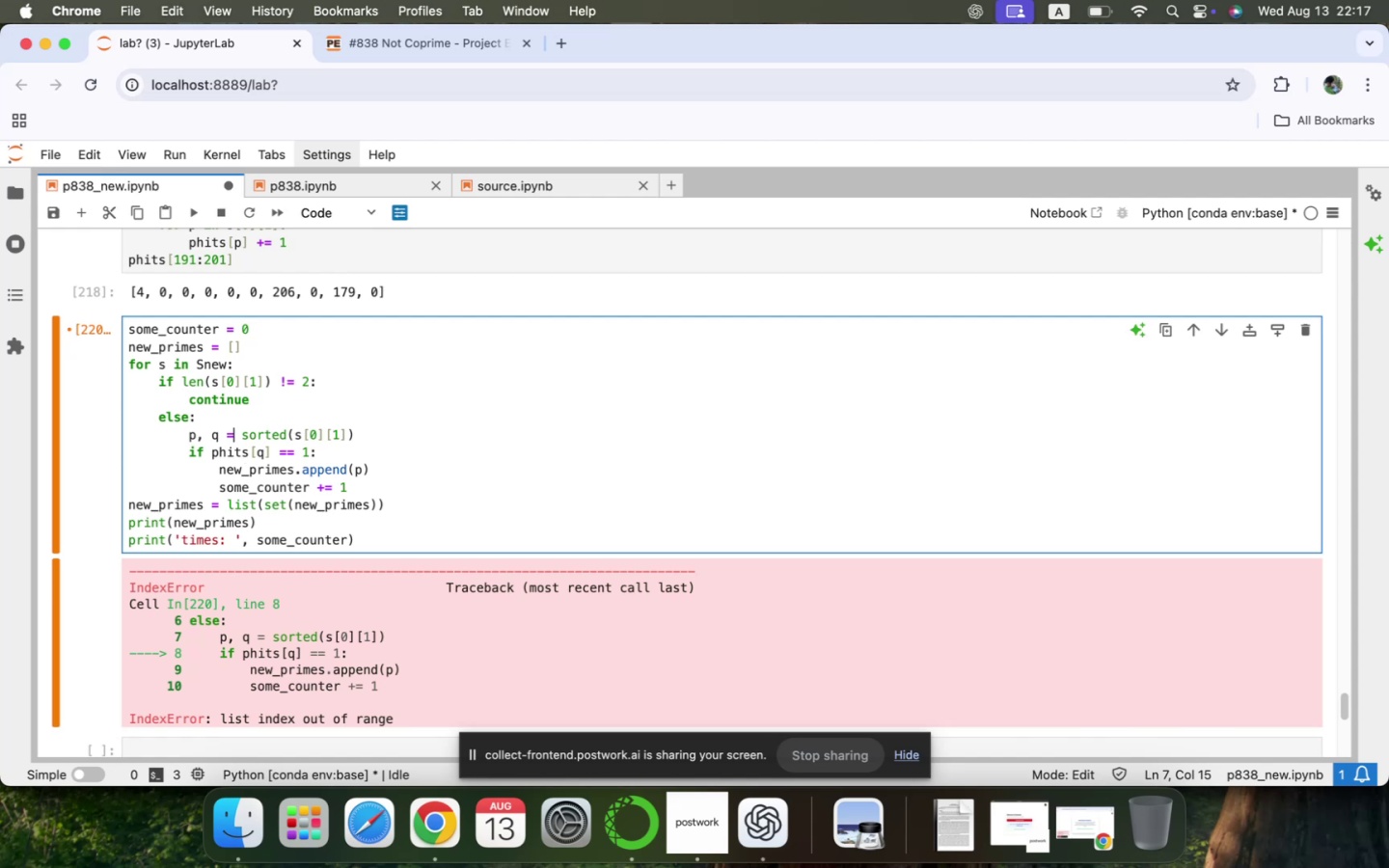 
key(ArrowUp)
 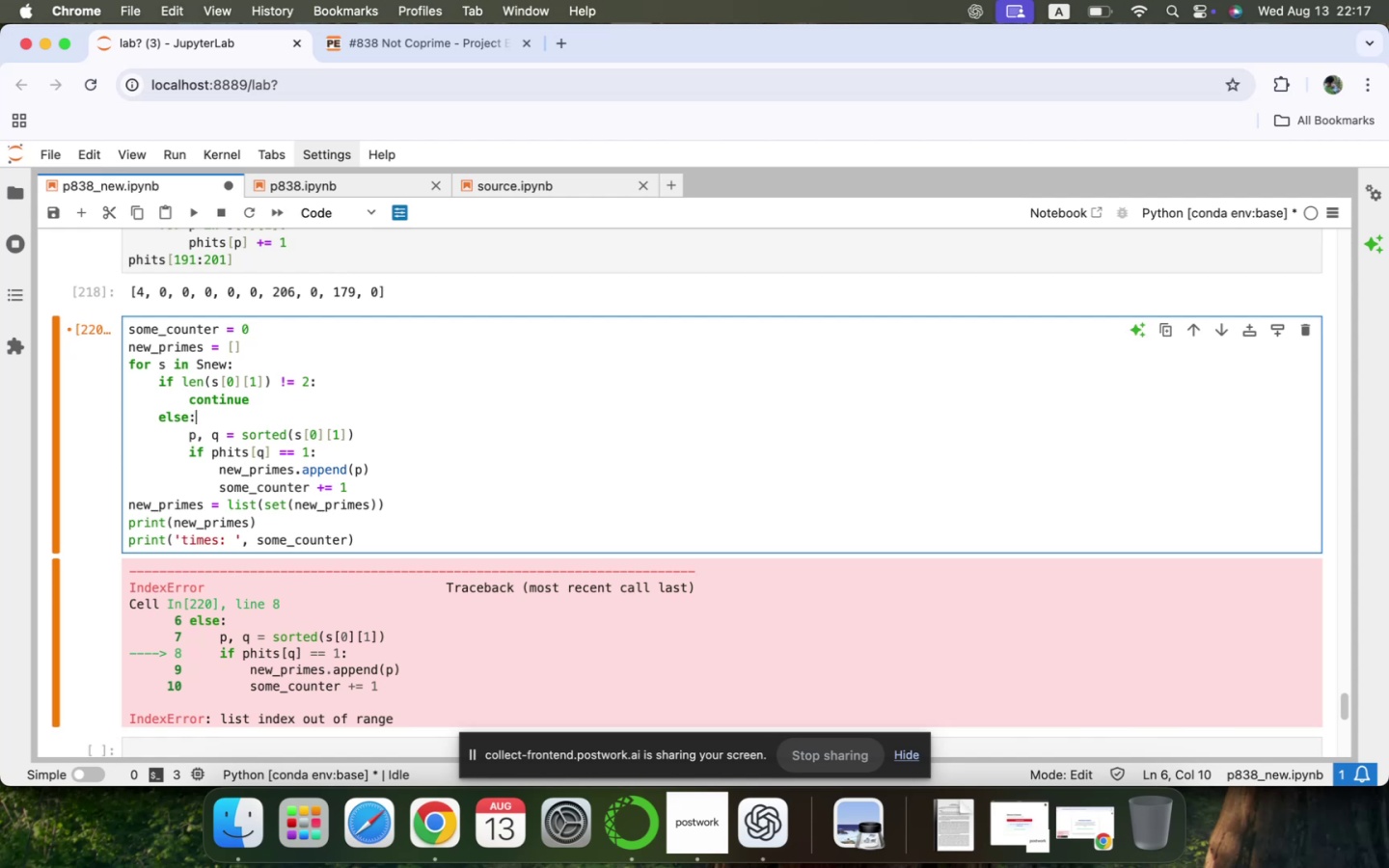 
key(ArrowUp)
 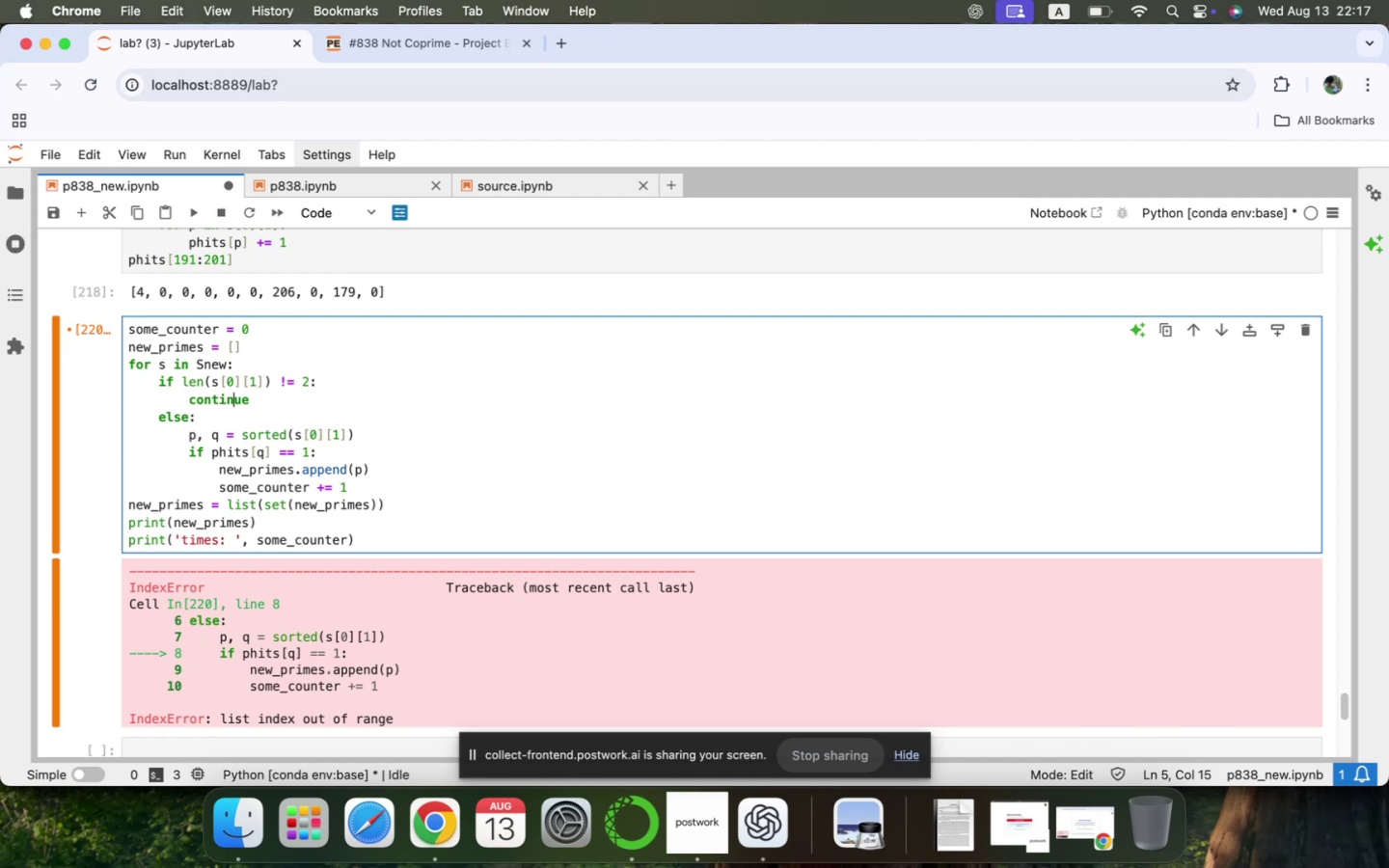 
key(ArrowUp)
 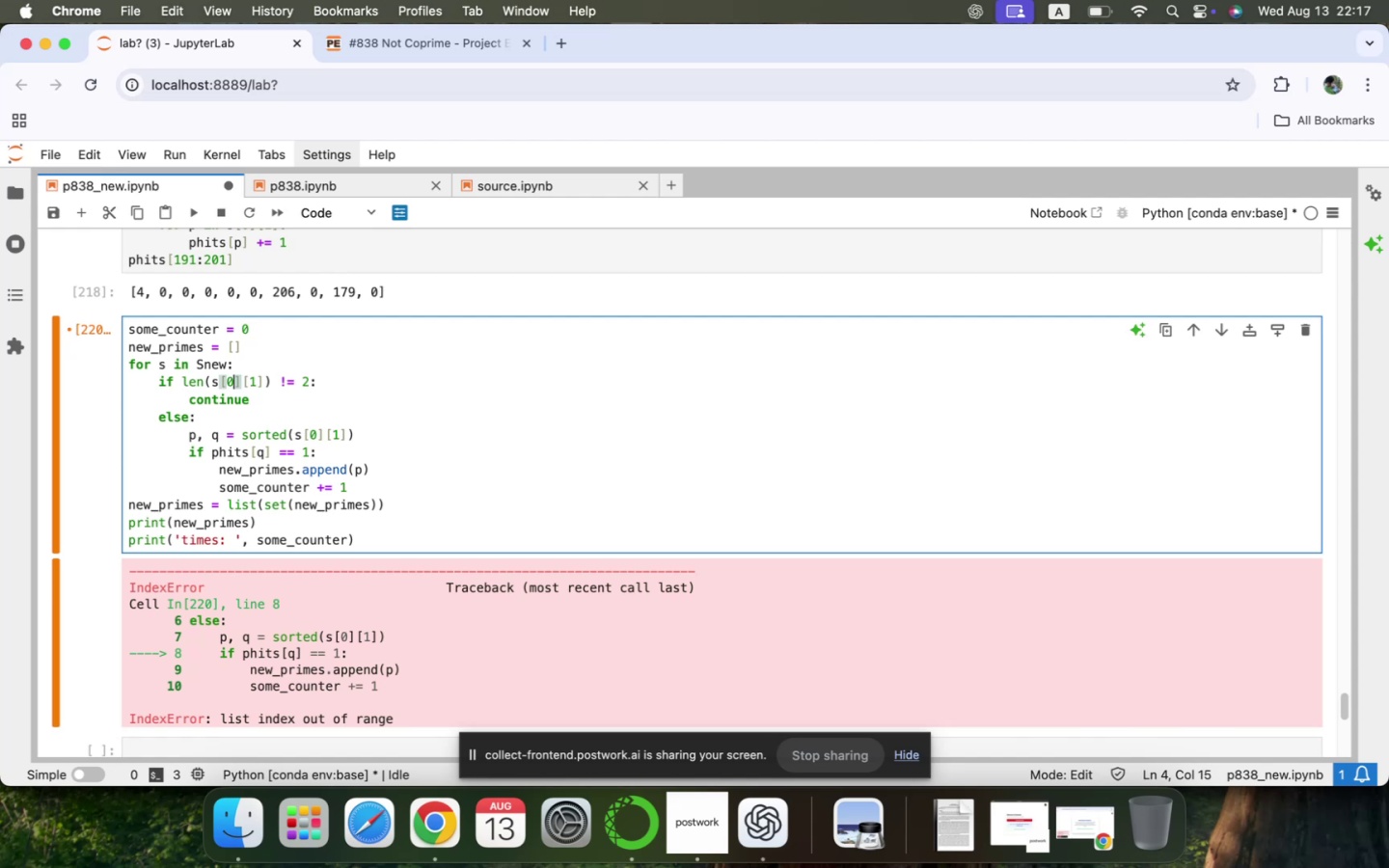 
key(ArrowUp)
 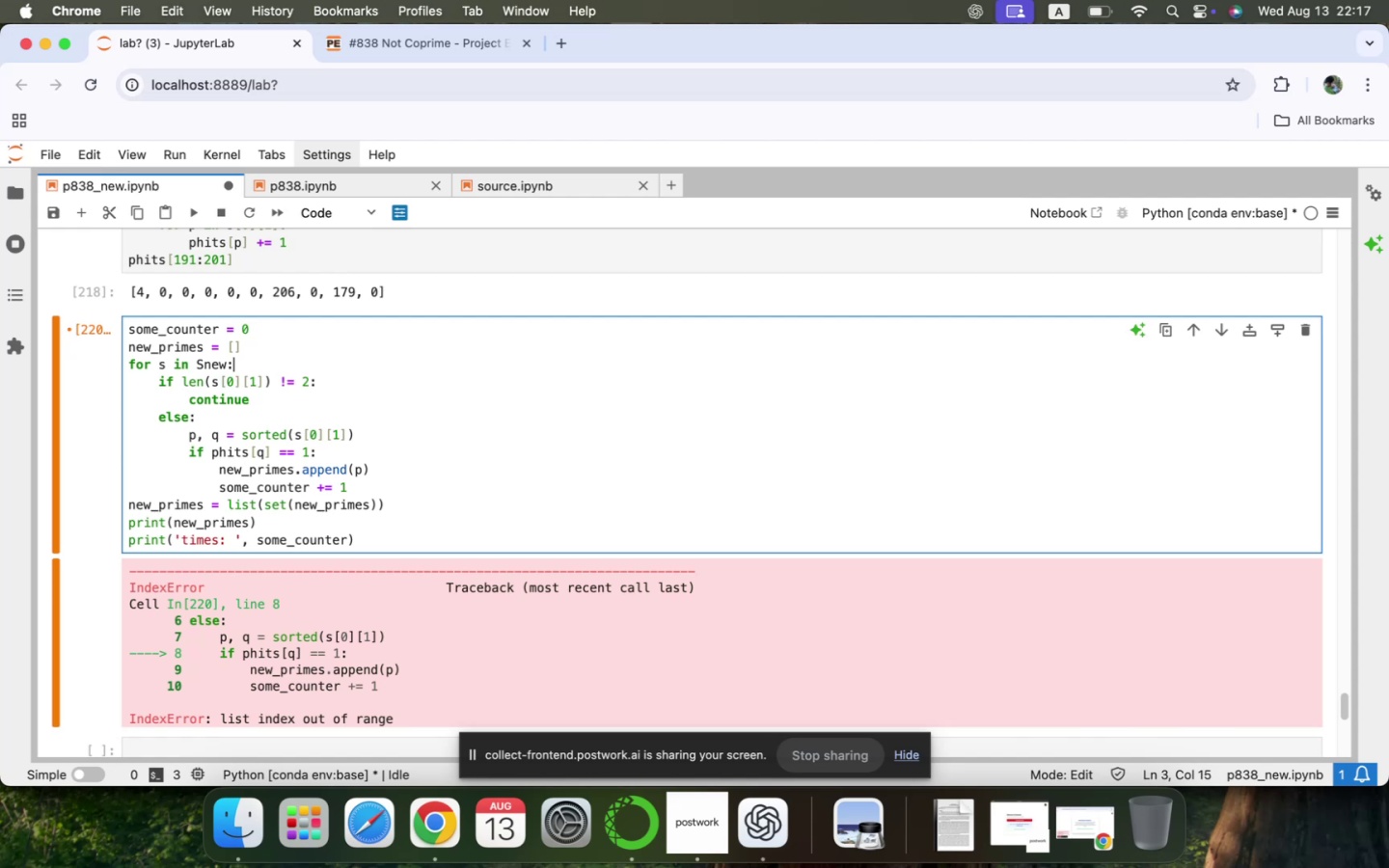 
key(ArrowDown)
 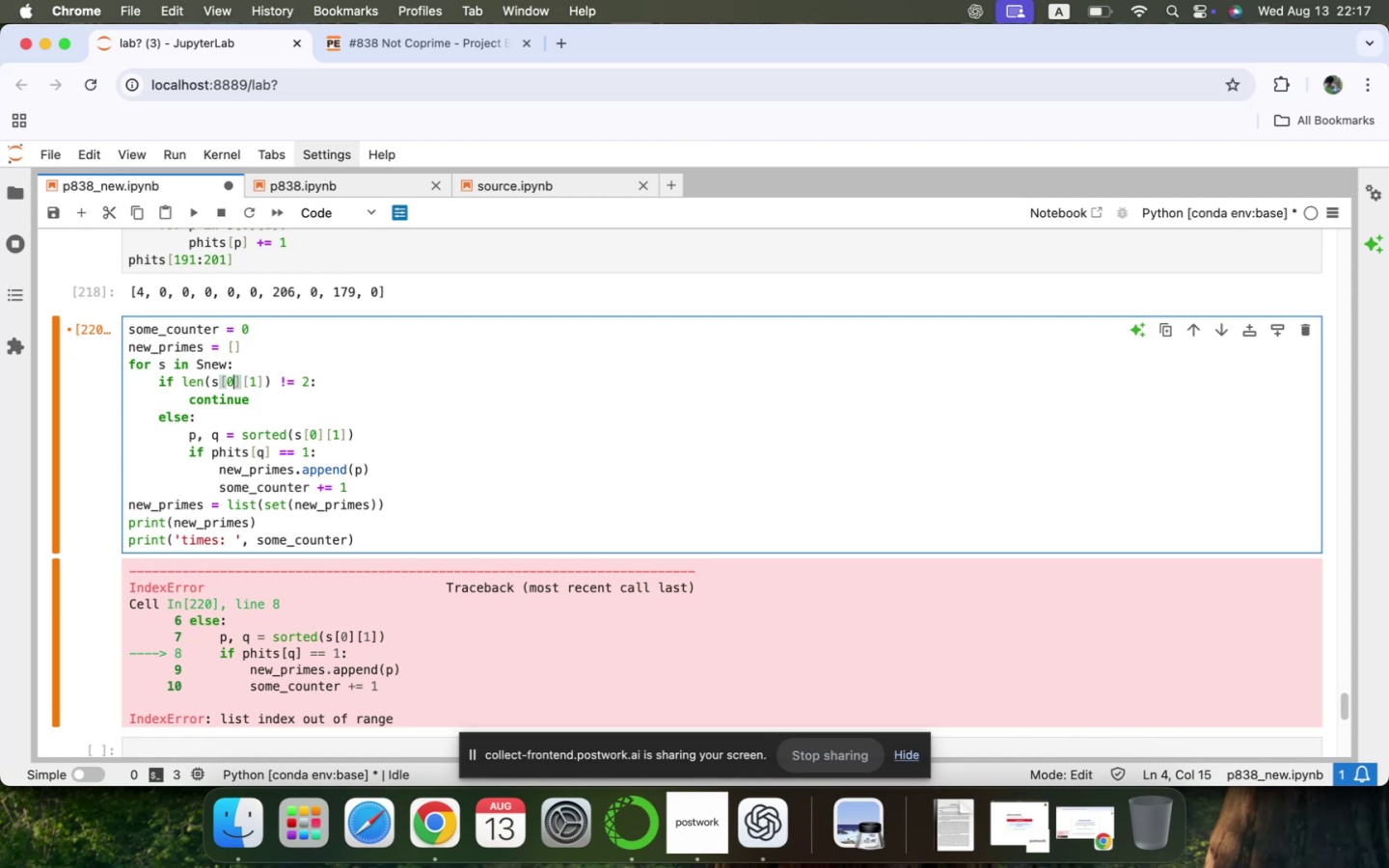 
key(ArrowDown)
 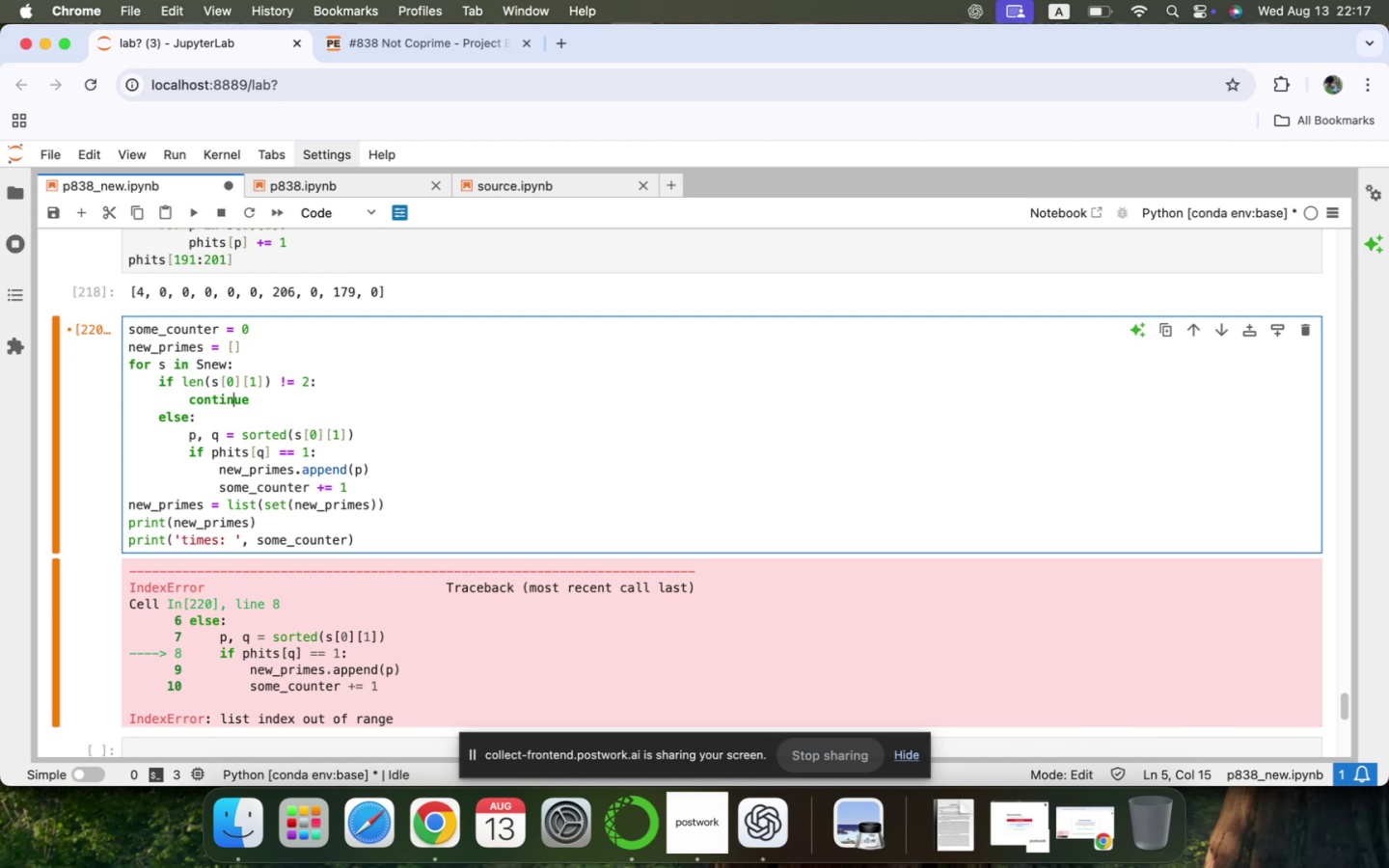 
key(ArrowDown)
 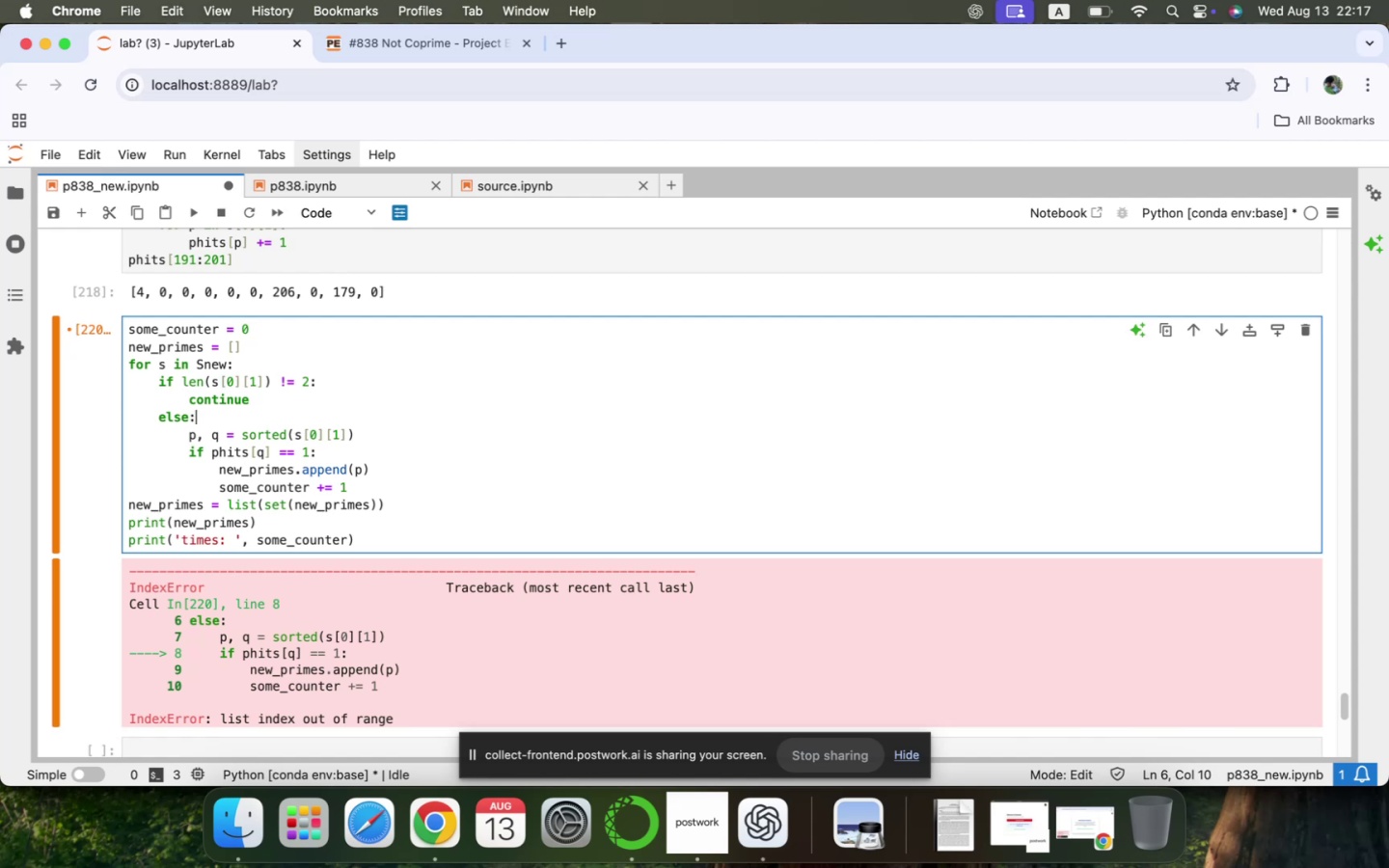 
key(ArrowDown)
 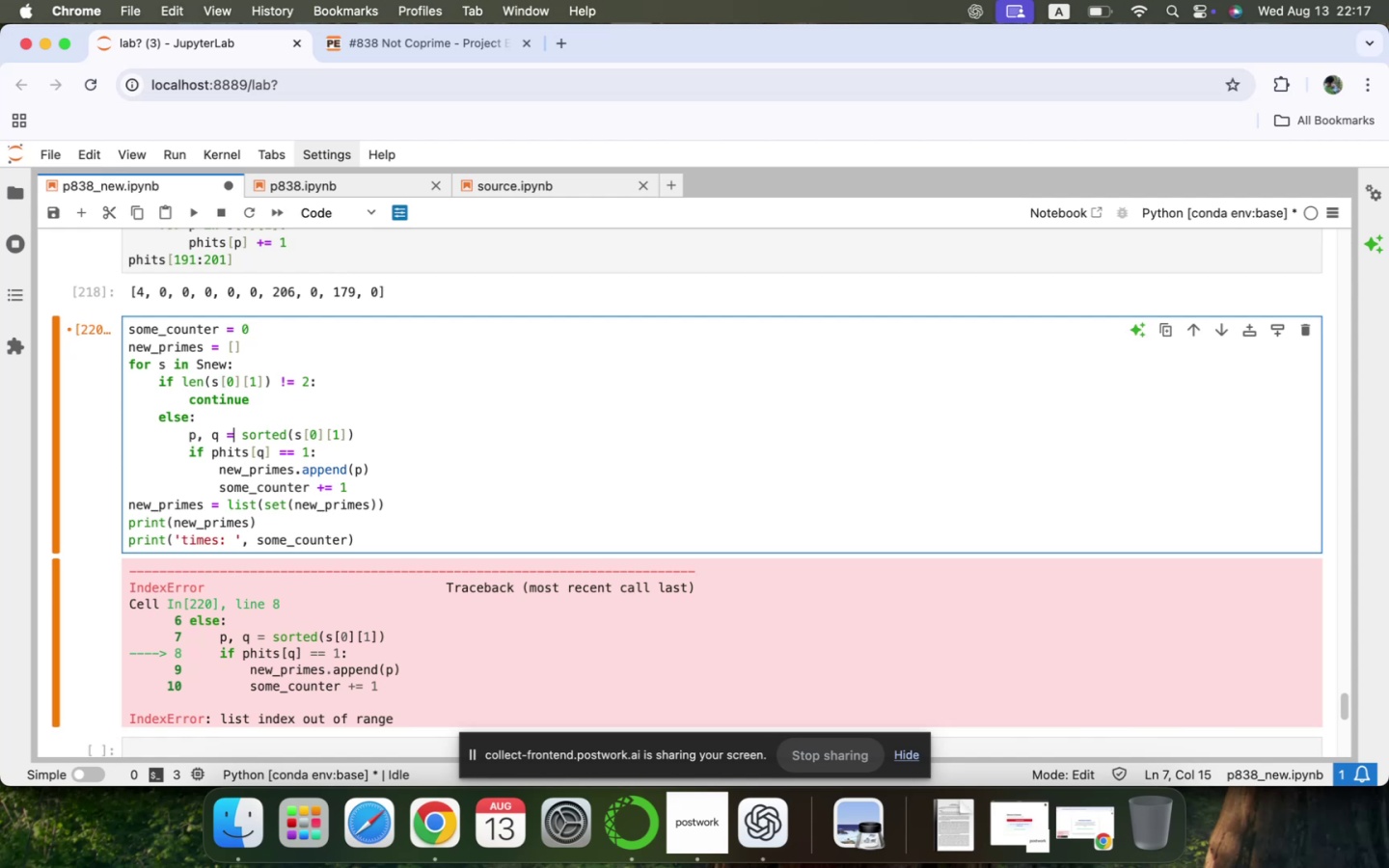 
key(ArrowDown)
 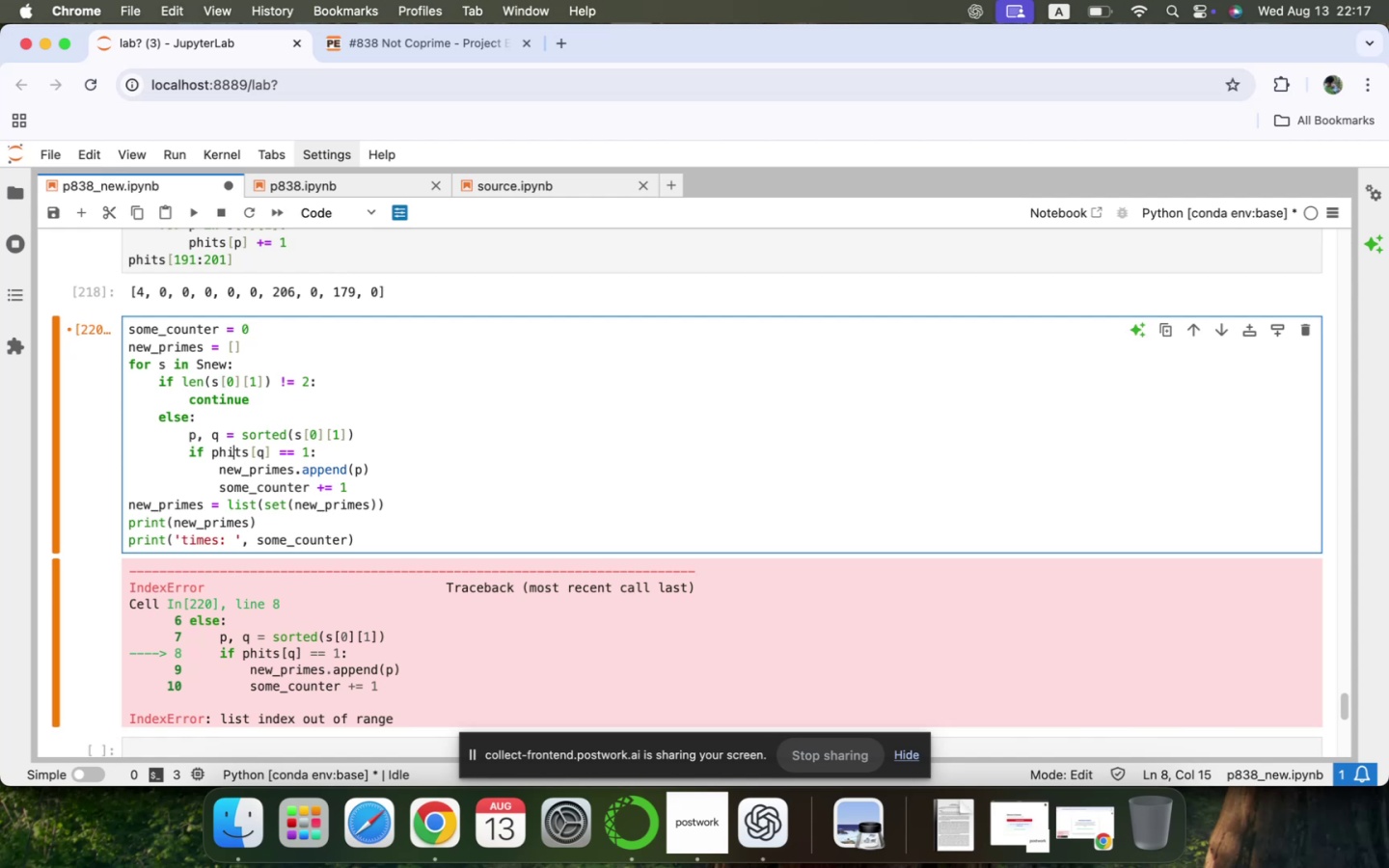 
key(ArrowDown)
 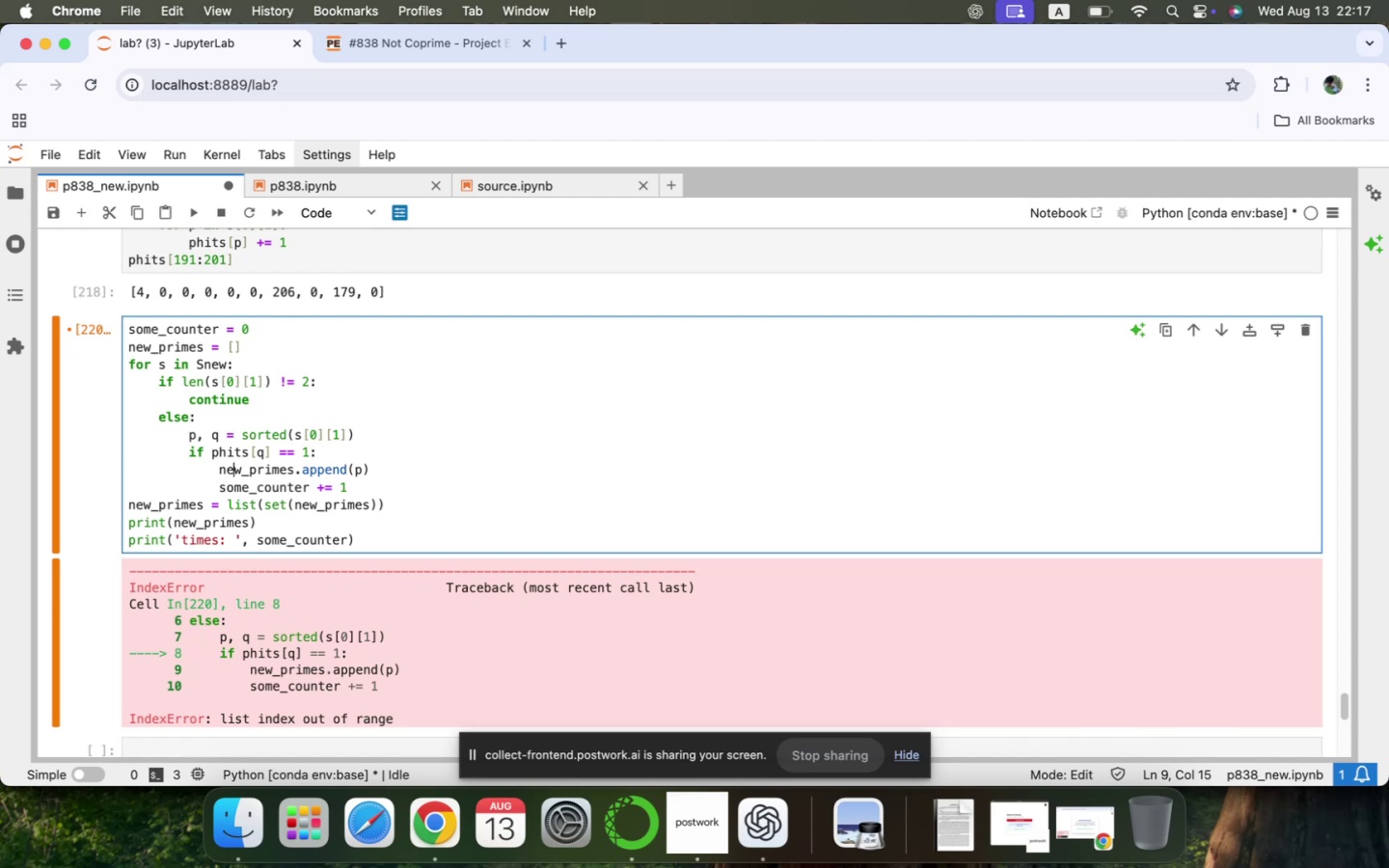 
key(ArrowDown)
 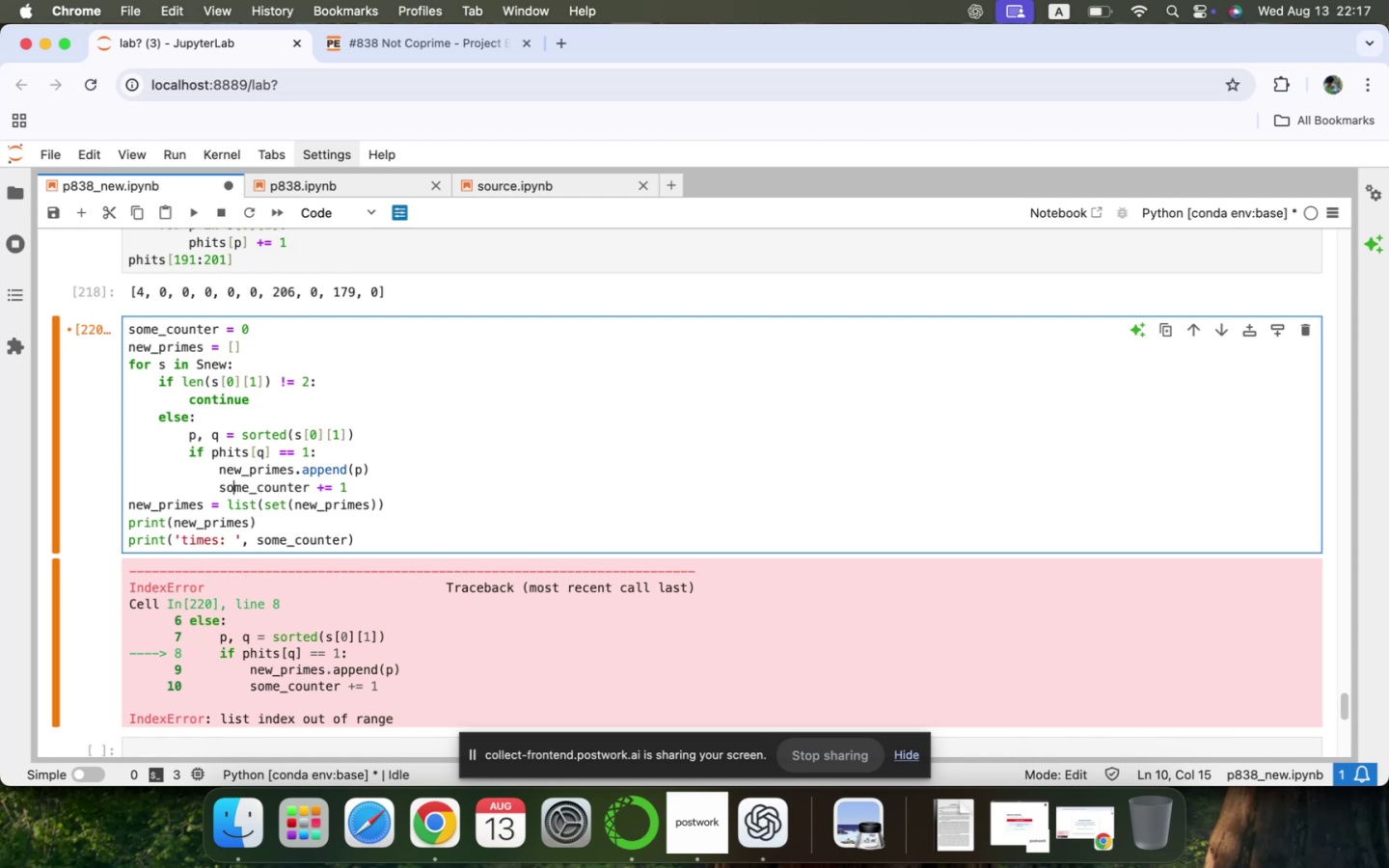 
key(Shift+ShiftLeft)
 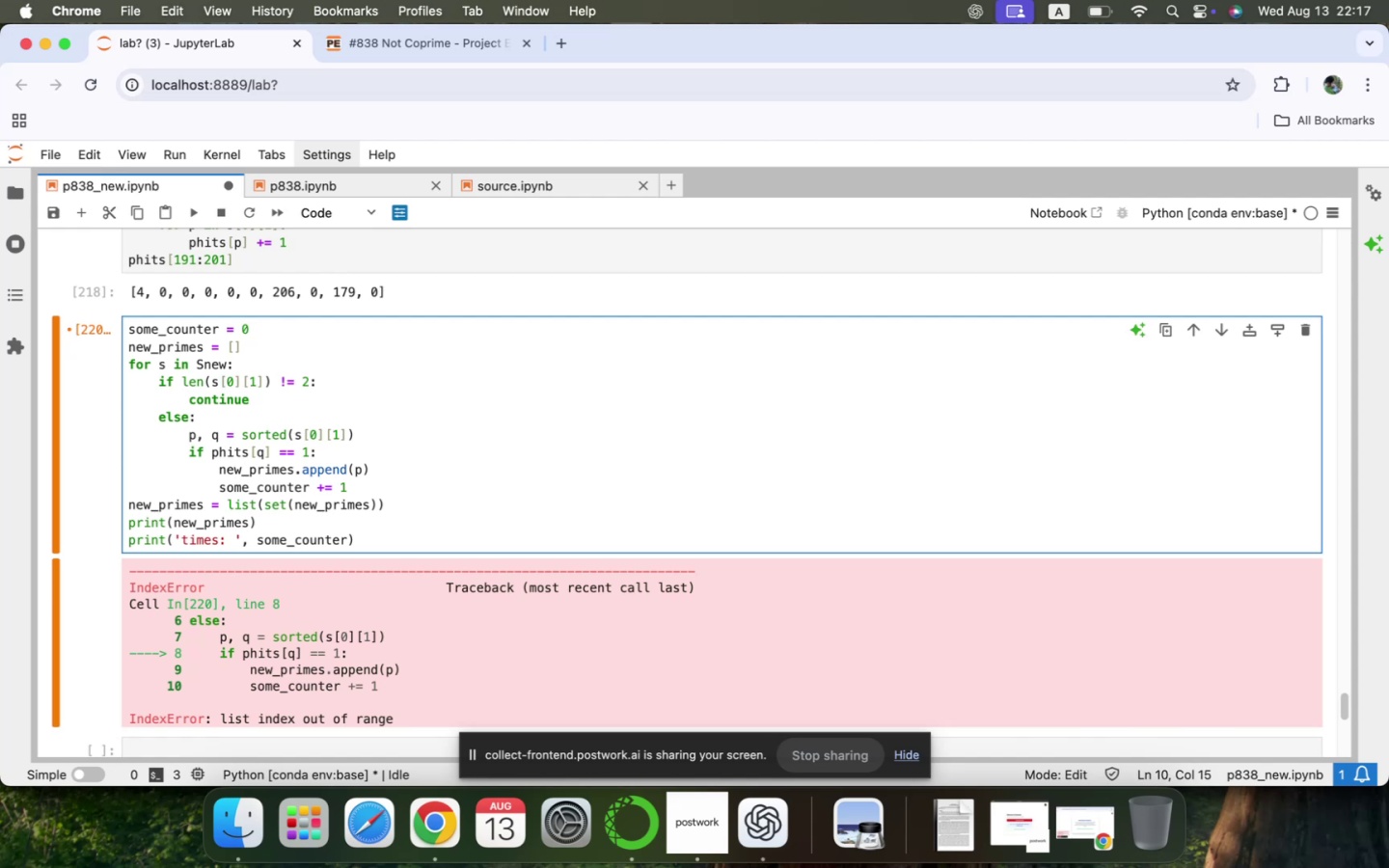 
key(Shift+Enter)
 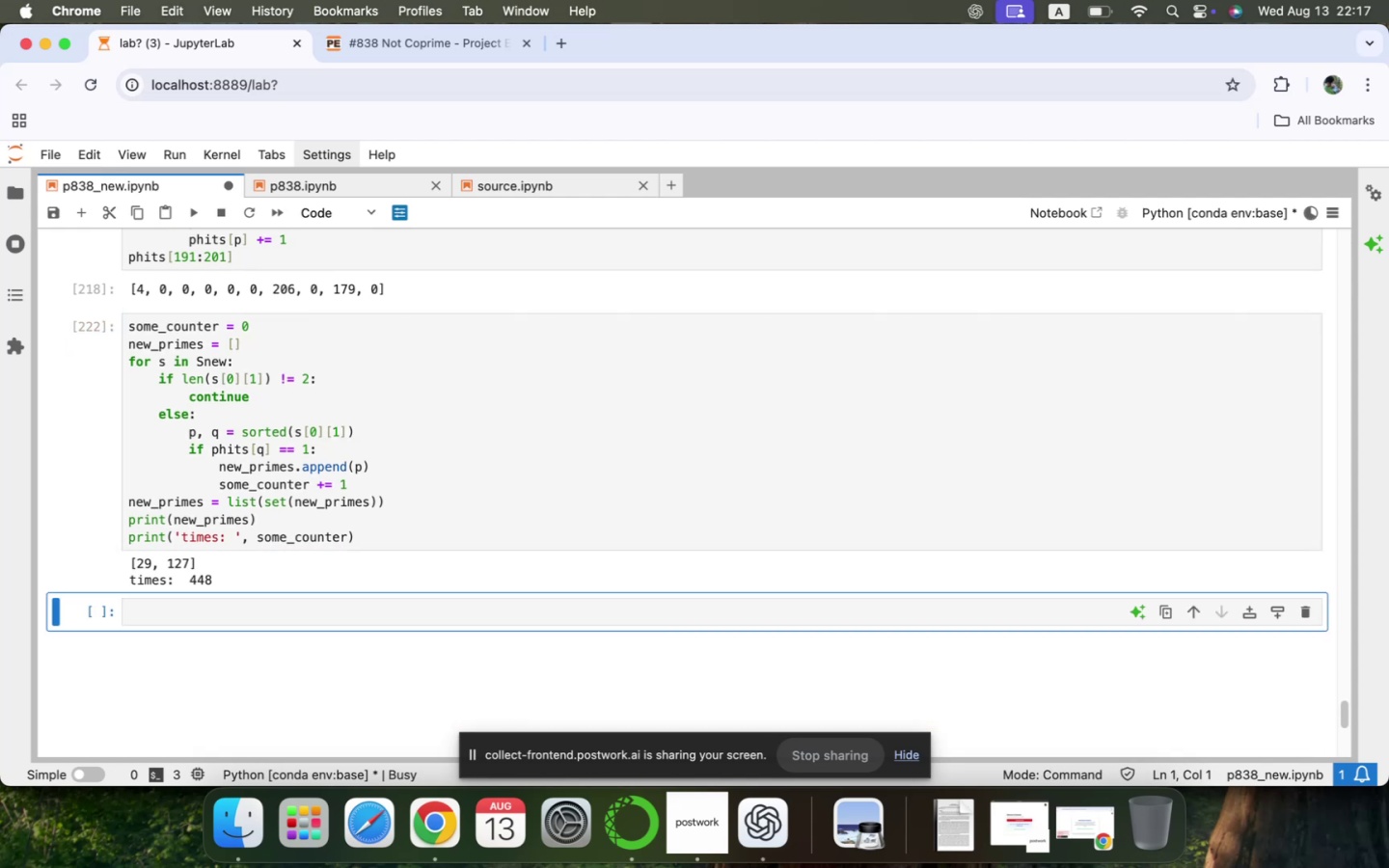 
scroll: coordinate [273, 547], scroll_direction: down, amount: 4.0
 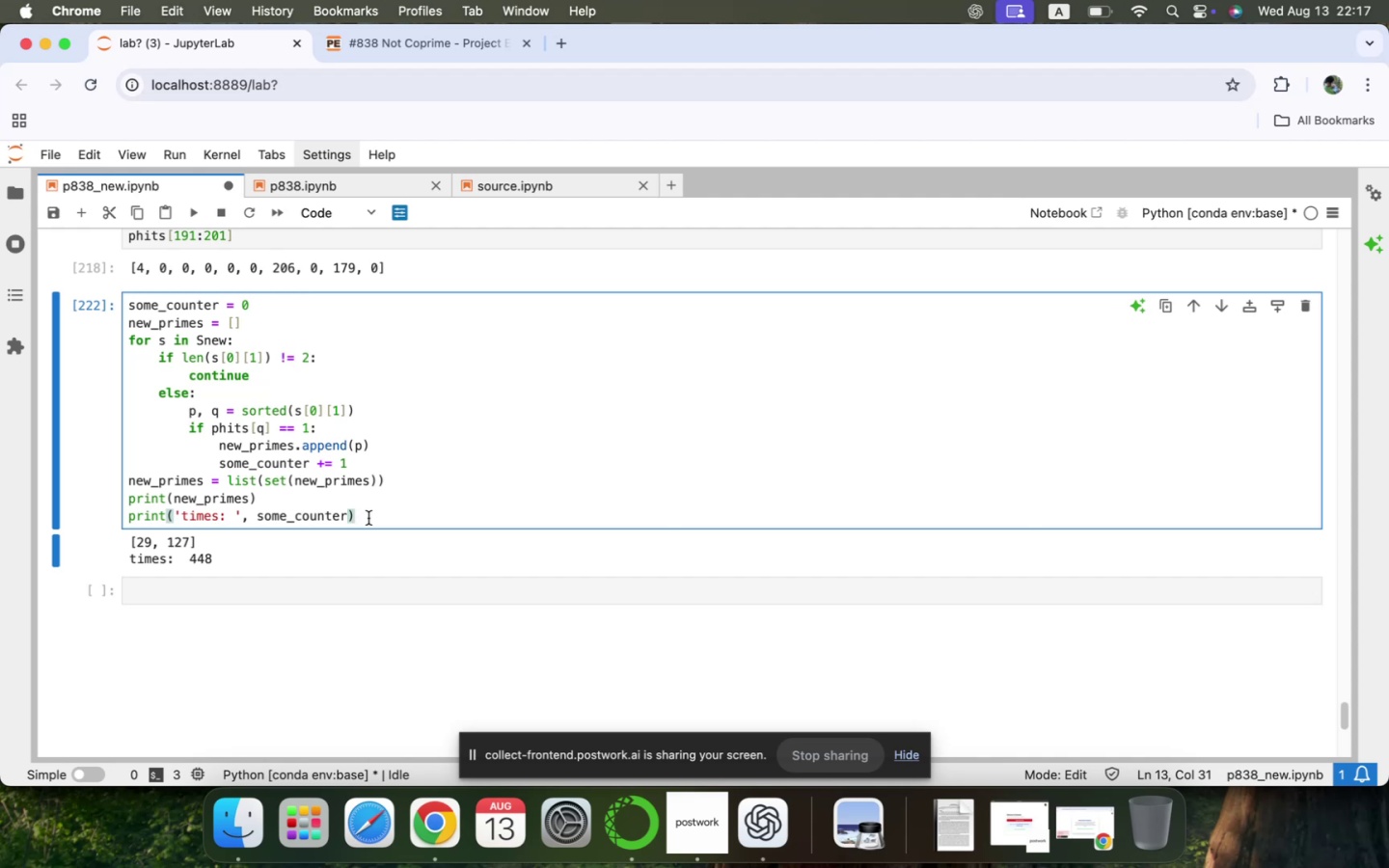 
wait(26.23)
 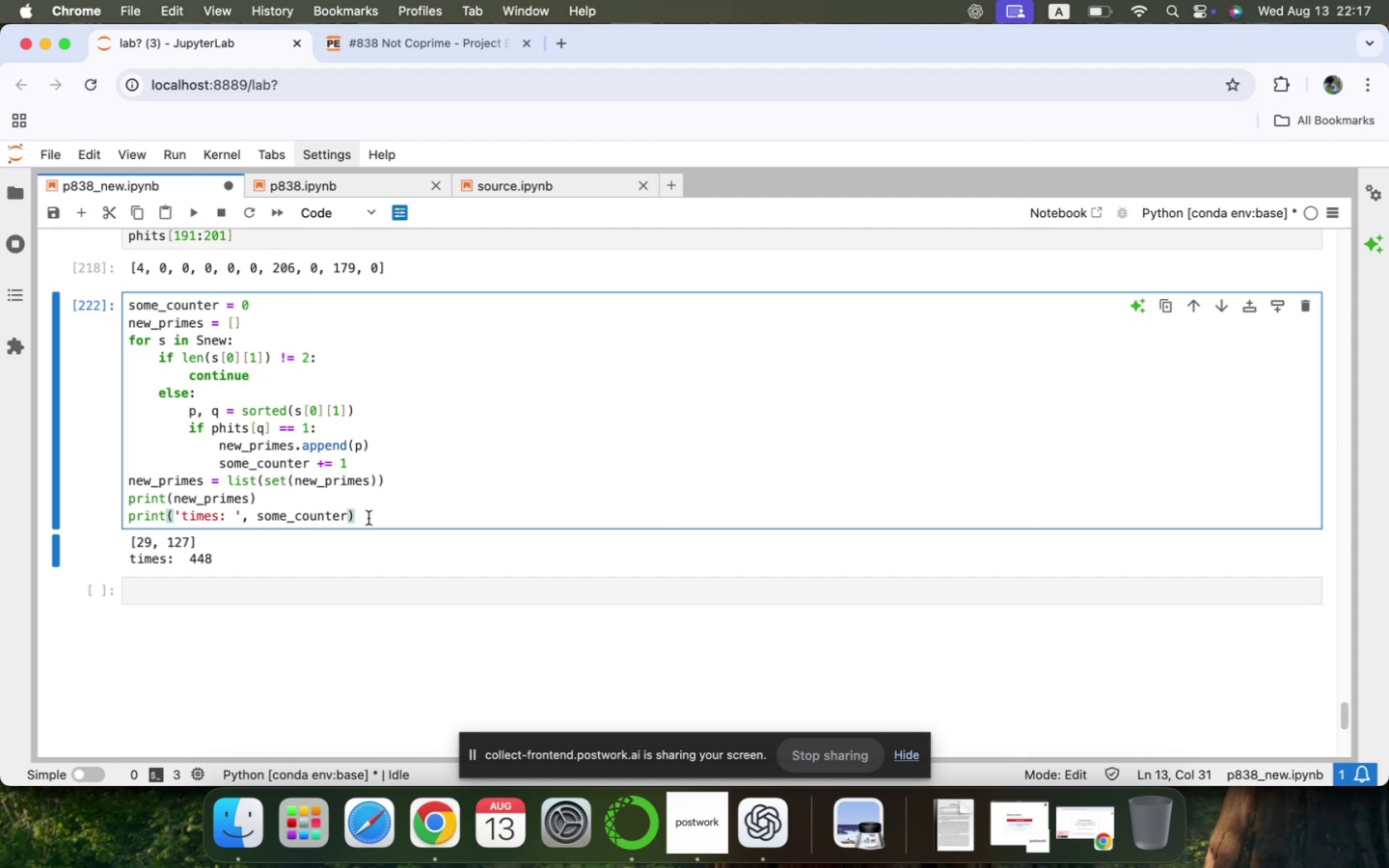 
scroll: coordinate [368, 518], scroll_direction: up, amount: 38.0
 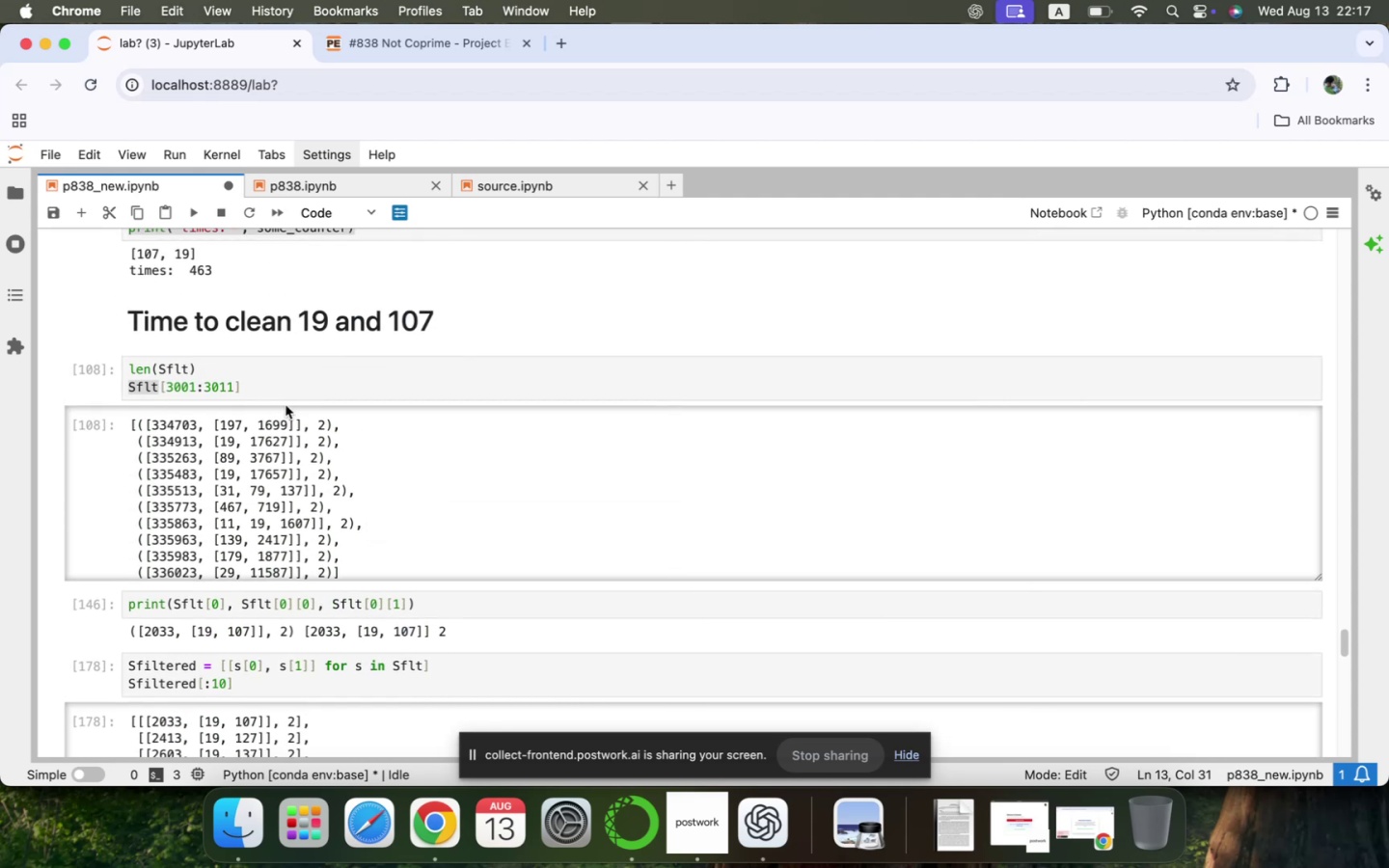 
scroll: coordinate [264, 391], scroll_direction: down, amount: 47.0
 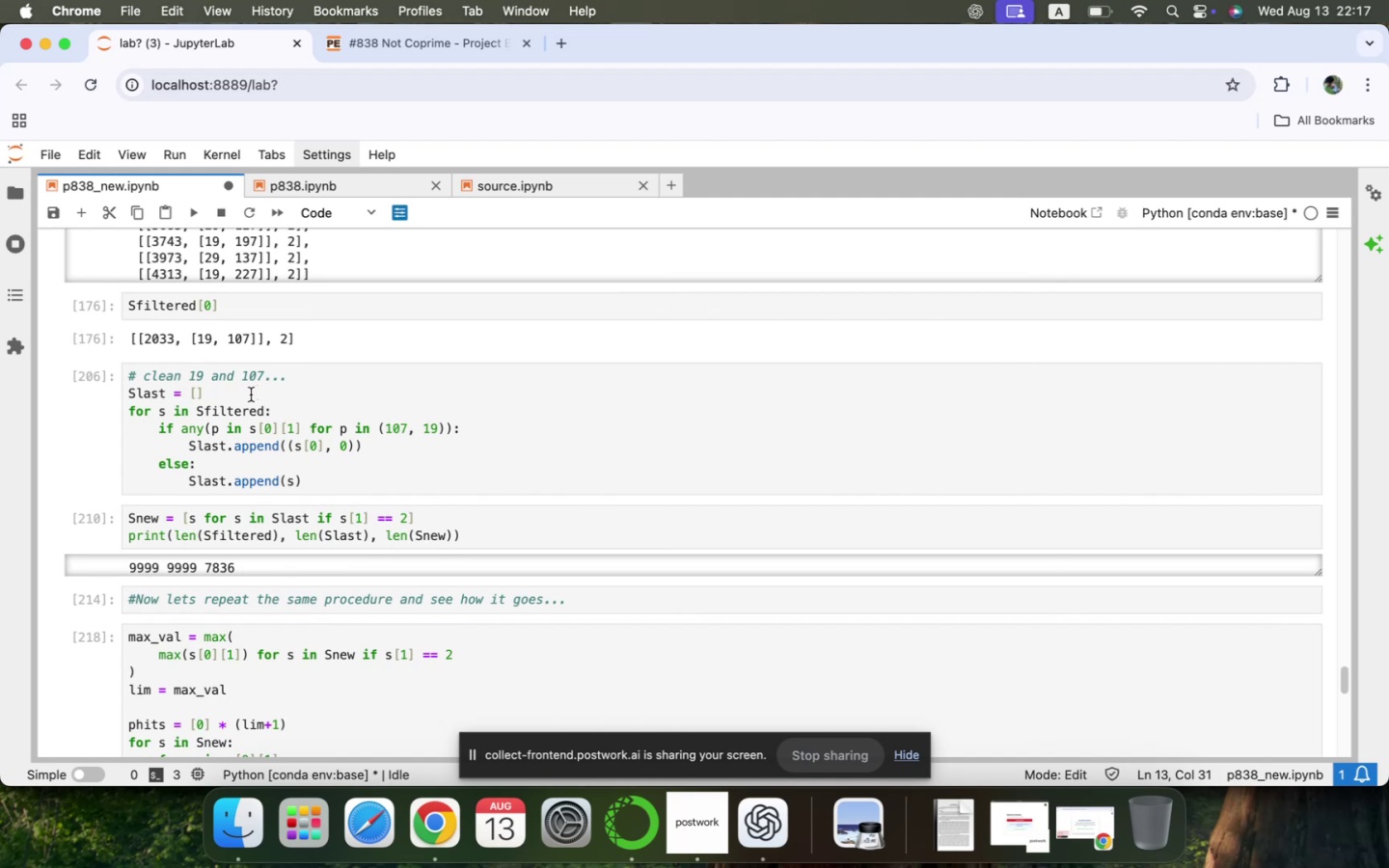 
left_click([246, 396])
 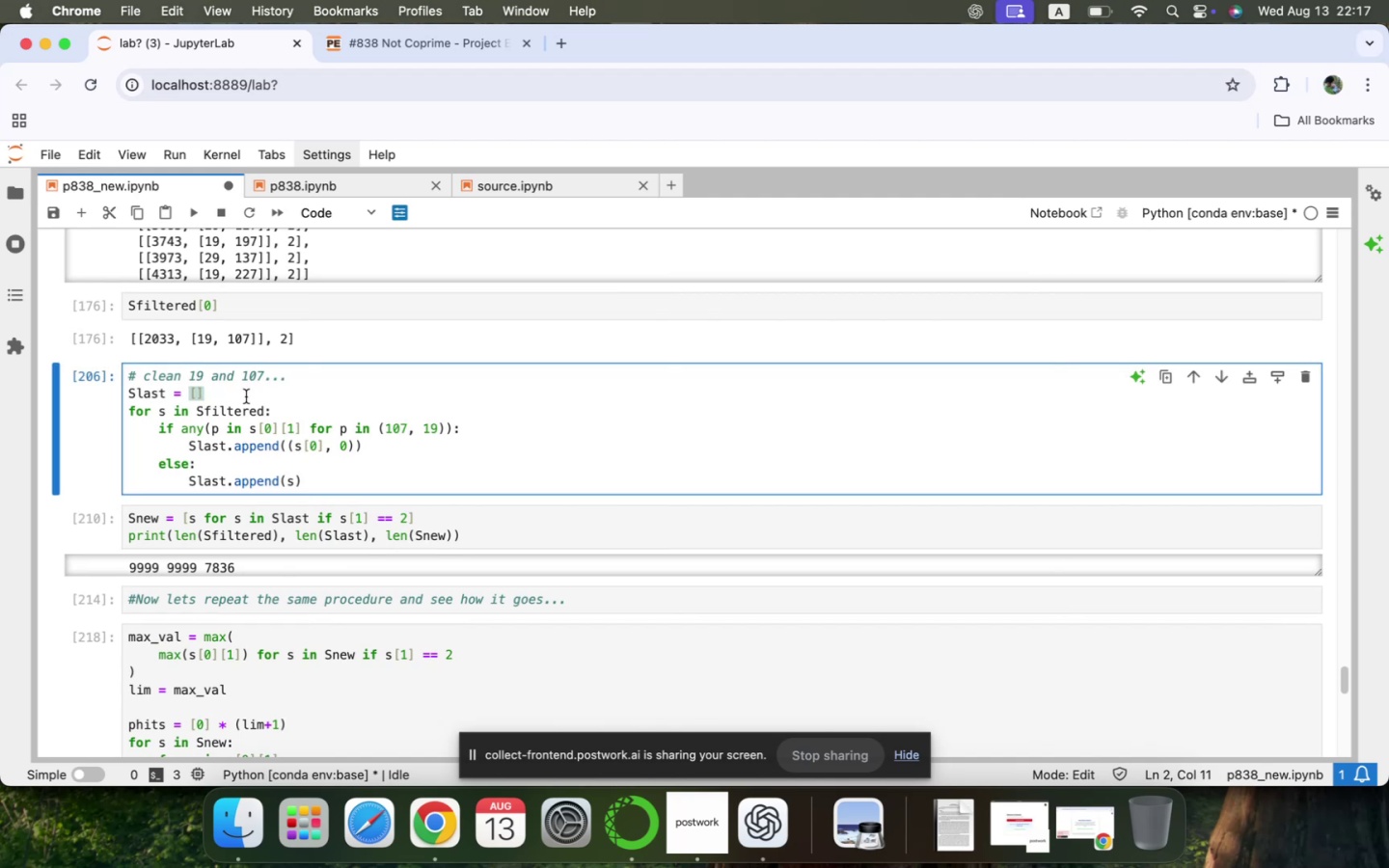 
key(ArrowRight)
 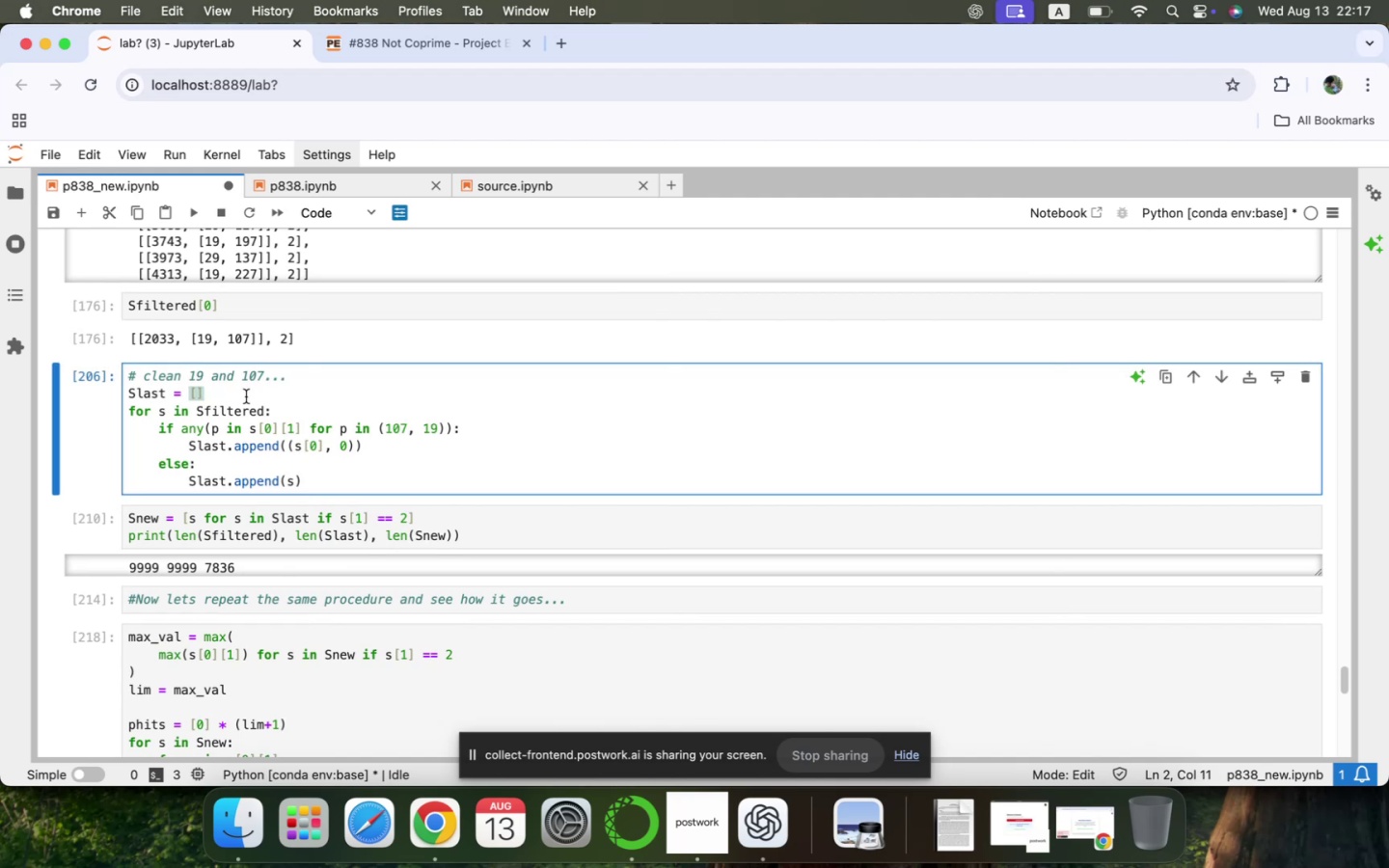 
key(ArrowUp)
 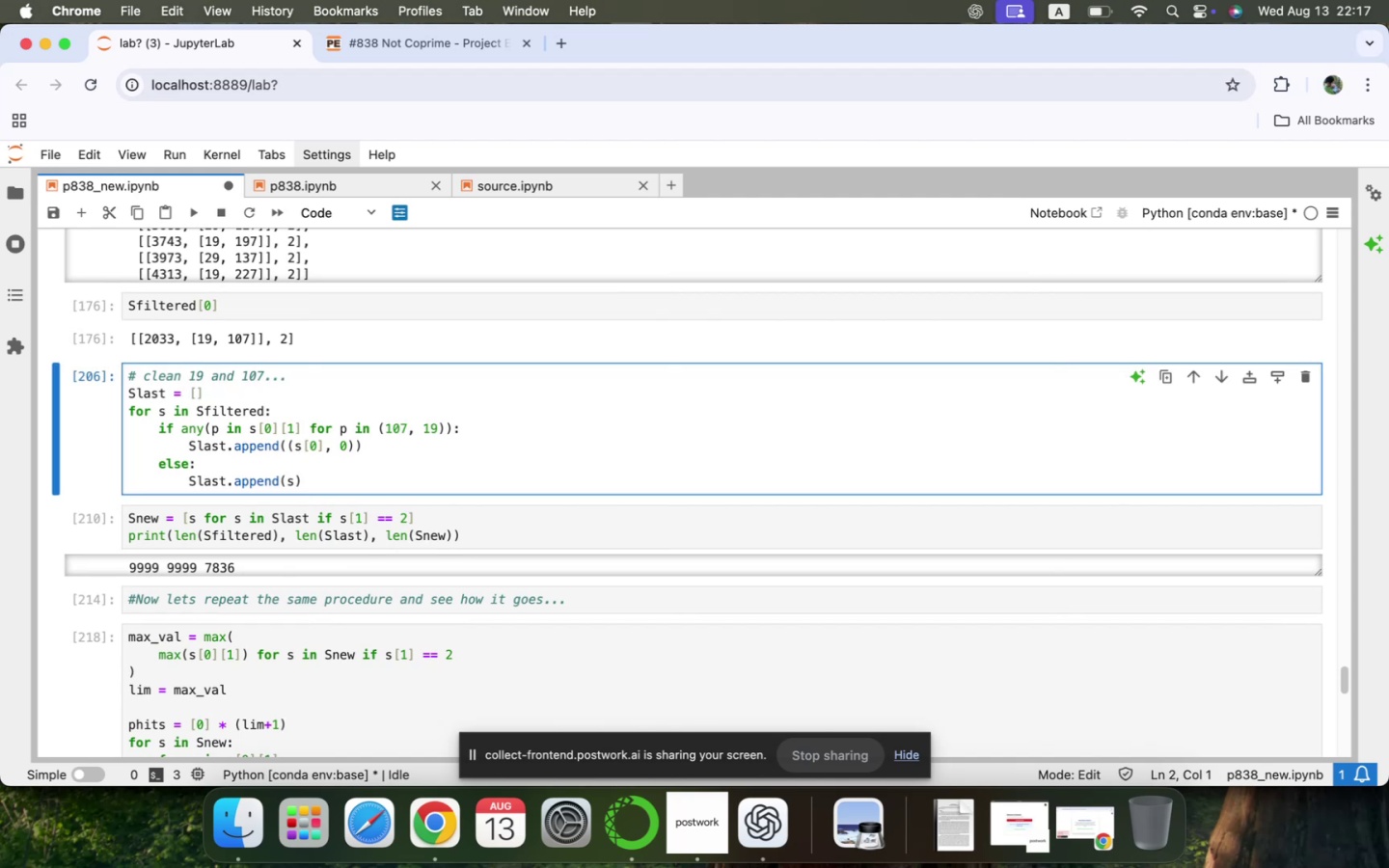 
key(Shift+ArrowDown)
 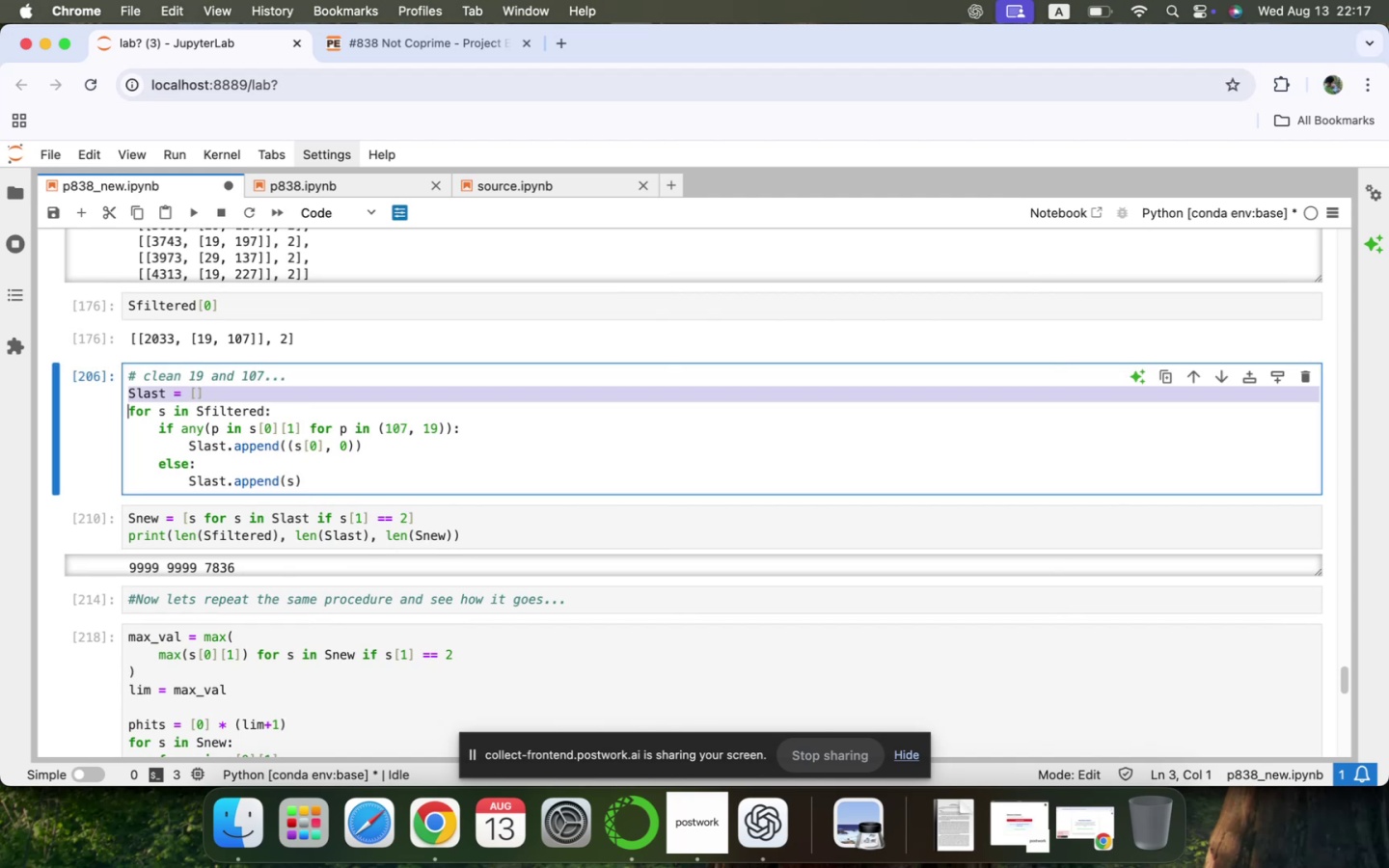 
key(Shift+ArrowDown)
 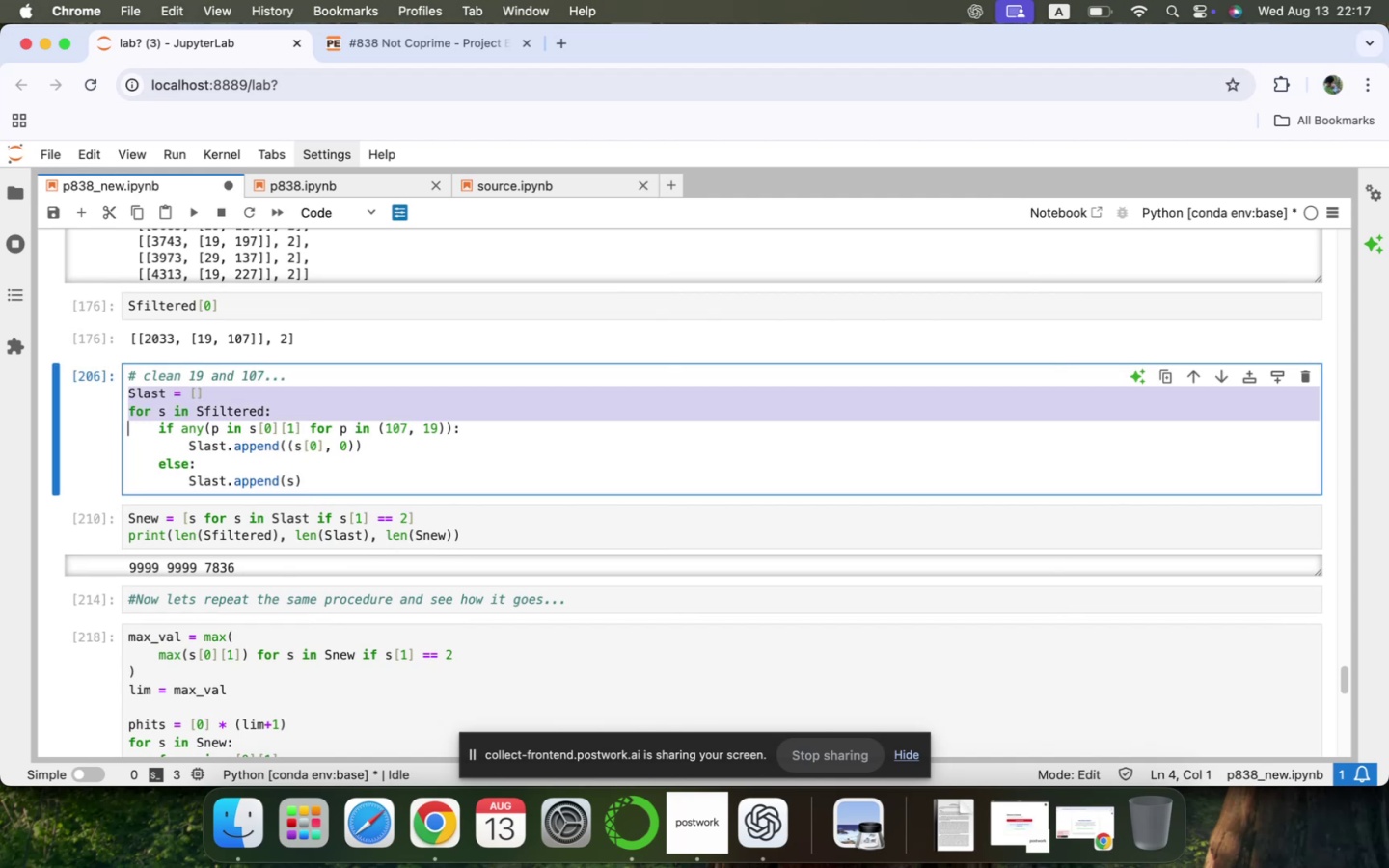 
key(Shift+ArrowDown)
 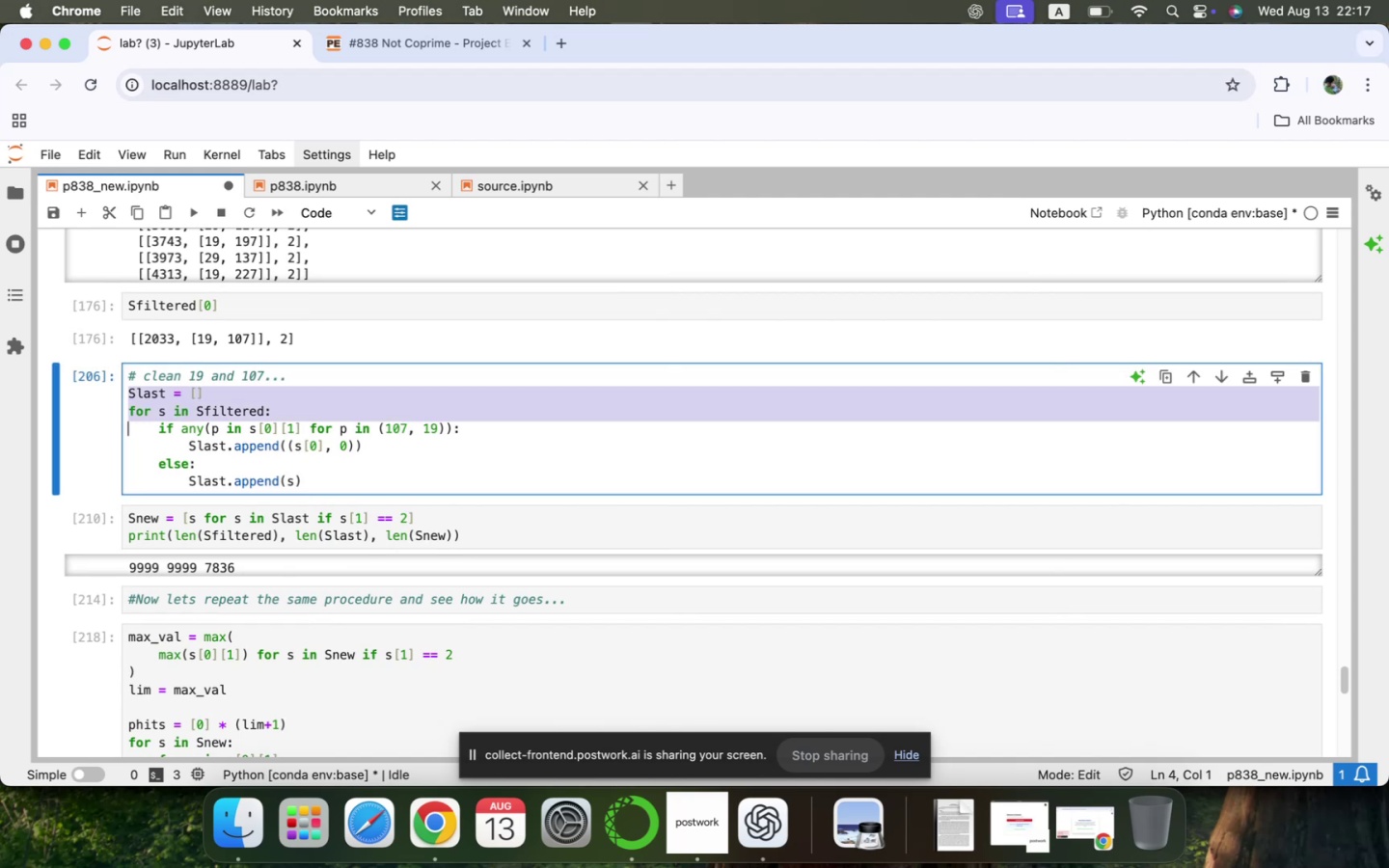 
key(Shift+ArrowDown)
 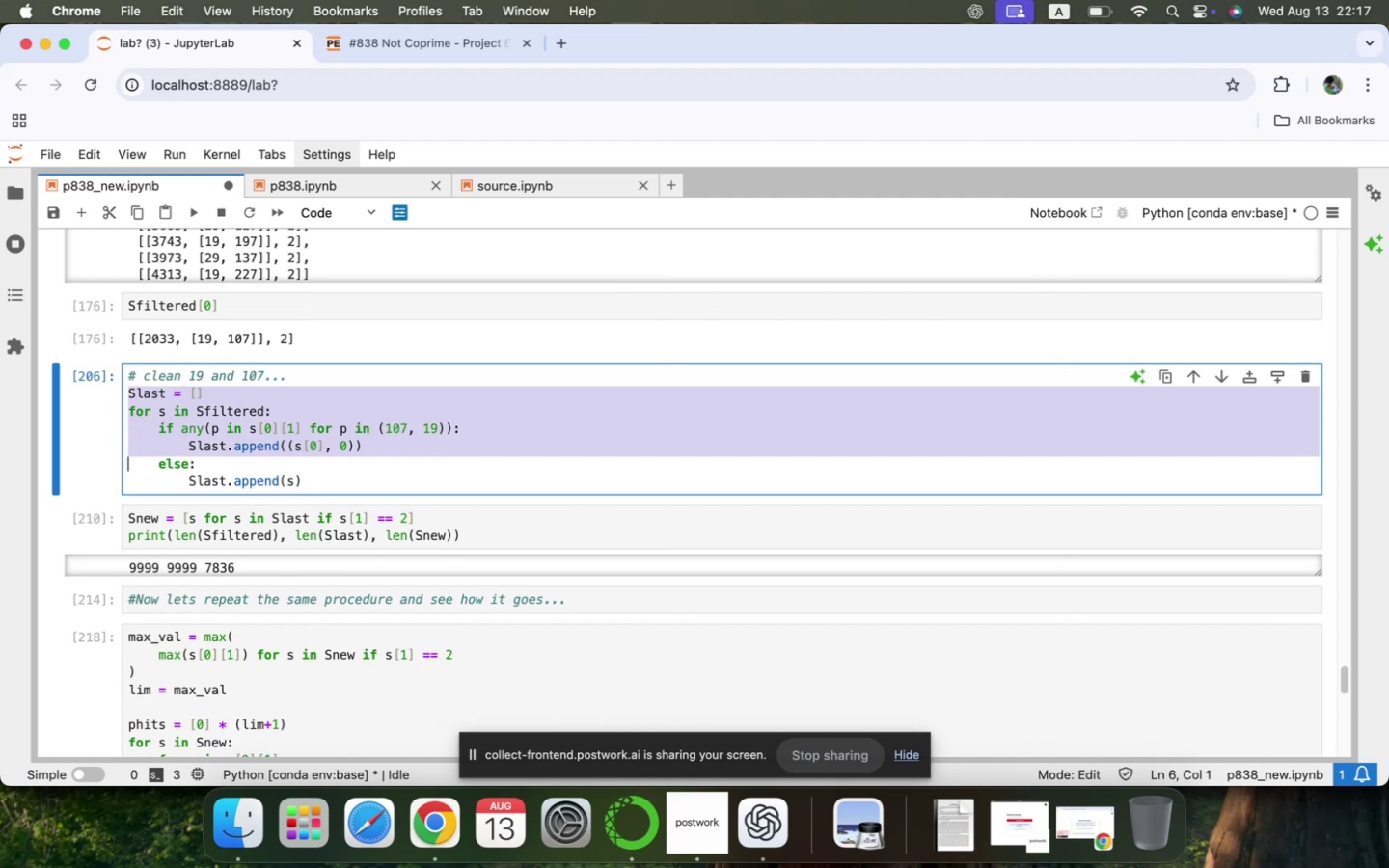 
key(Shift+ArrowDown)
 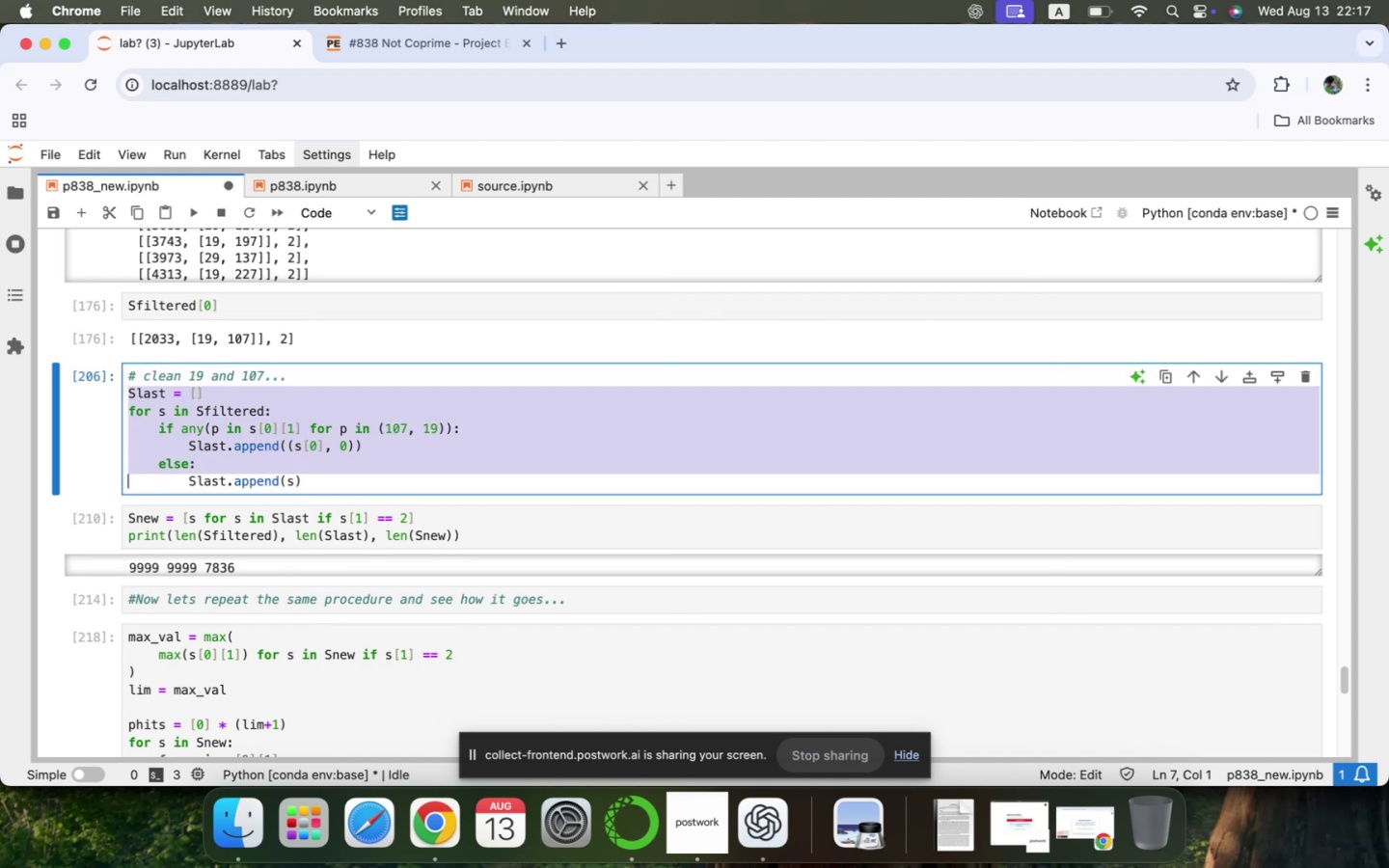 
key(Shift+ArrowDown)
 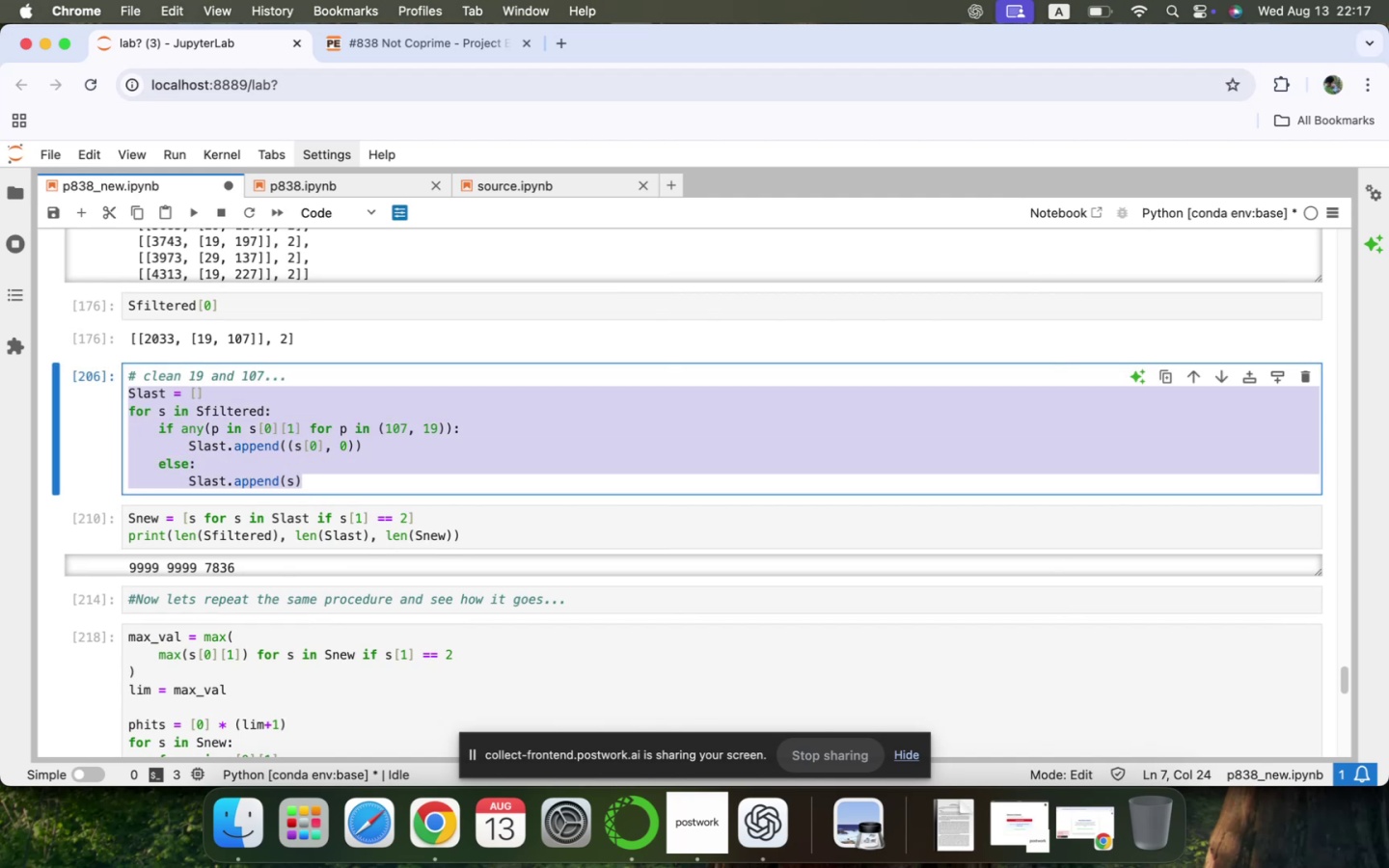 
key(Meta+CommandLeft)
 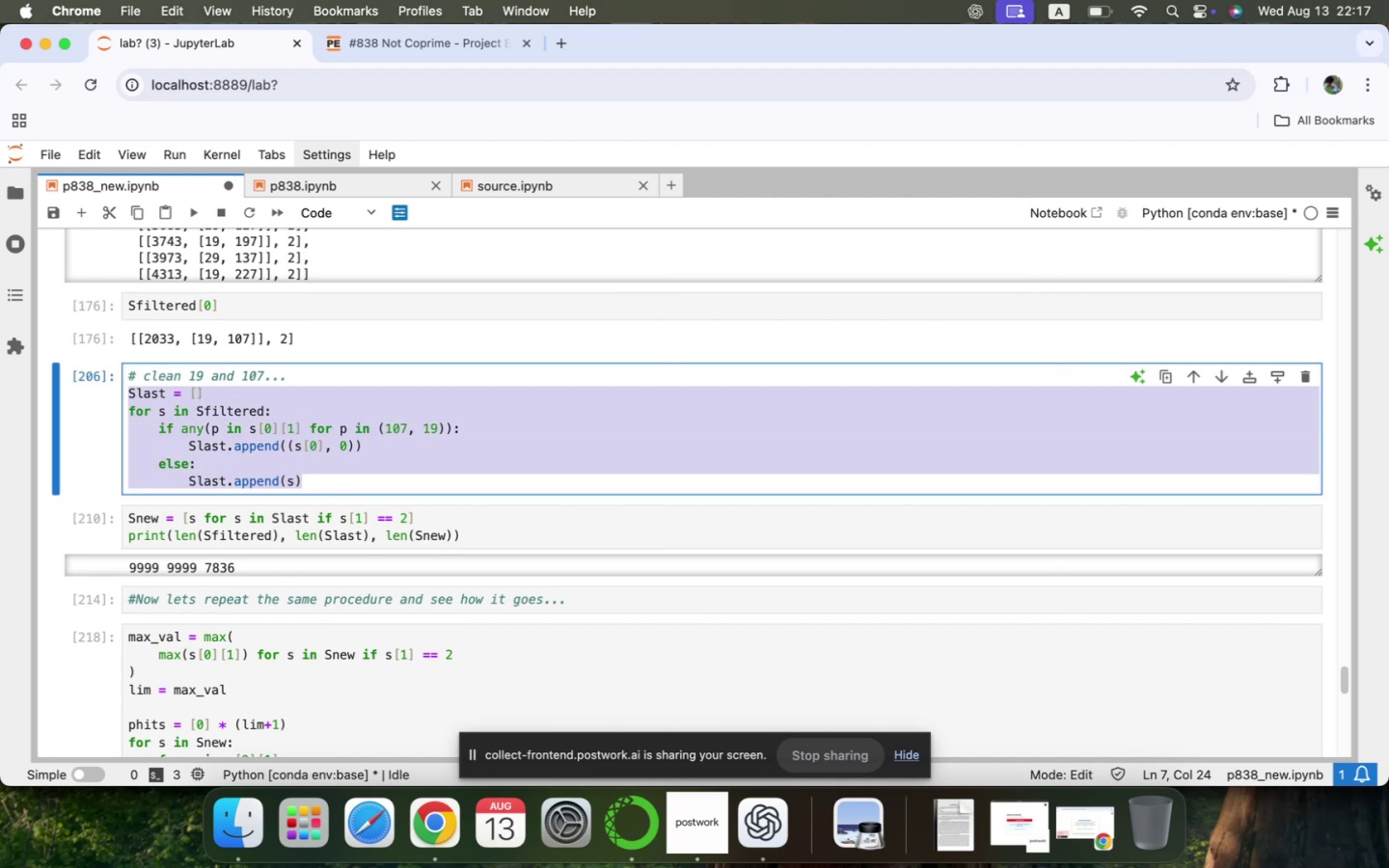 
key(Meta+C)
 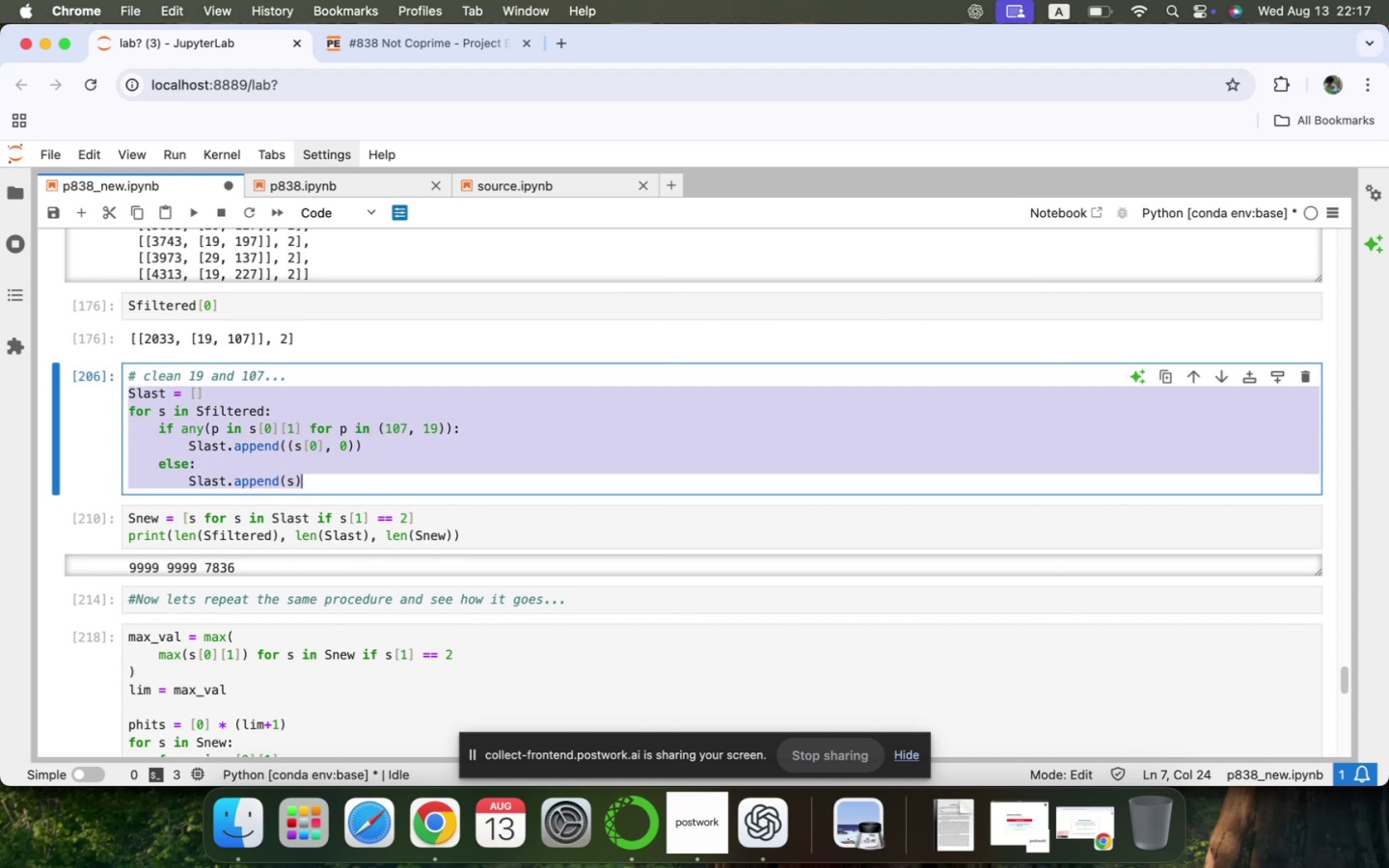 
scroll: coordinate [246, 396], scroll_direction: down, amount: 65.0
 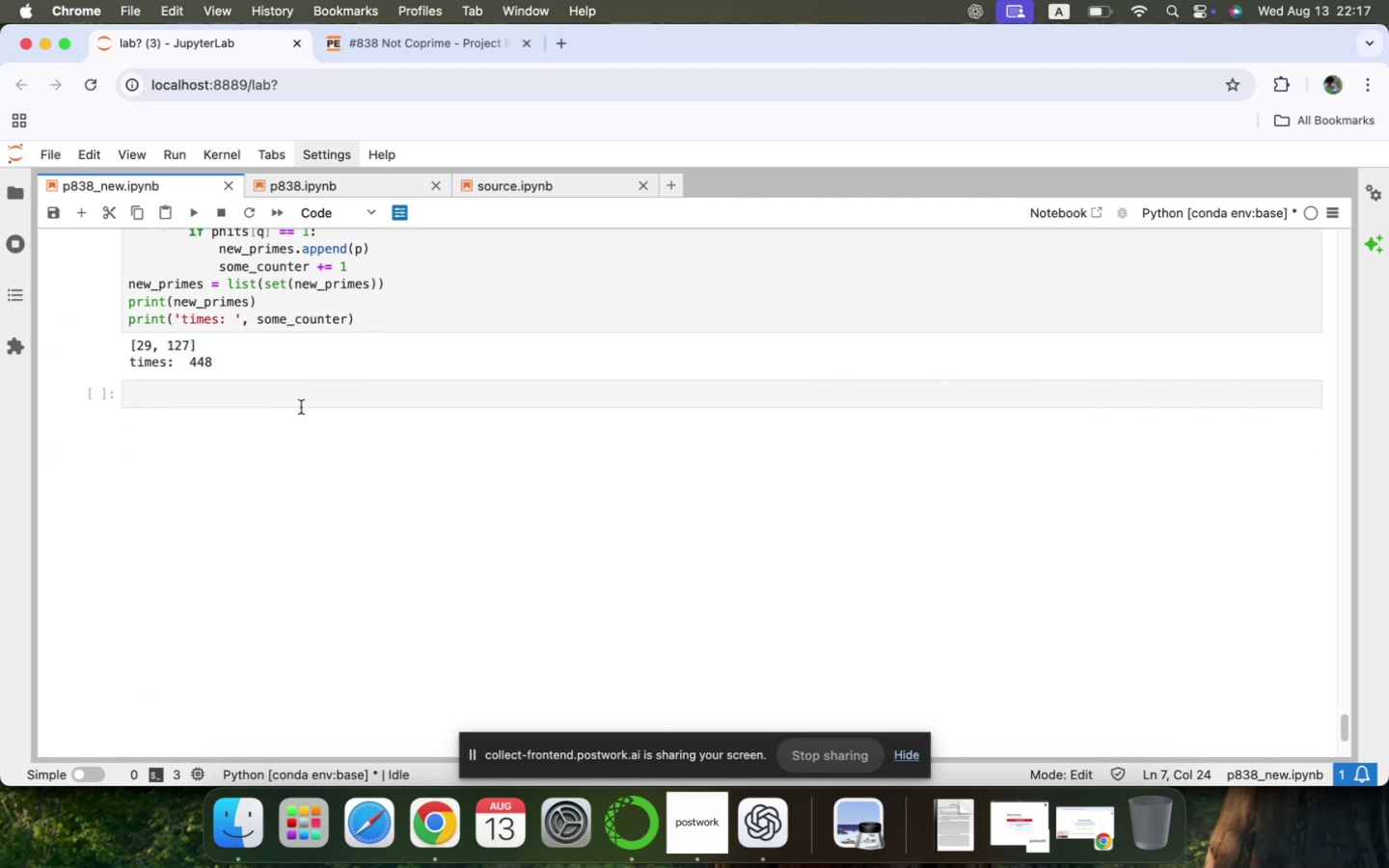 
left_click([197, 401])
 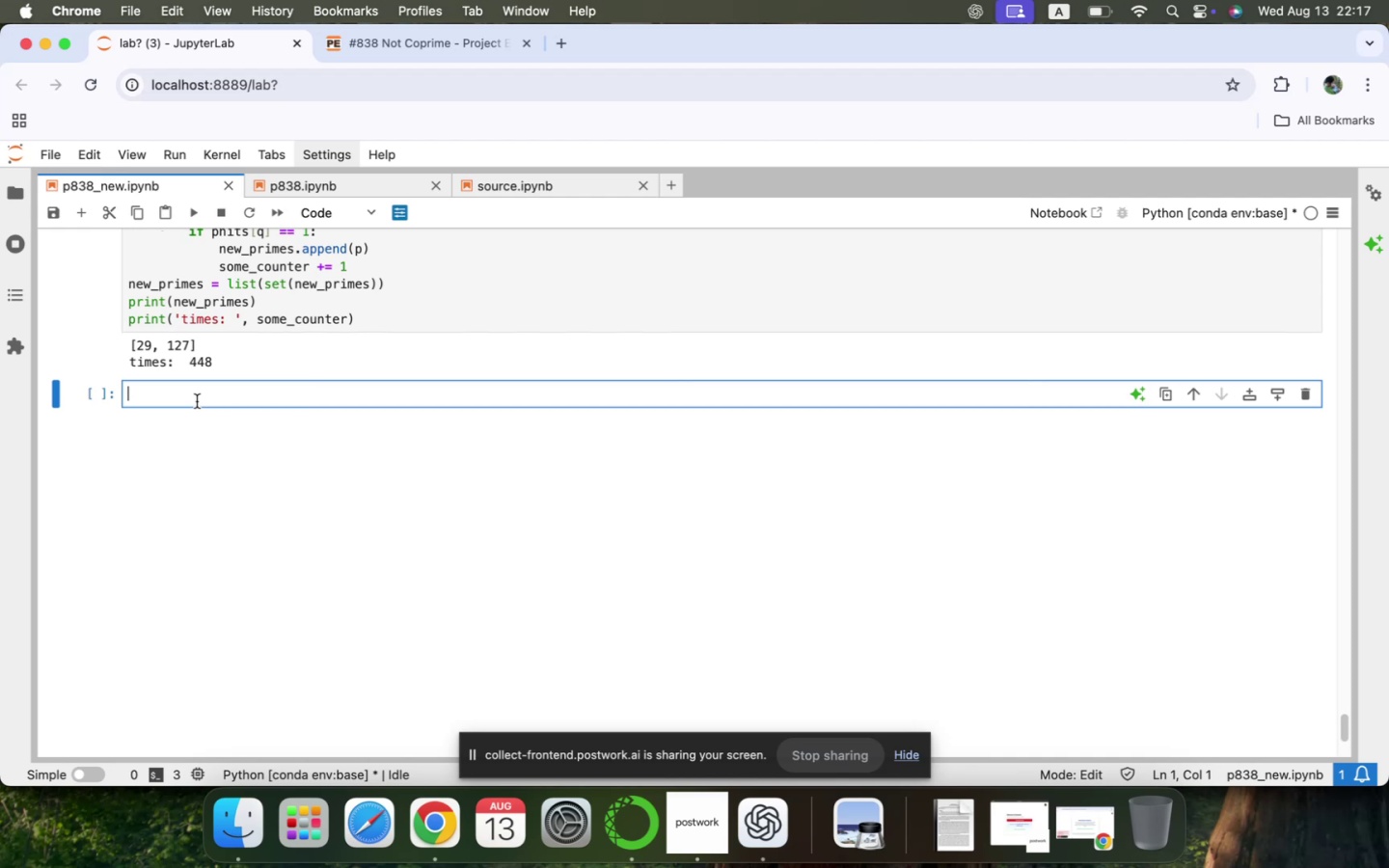 
key(Meta+V)
 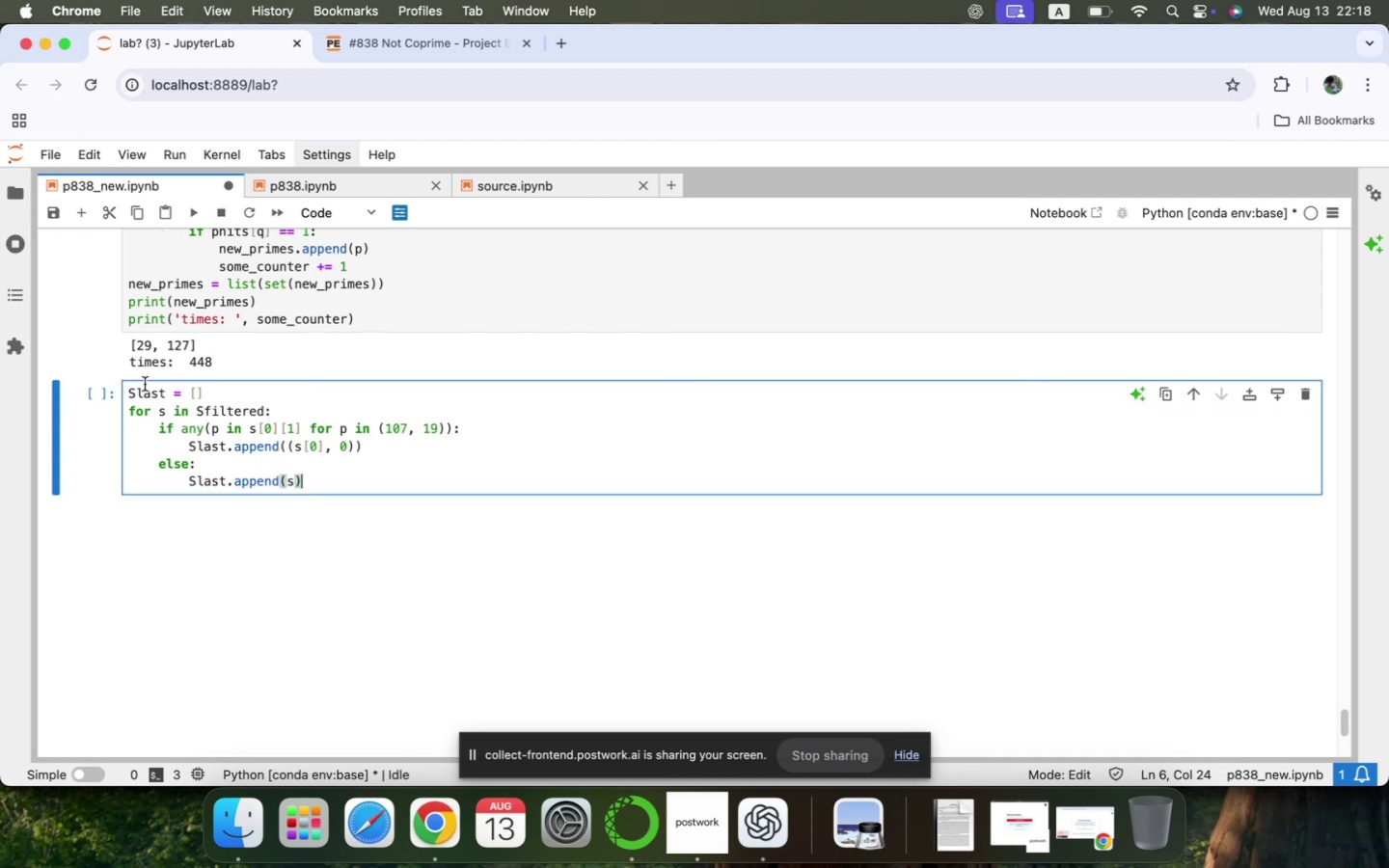 
left_click([169, 393])
 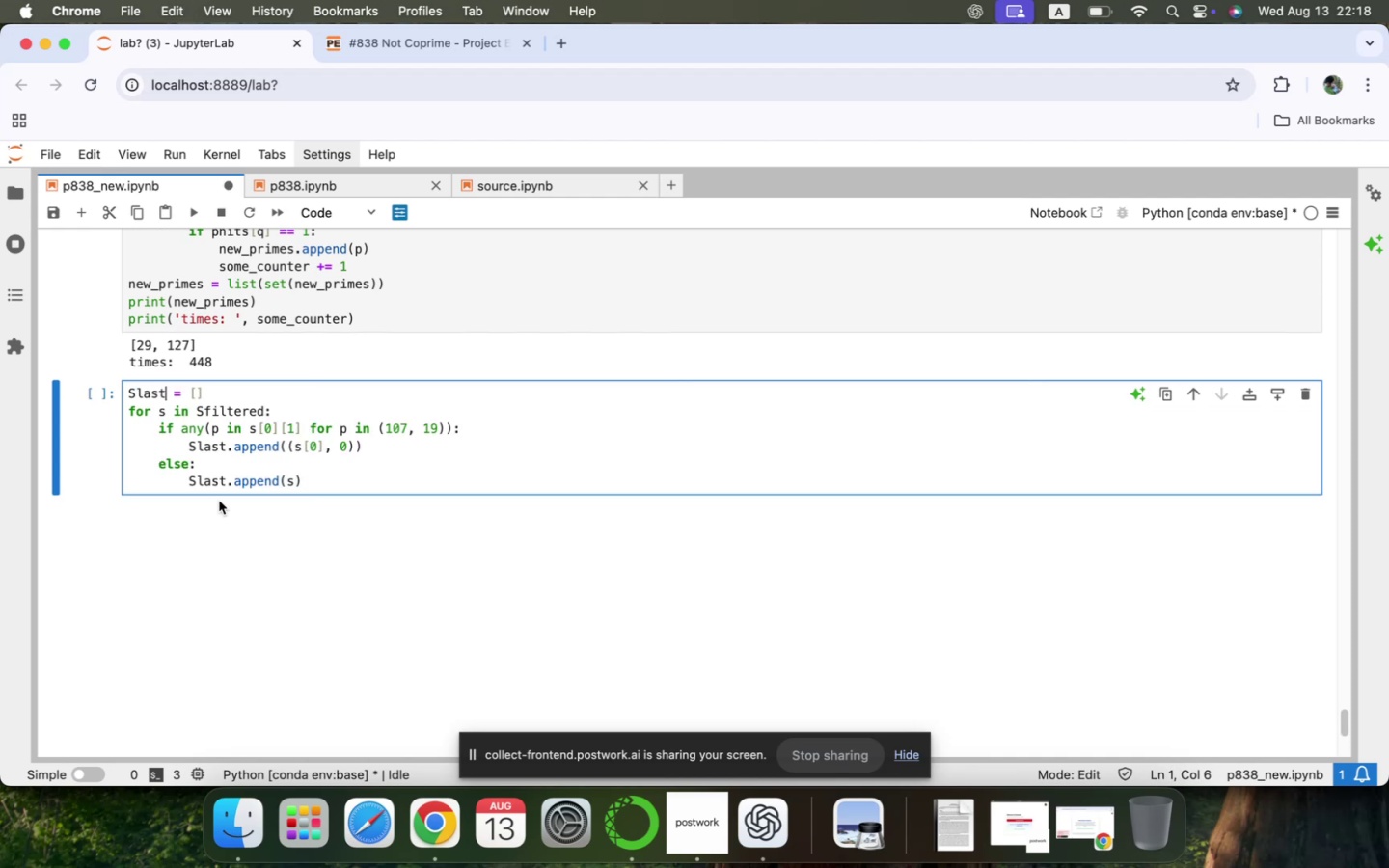 
type(_to_last)
 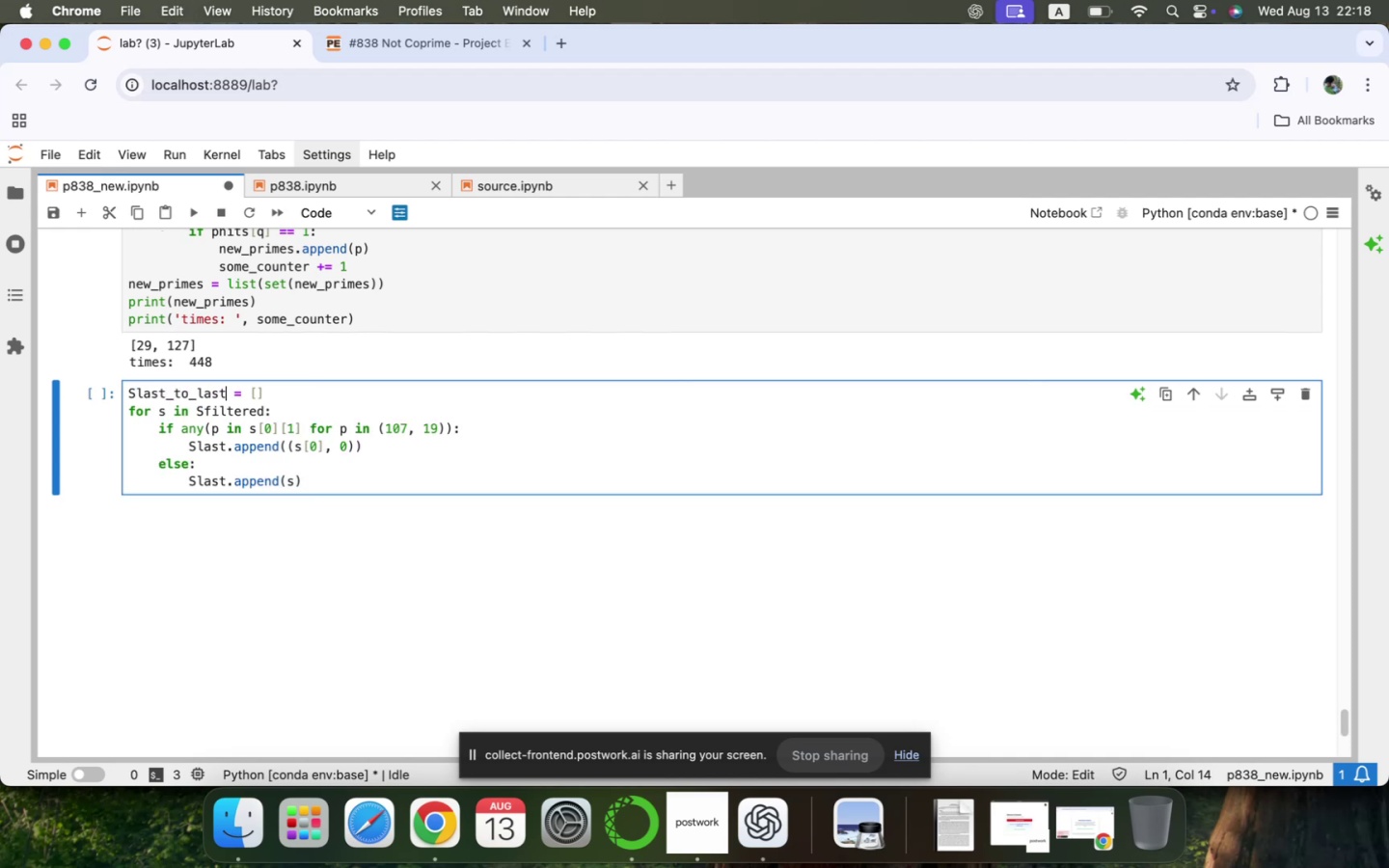 
key(ArrowDown)
 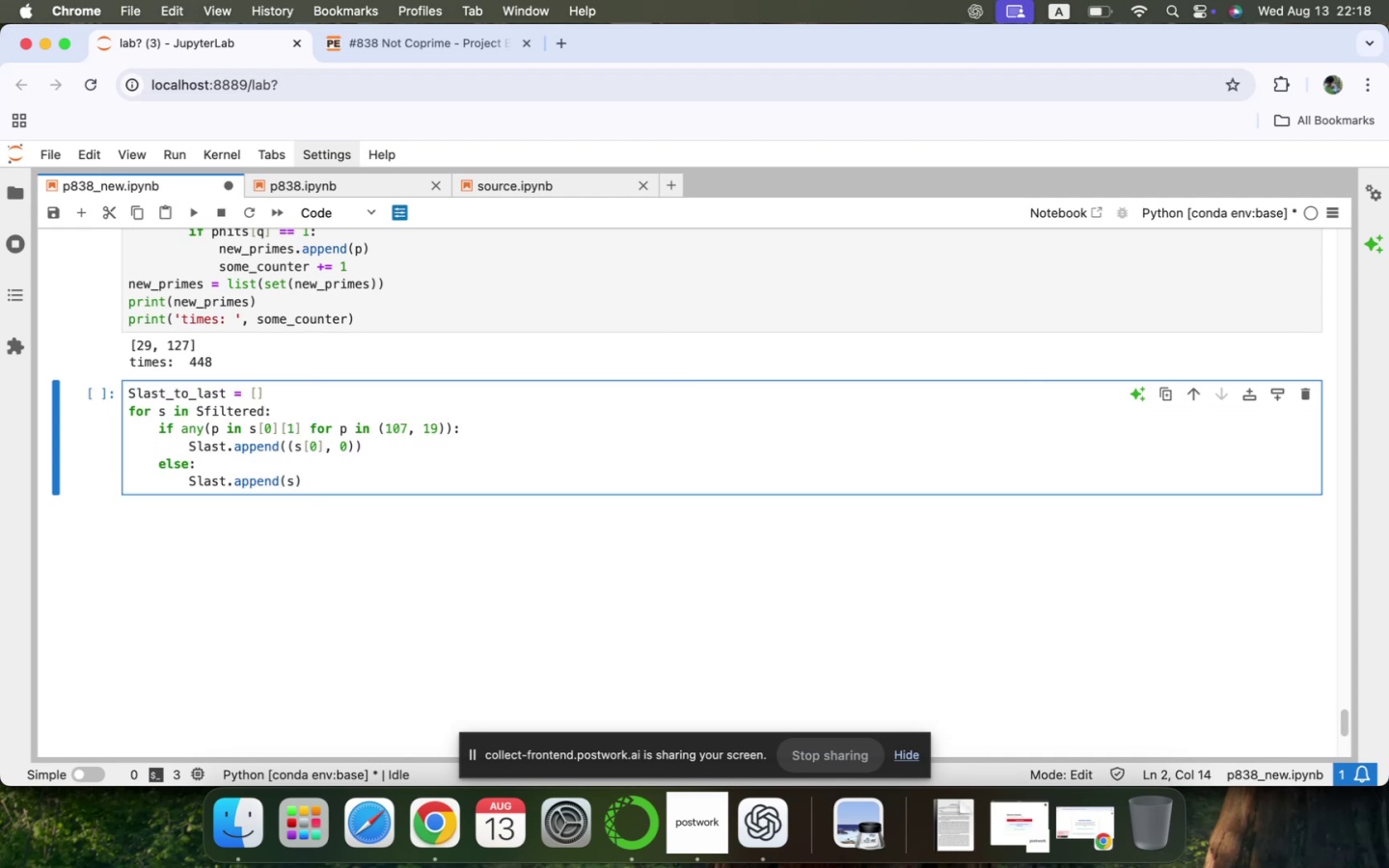 
scroll: coordinate [219, 501], scroll_direction: up, amount: 8.0
 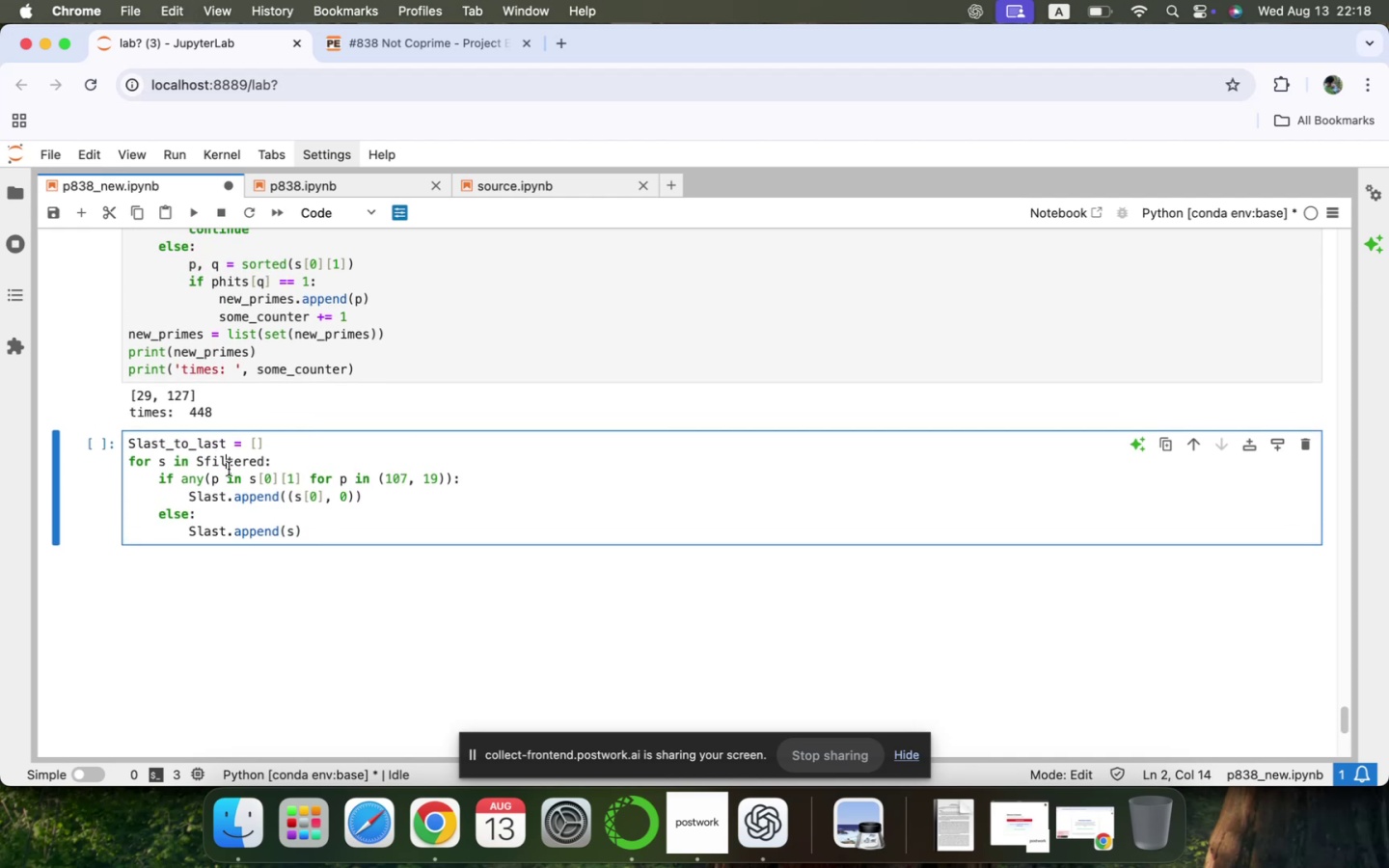 
double_click([238, 457])
 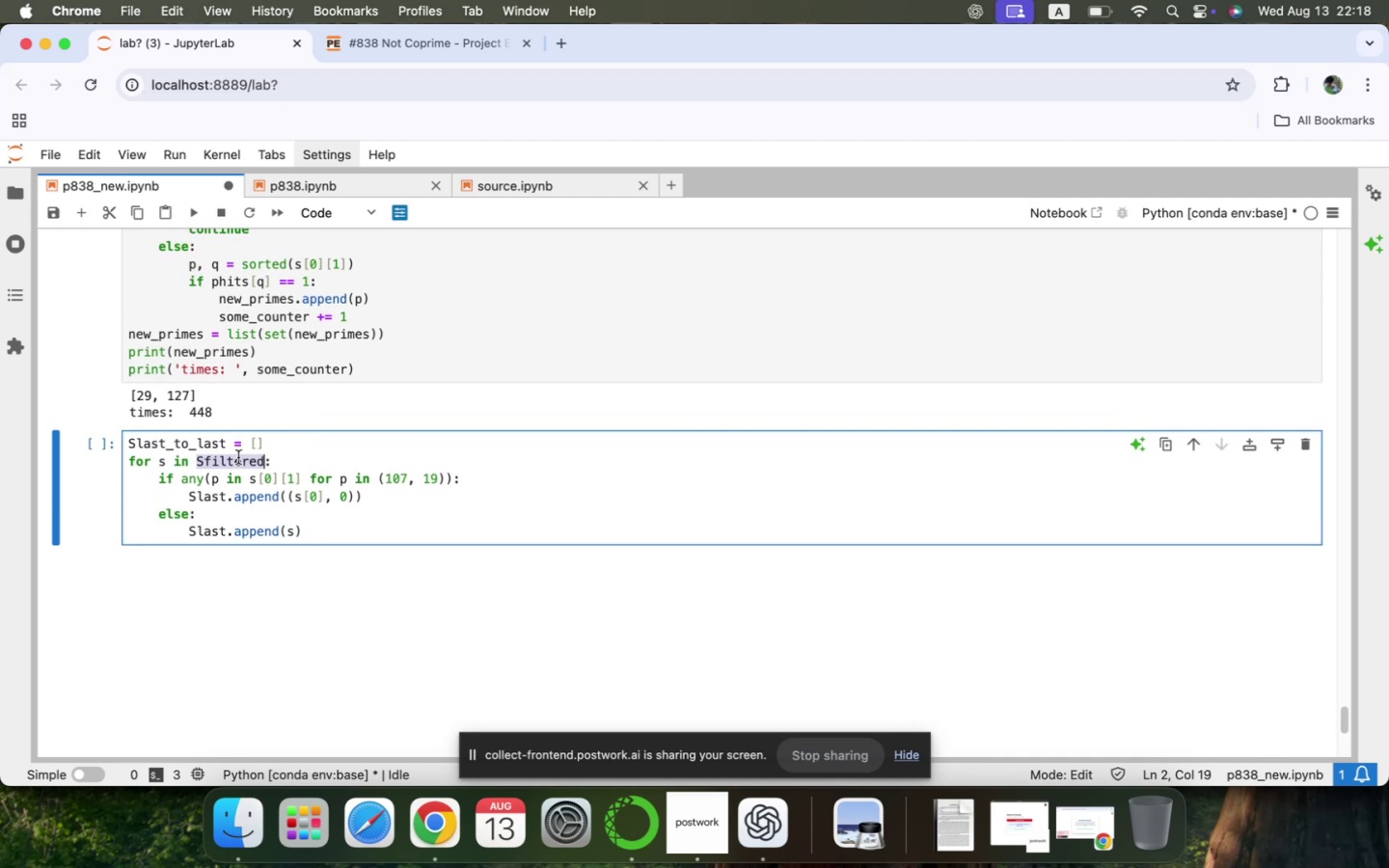 
type(A)
key(Backspace)
type(Snew)
 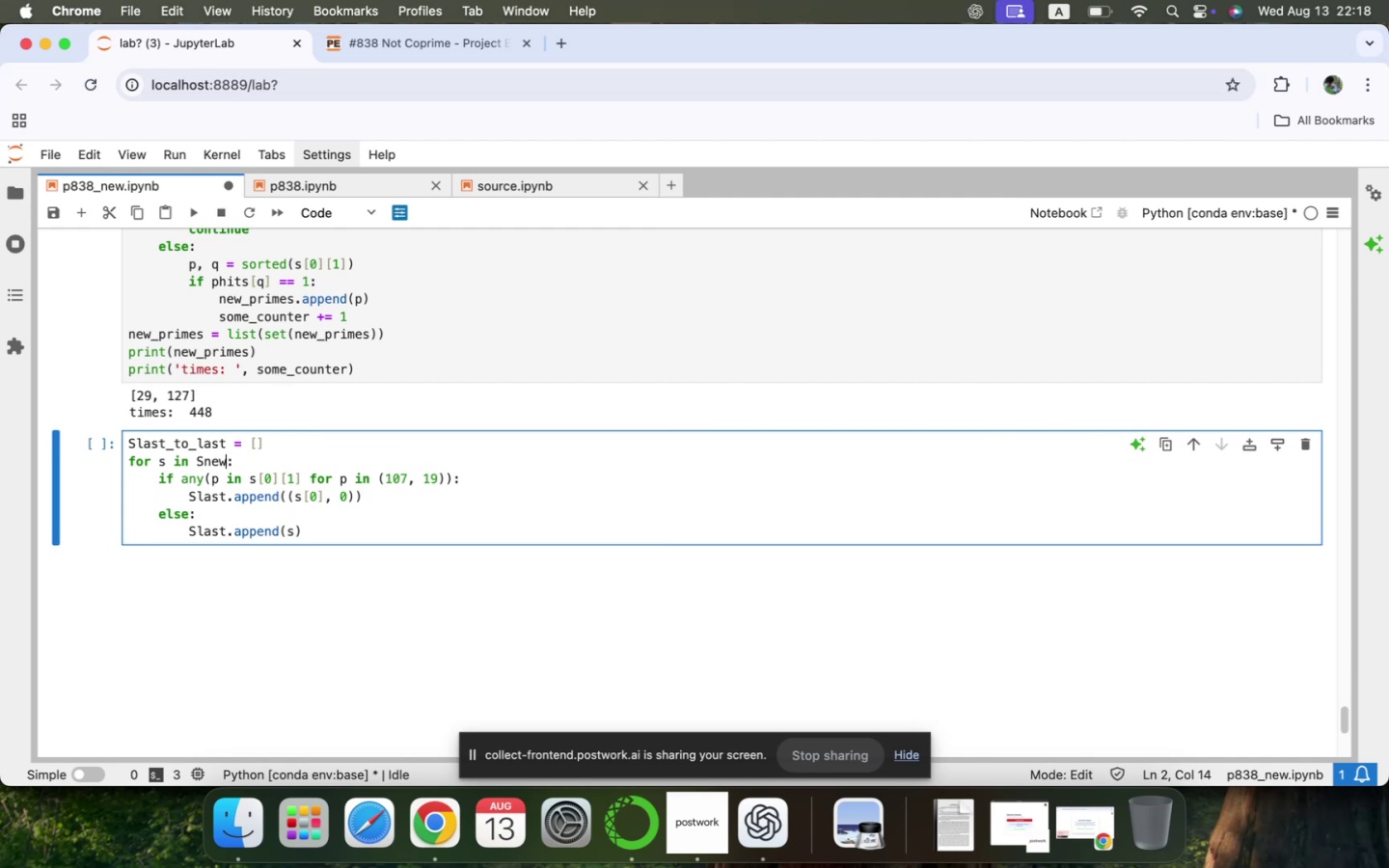 
scroll: coordinate [238, 457], scroll_direction: up, amount: 6.0
 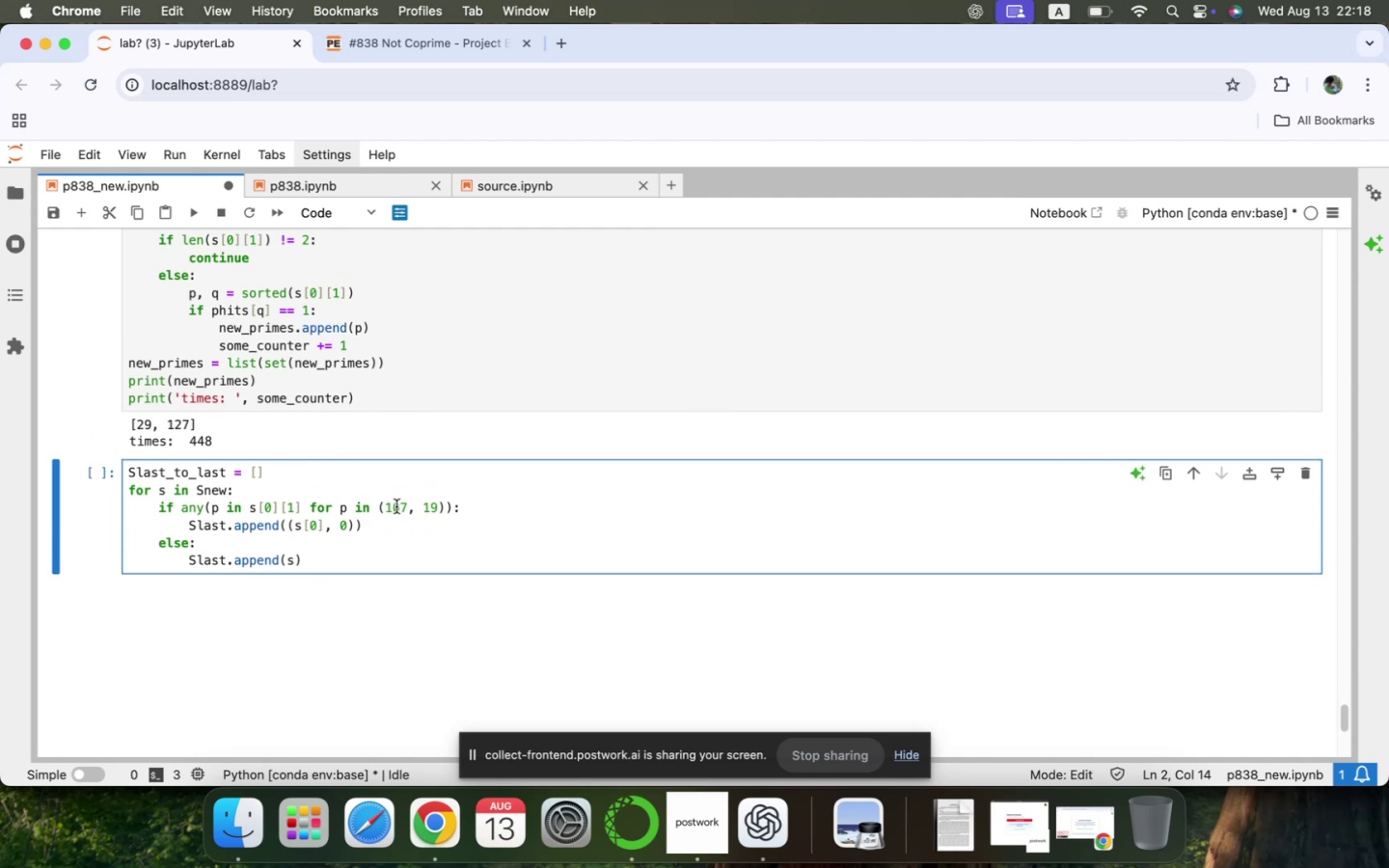 
double_click([397, 506])
 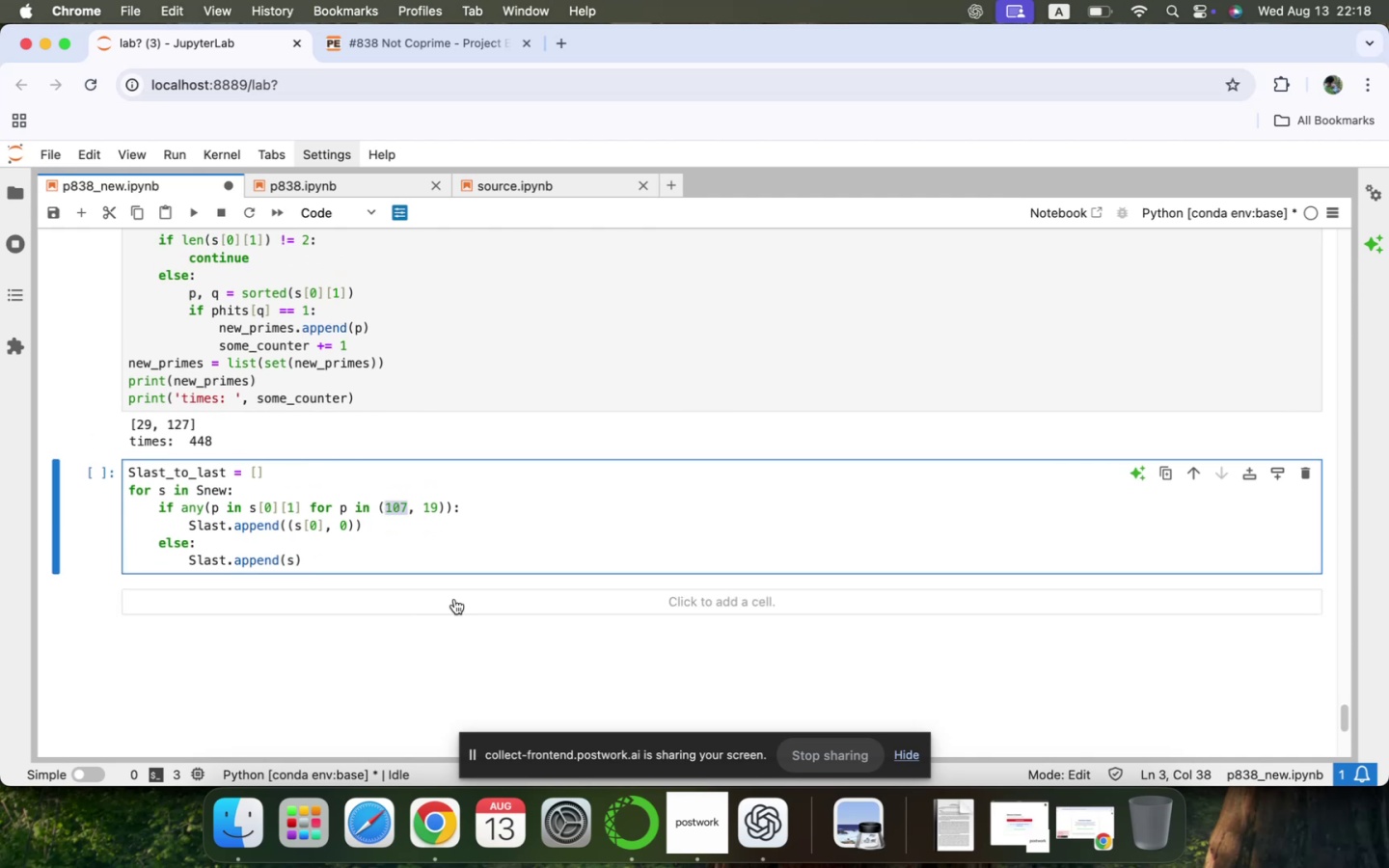 
type(29)
 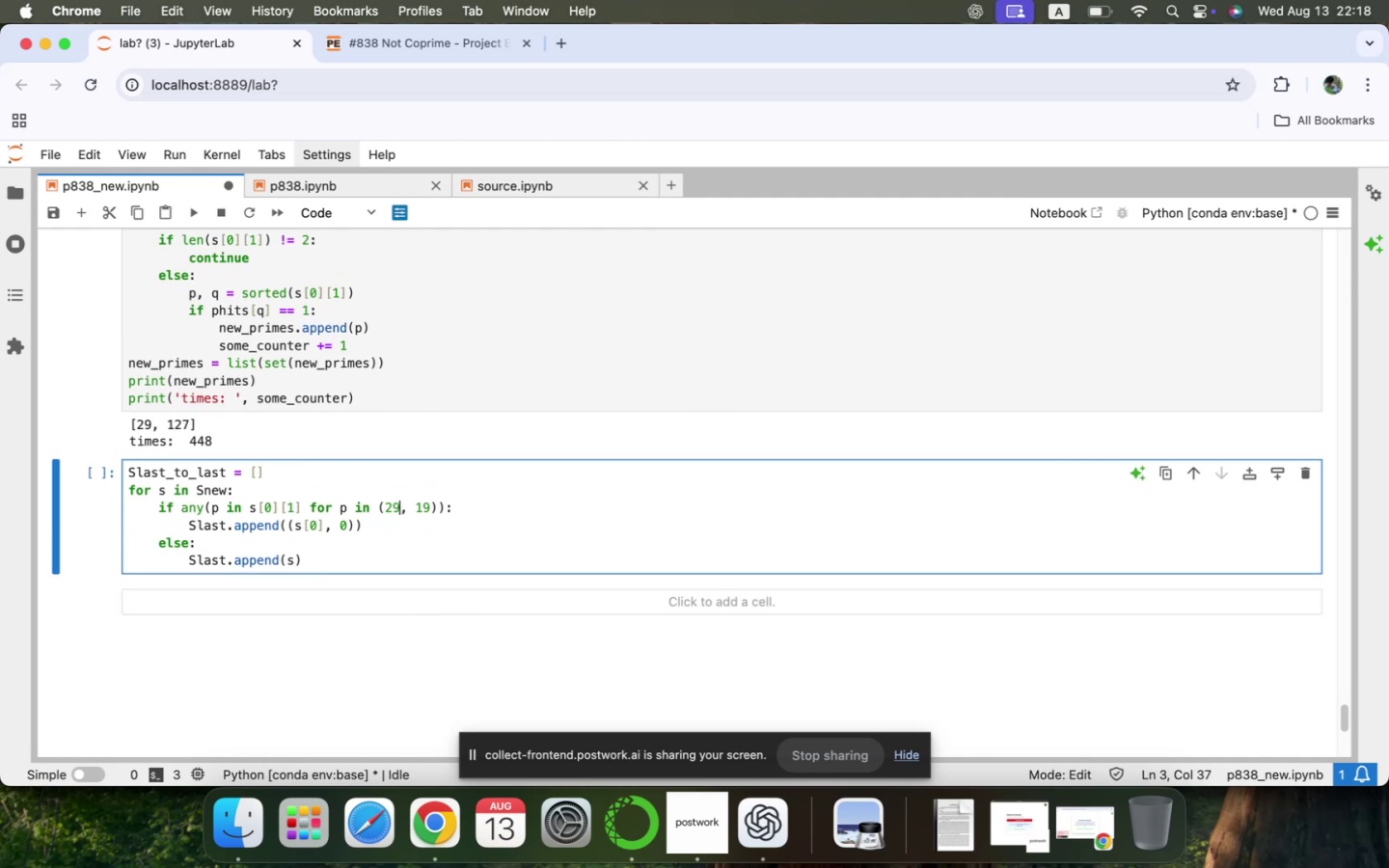 
key(ArrowRight)
 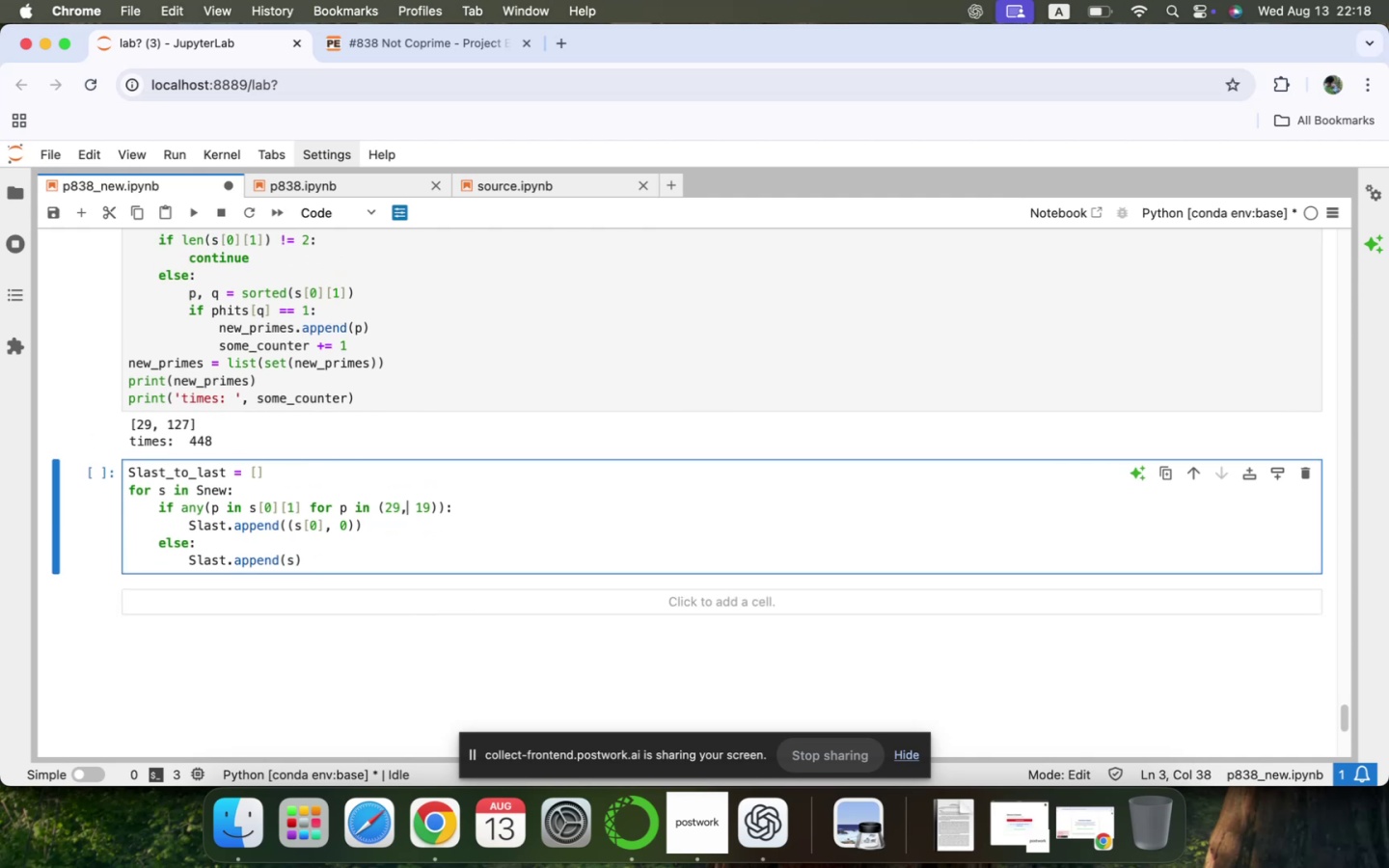 
key(ArrowRight)
 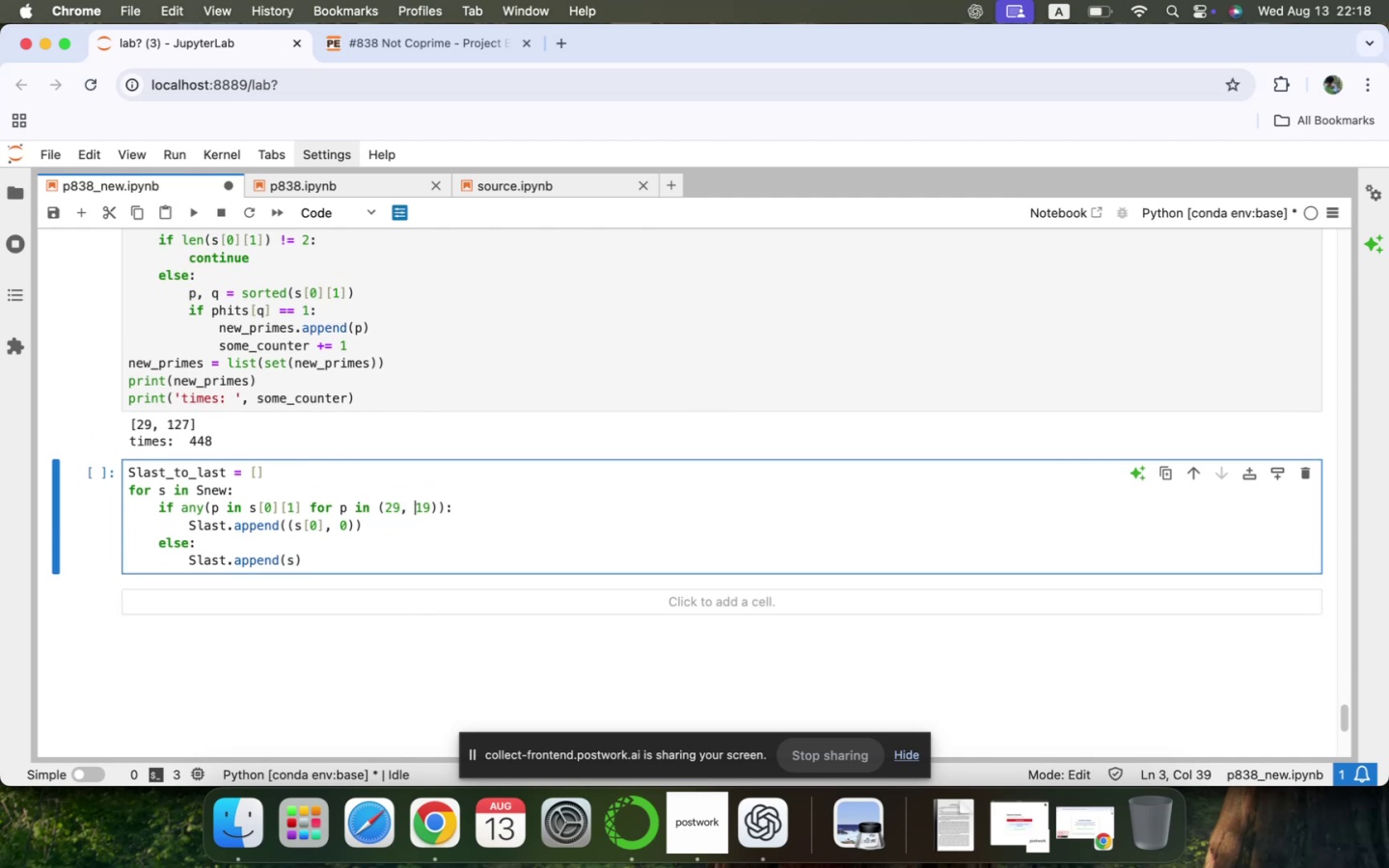 
key(ArrowRight)
 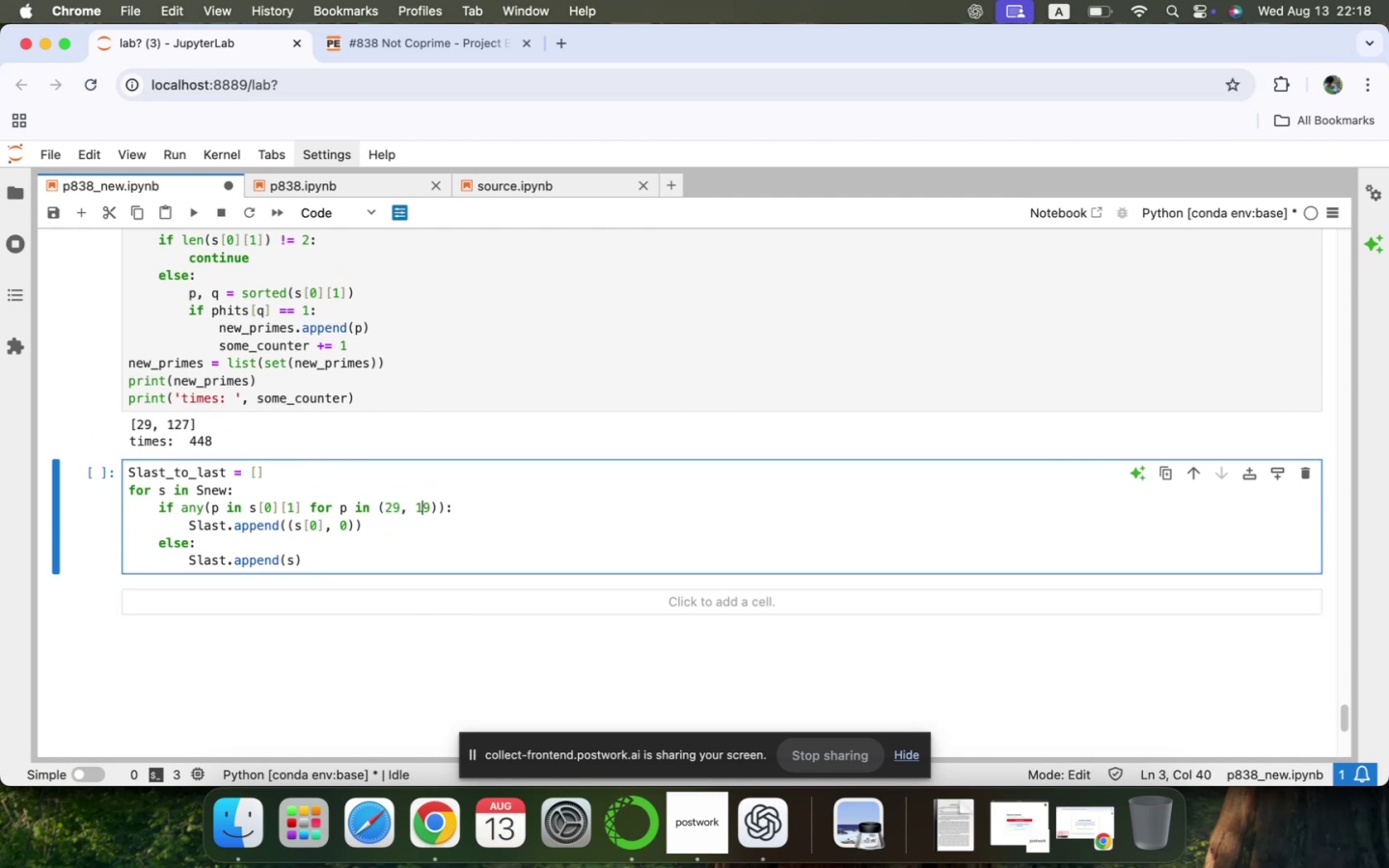 
key(ArrowRight)
 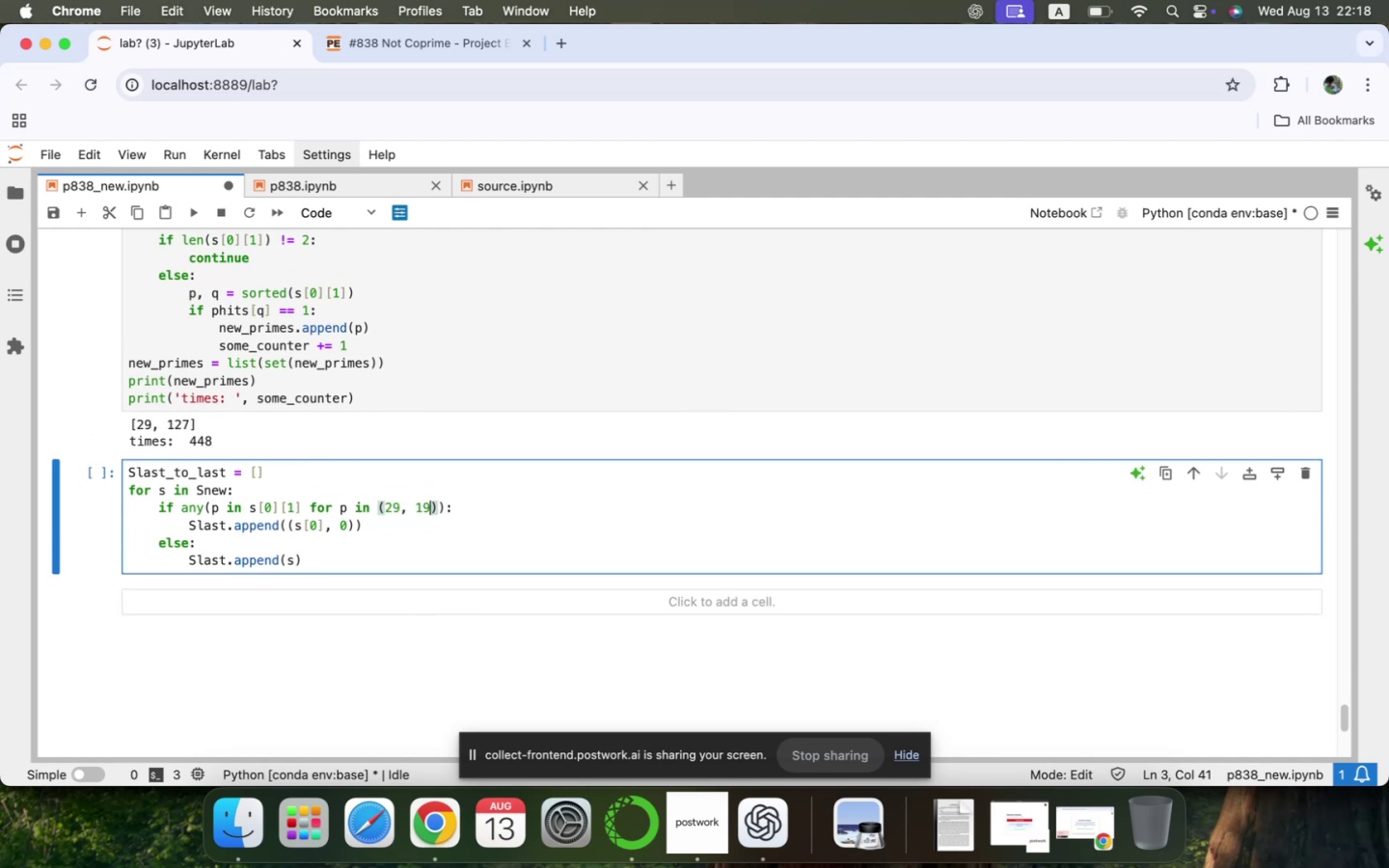 
key(Backspace)
key(Backspace)
type(127)
 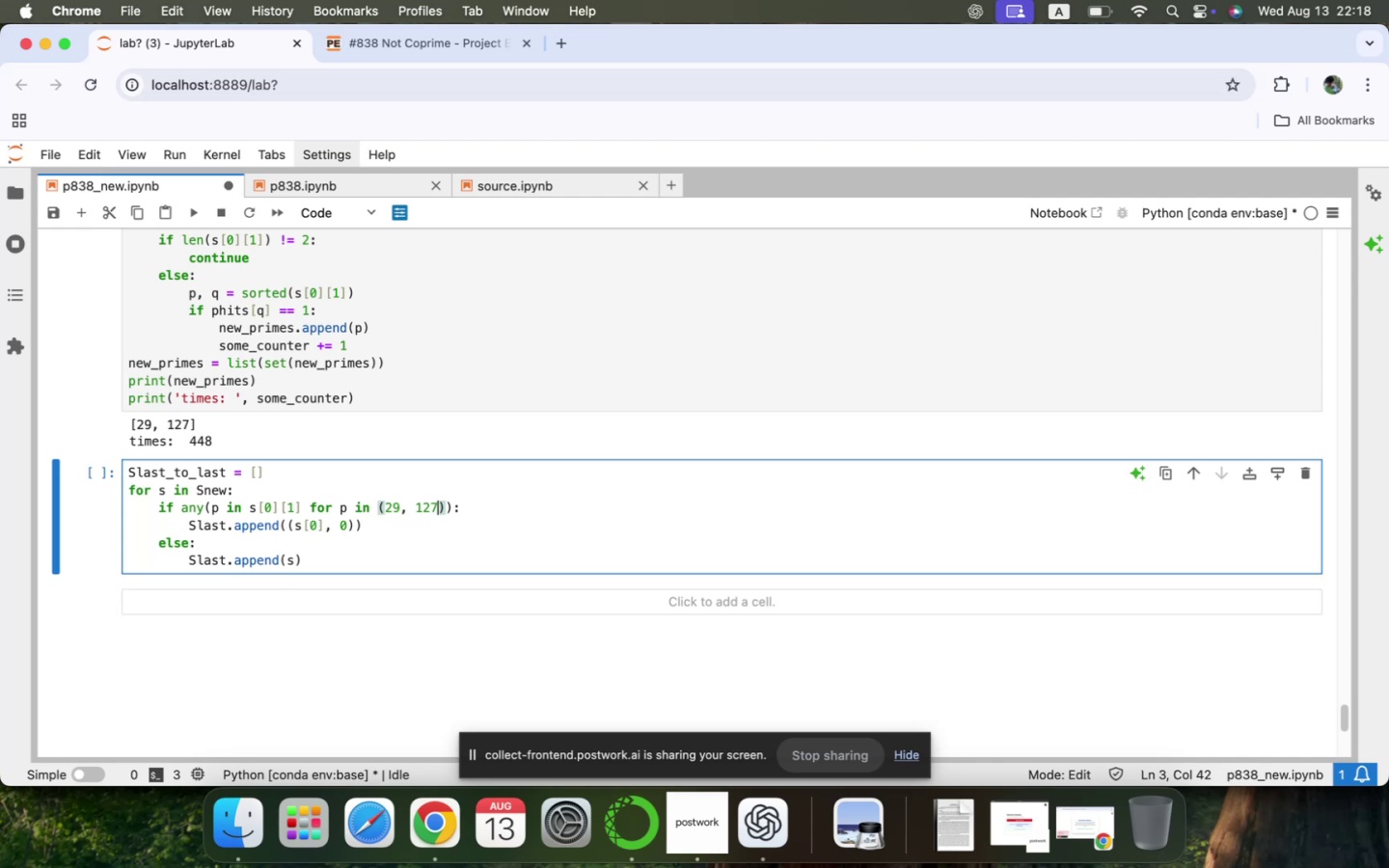 
key(ArrowDown)
 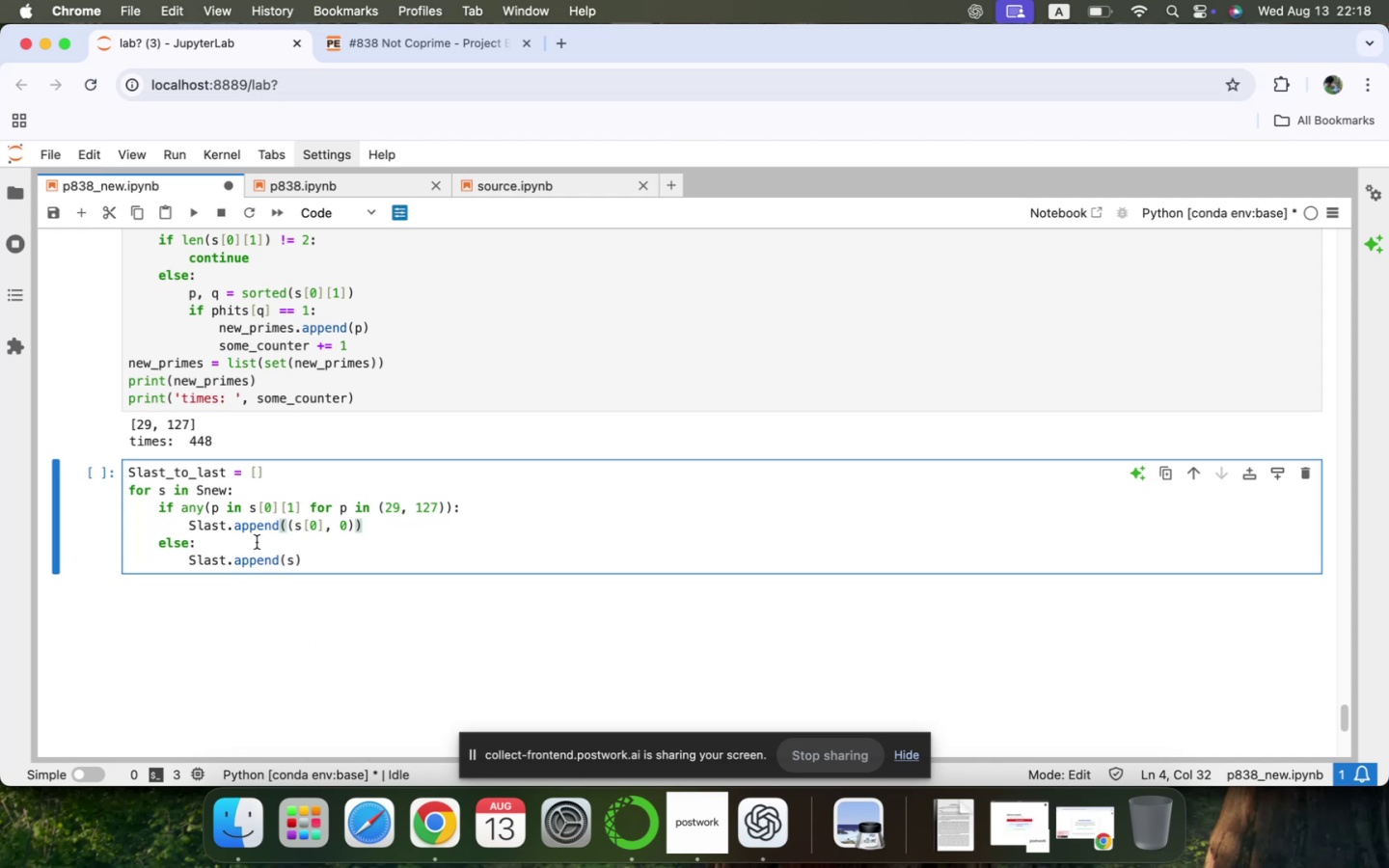 
double_click([181, 475])
 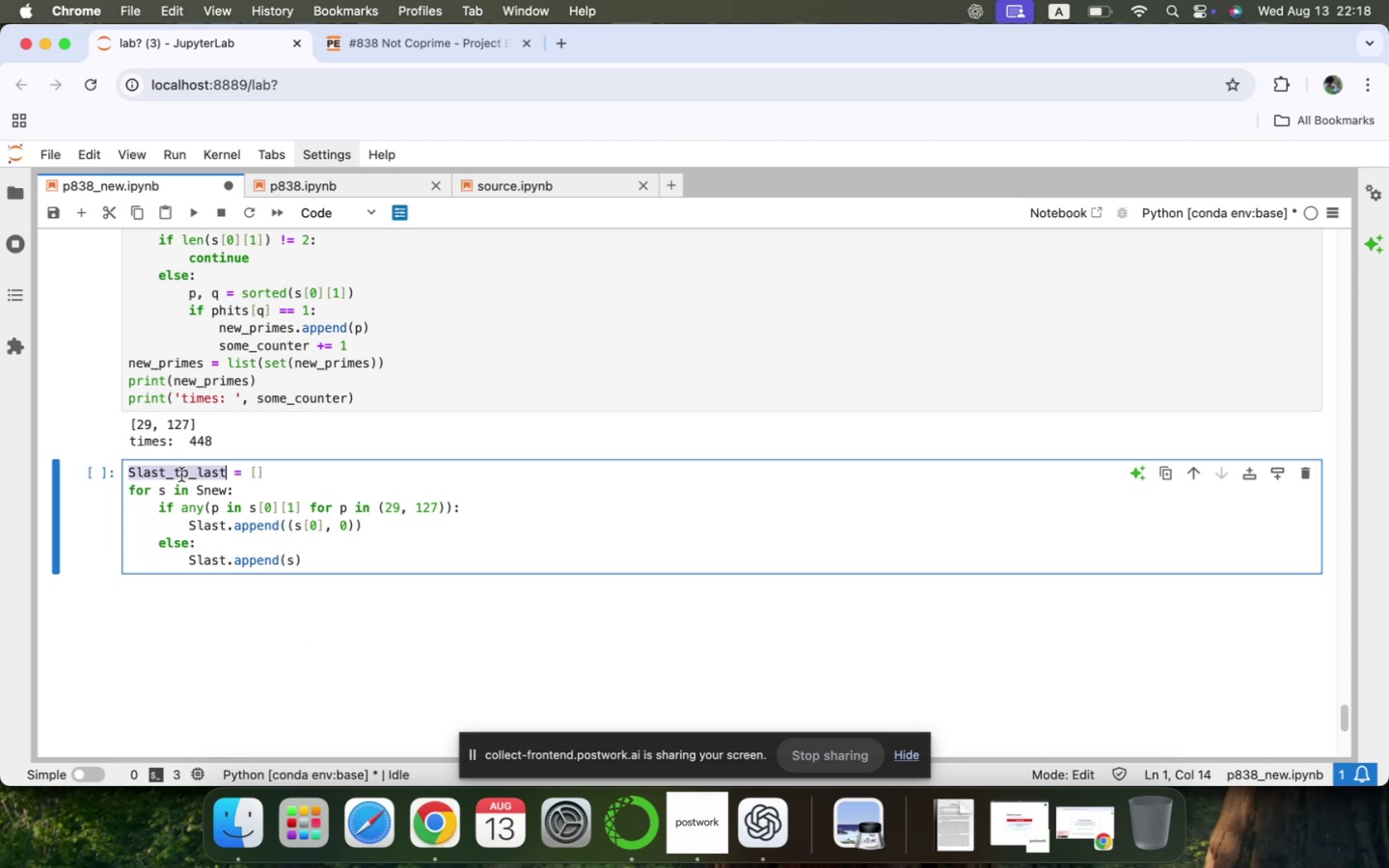 
key(Meta+CommandLeft)
 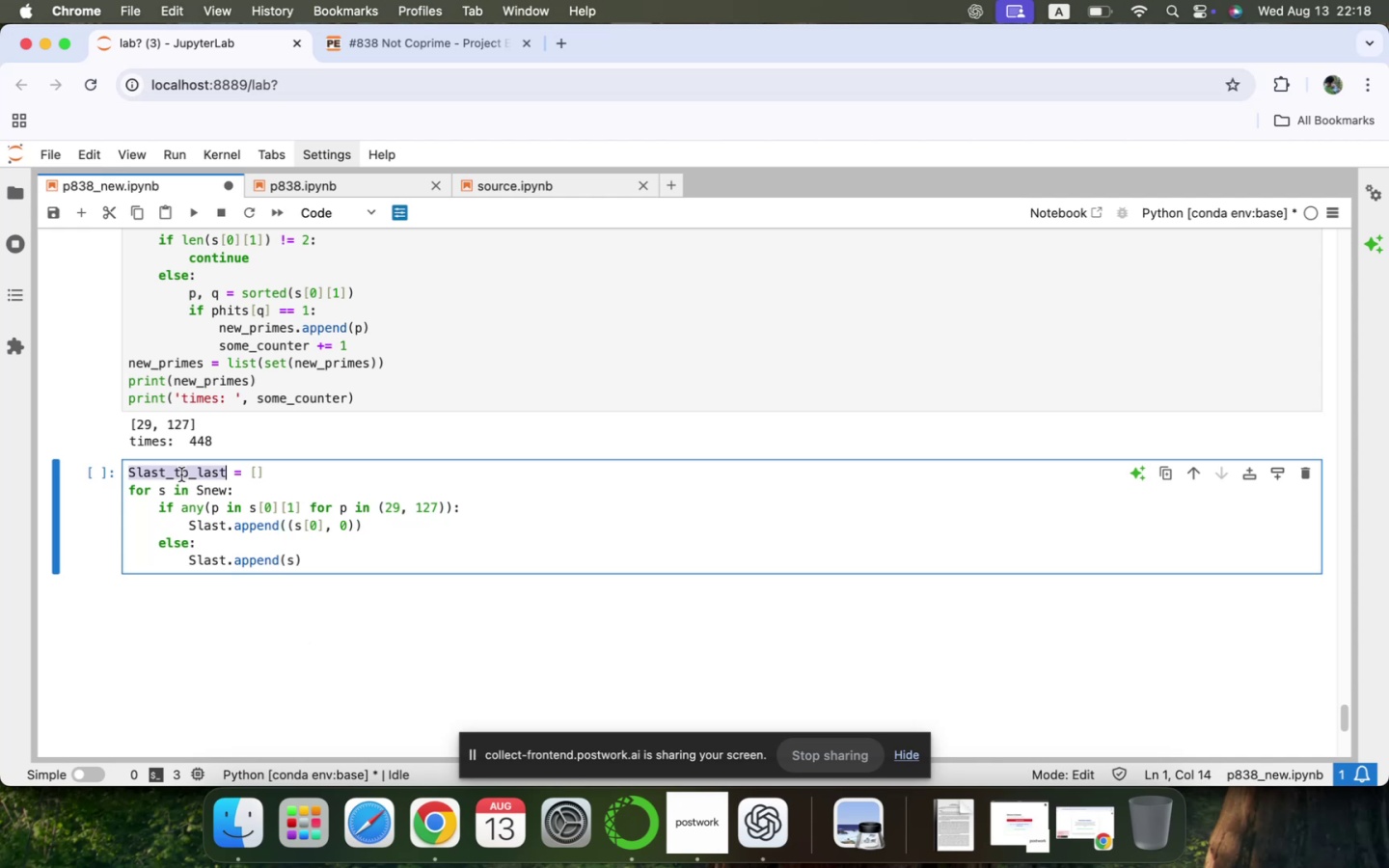 
key(Meta+C)
 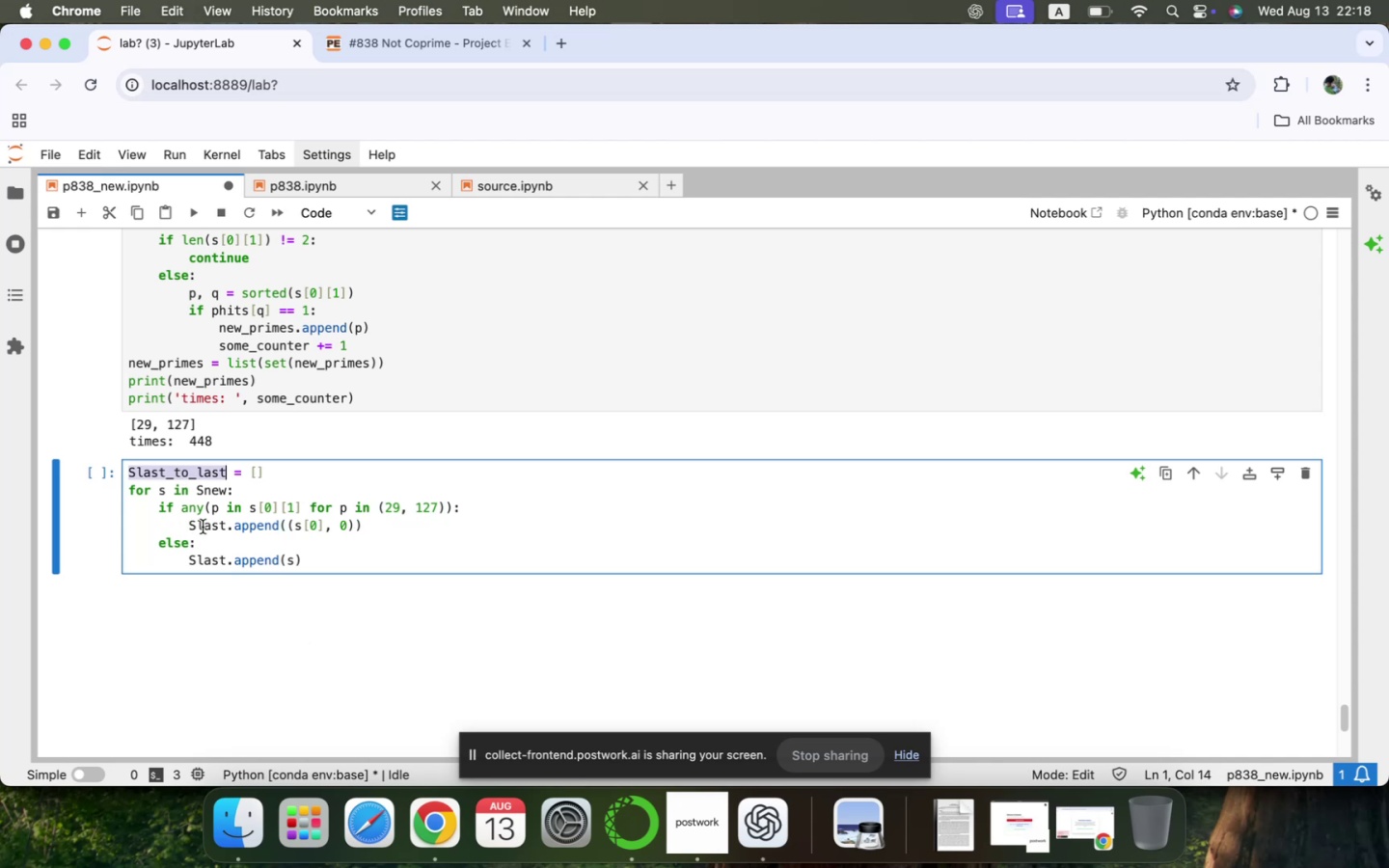 
double_click([205, 527])
 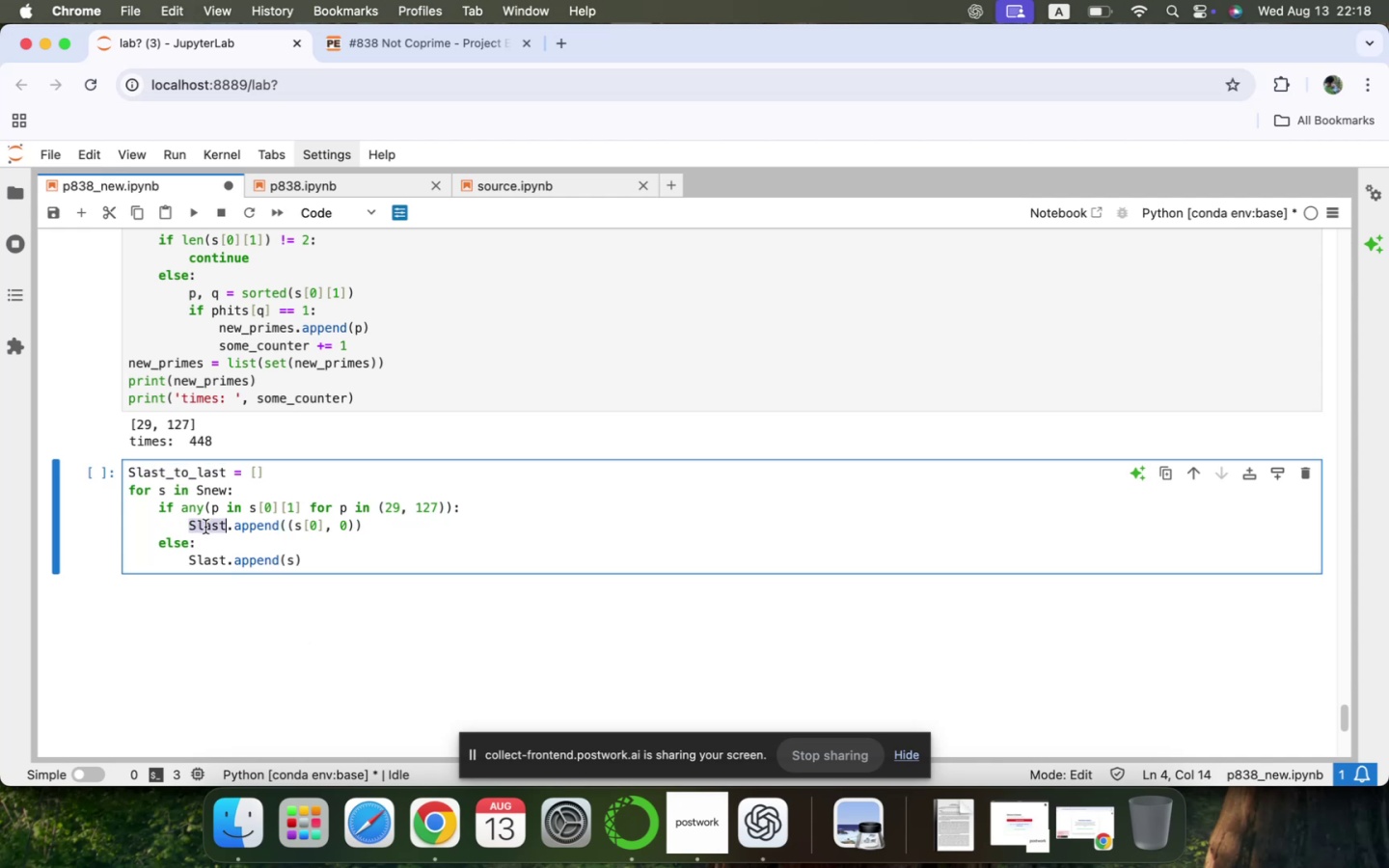 
key(Meta+CommandLeft)
 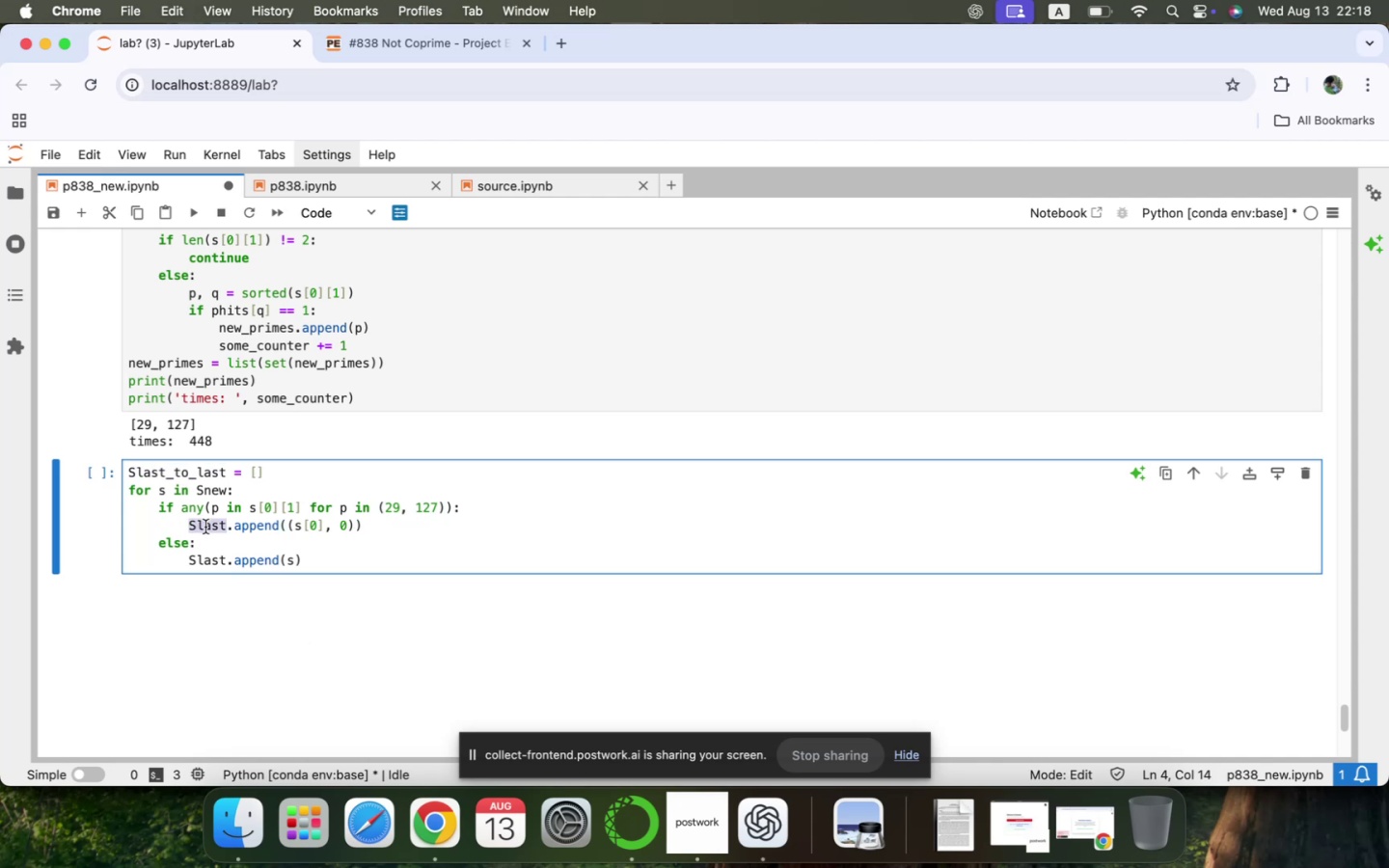 
key(Meta+V)
 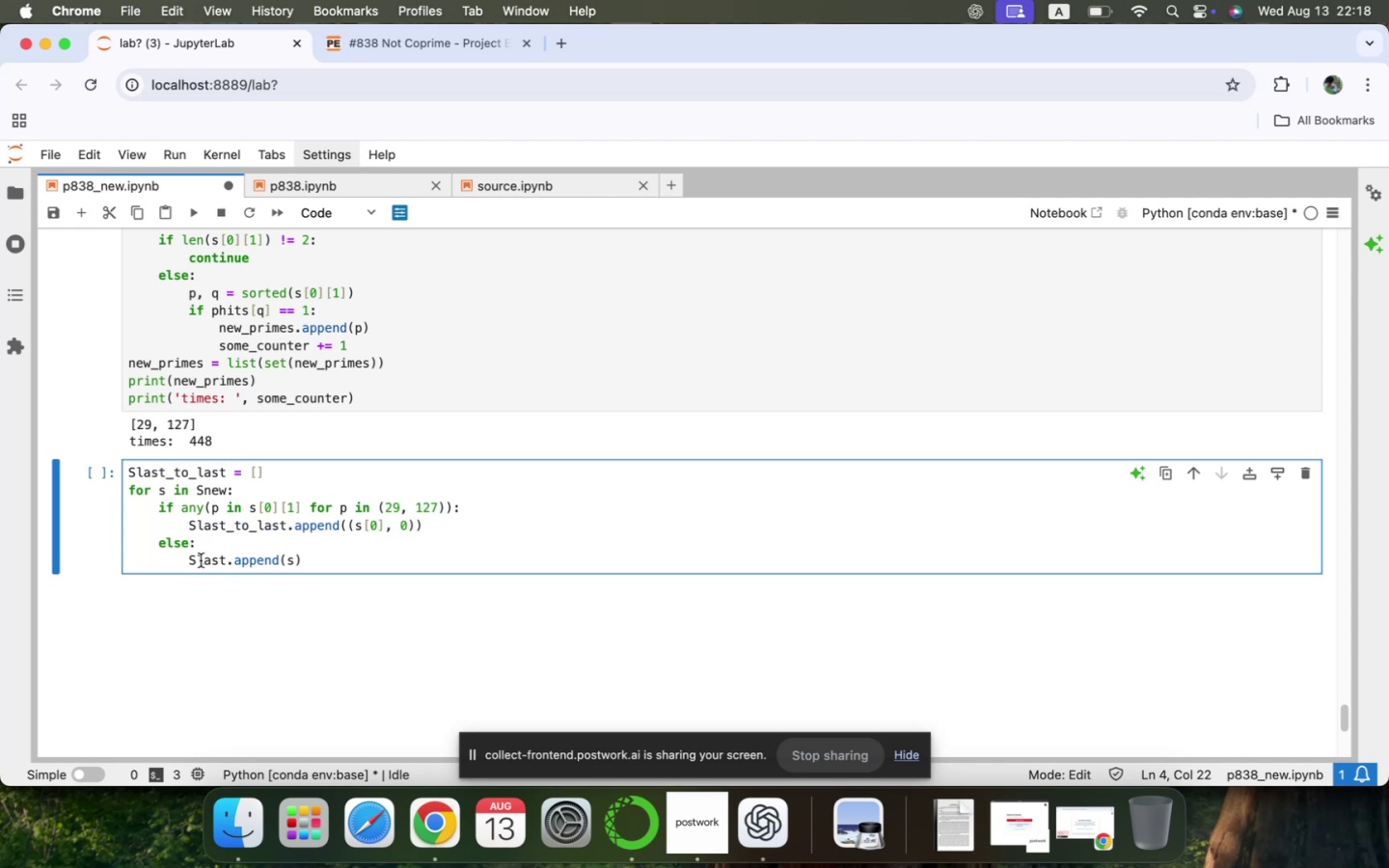 
double_click([204, 561])
 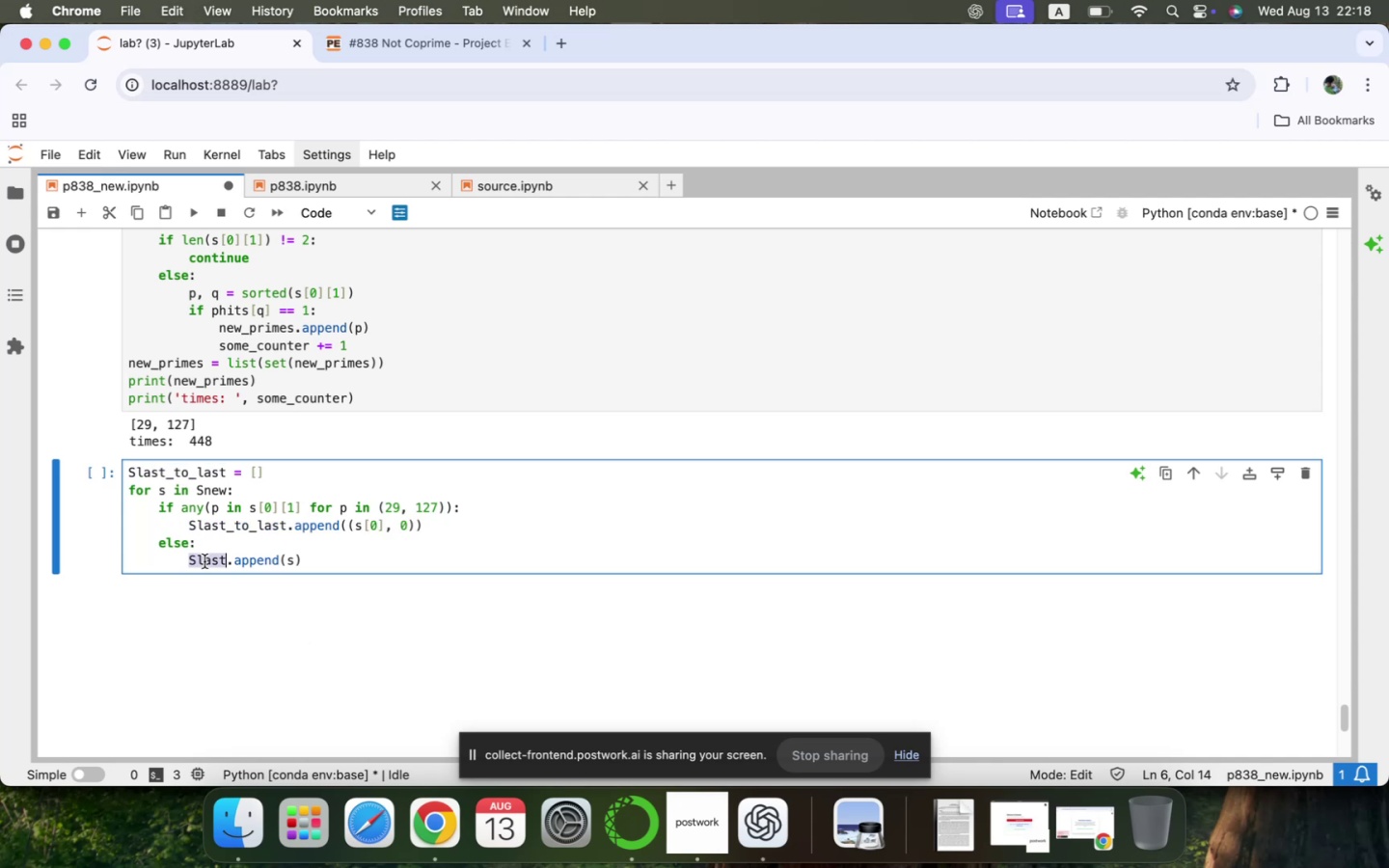 
key(Meta+CommandLeft)
 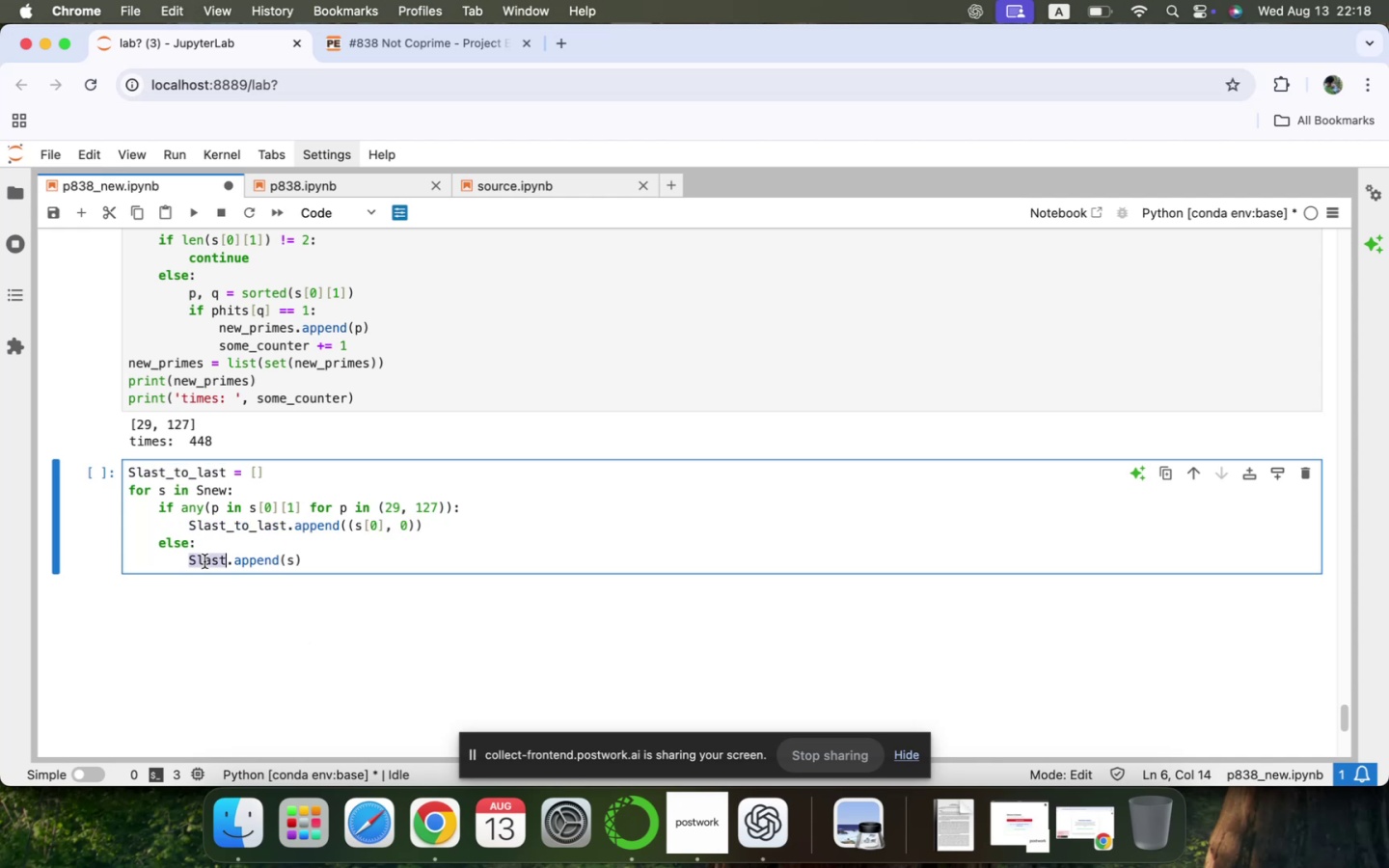 
key(Meta+V)
 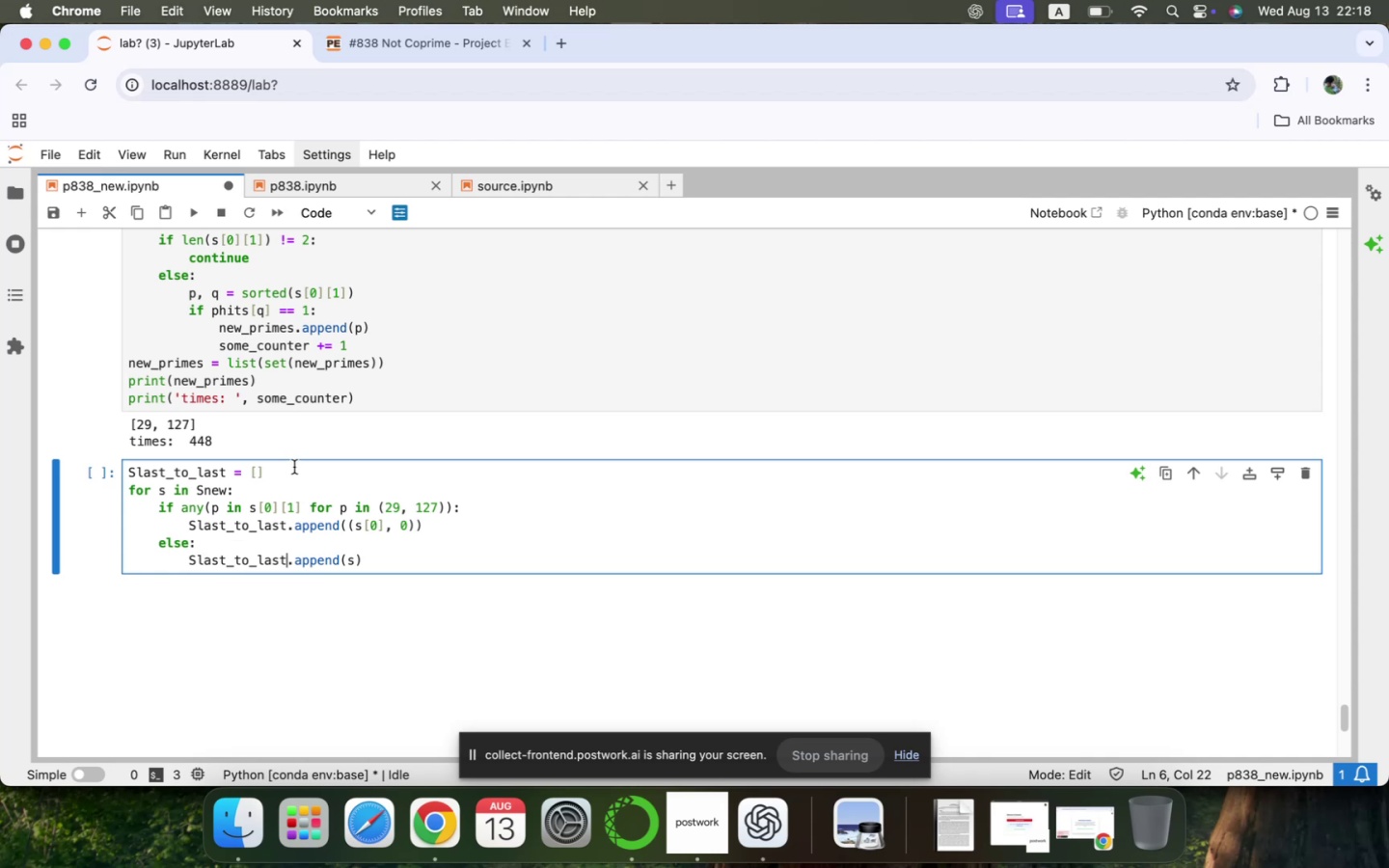 
wait(5.12)
 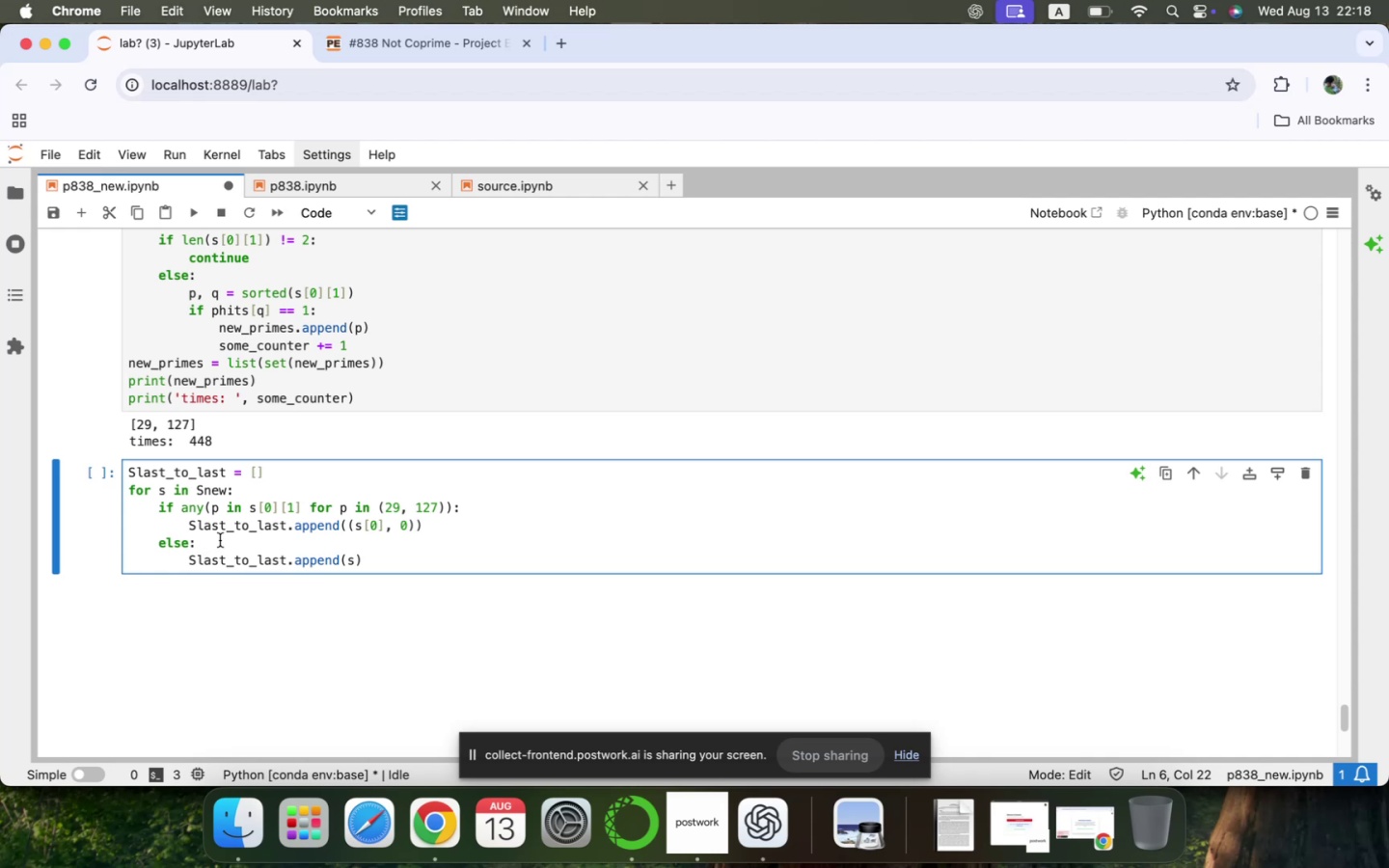 
left_click([397, 564])
 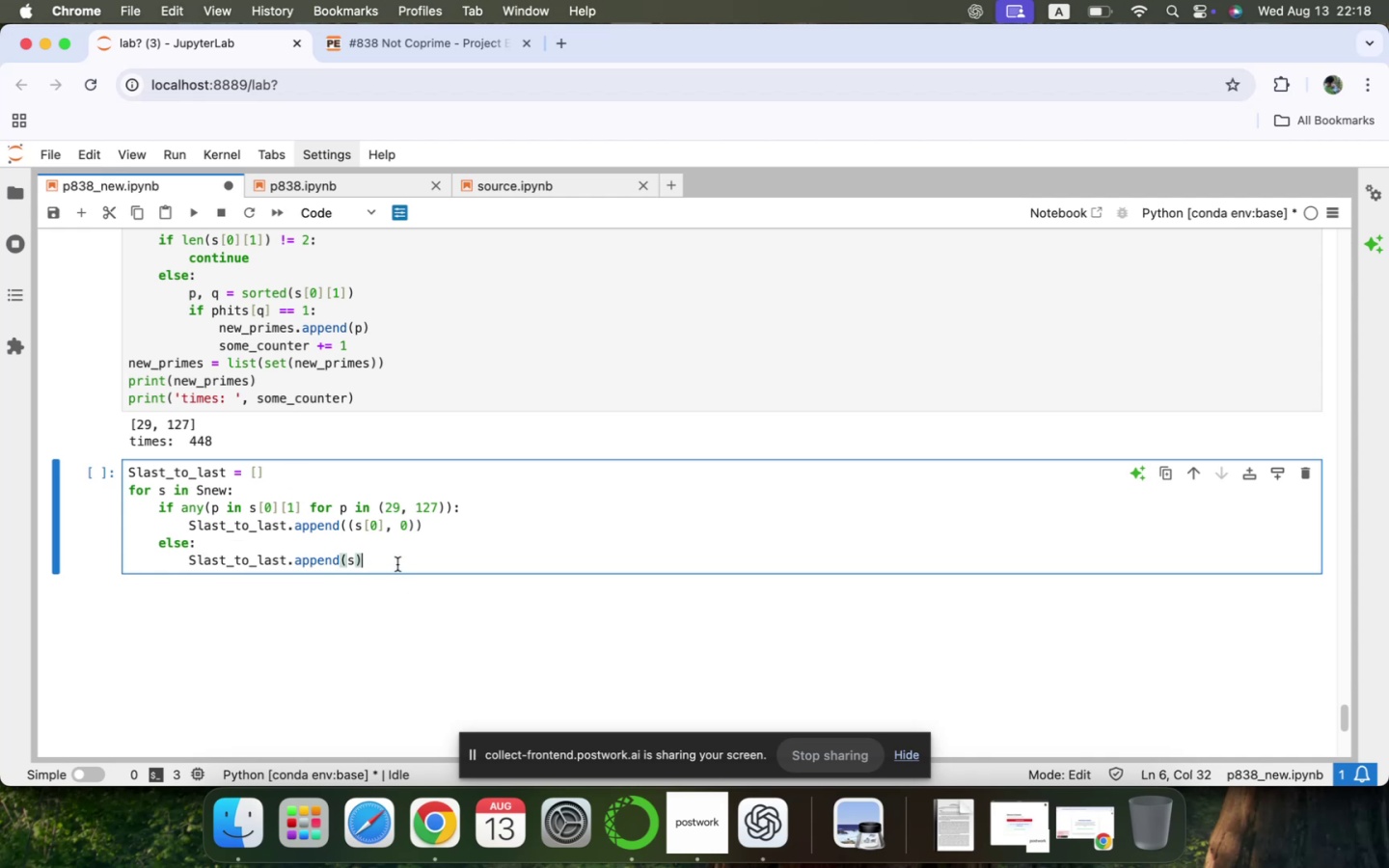 
key(Enter)
 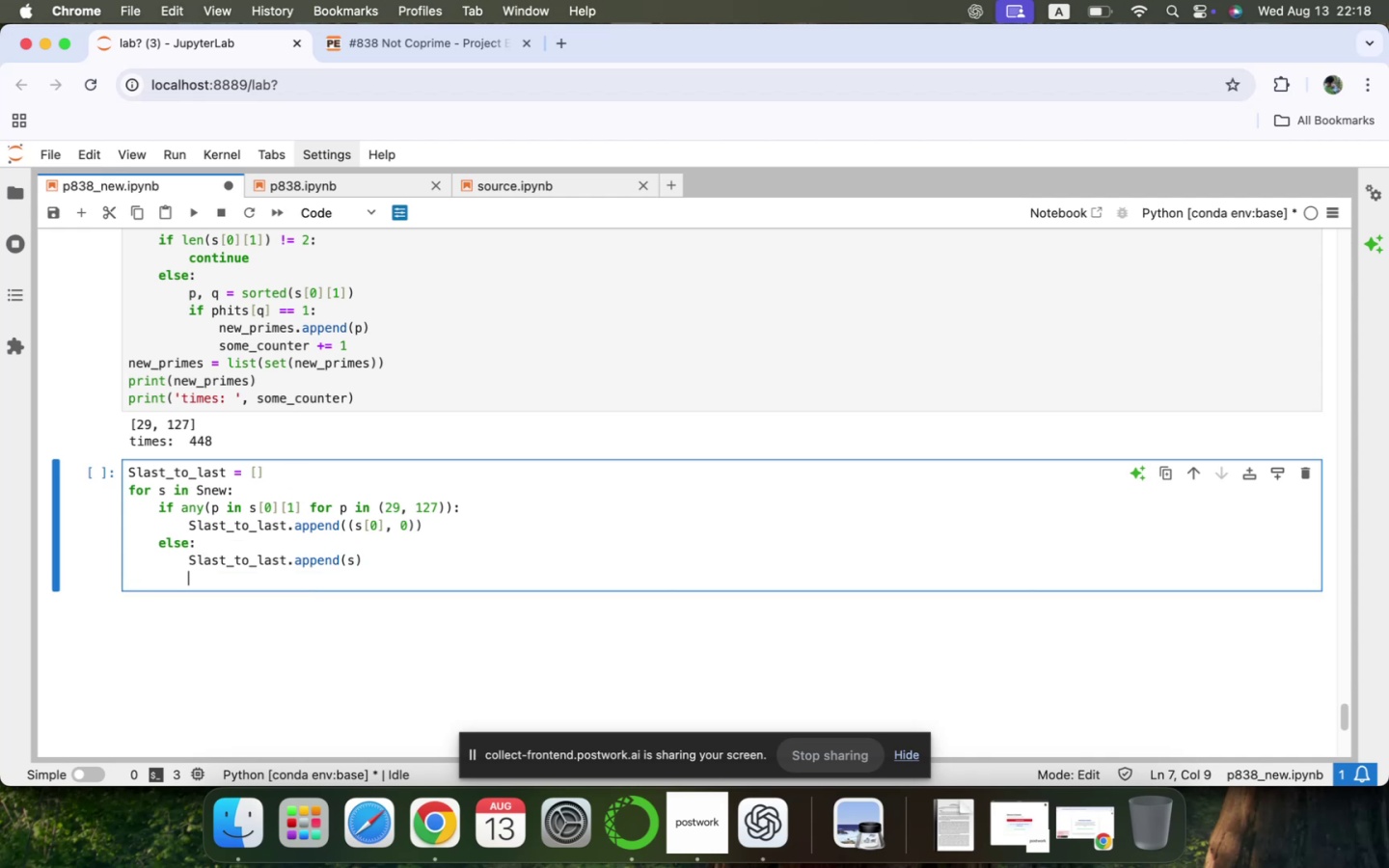 
key(Enter)
 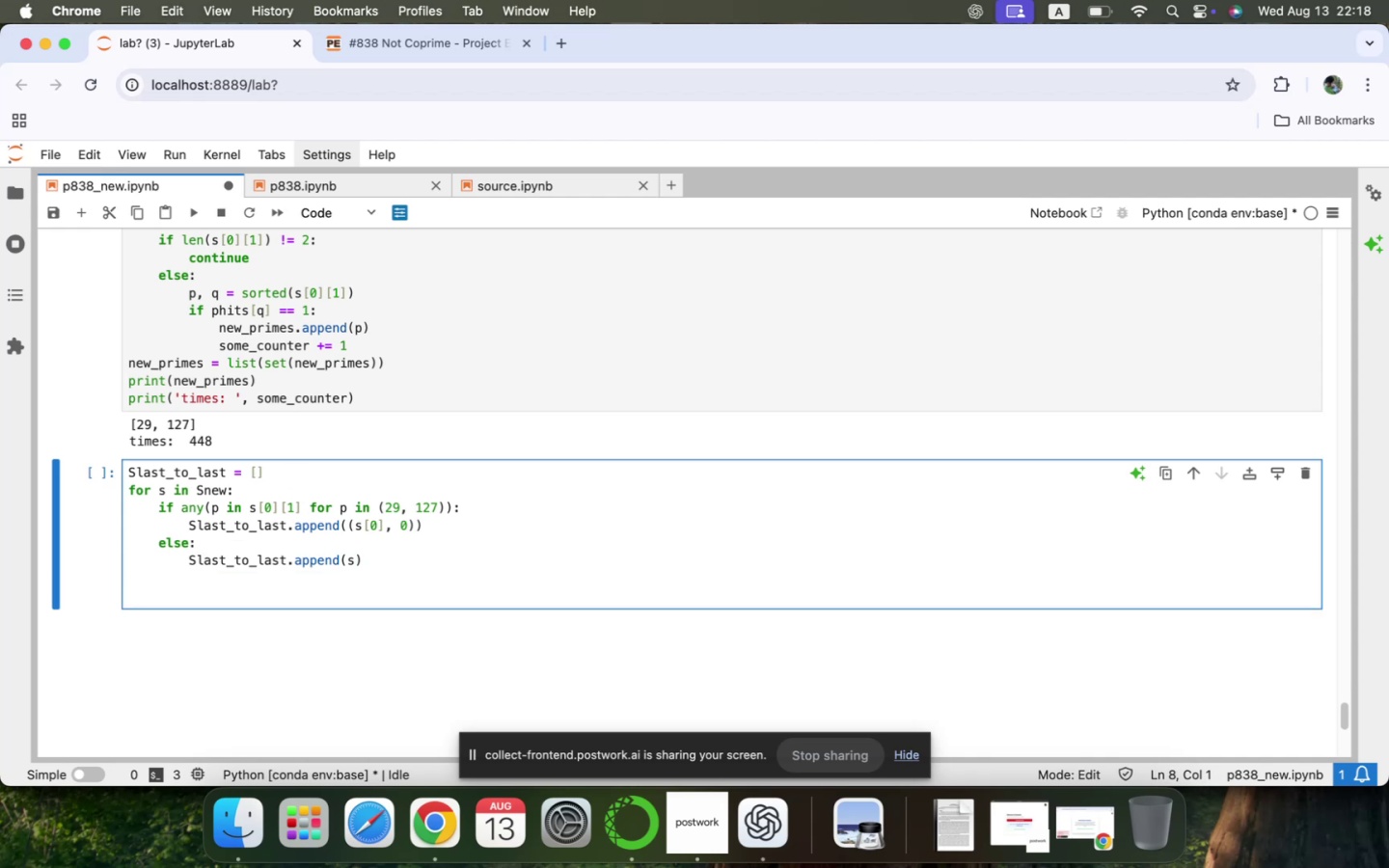 
type(print(len()
 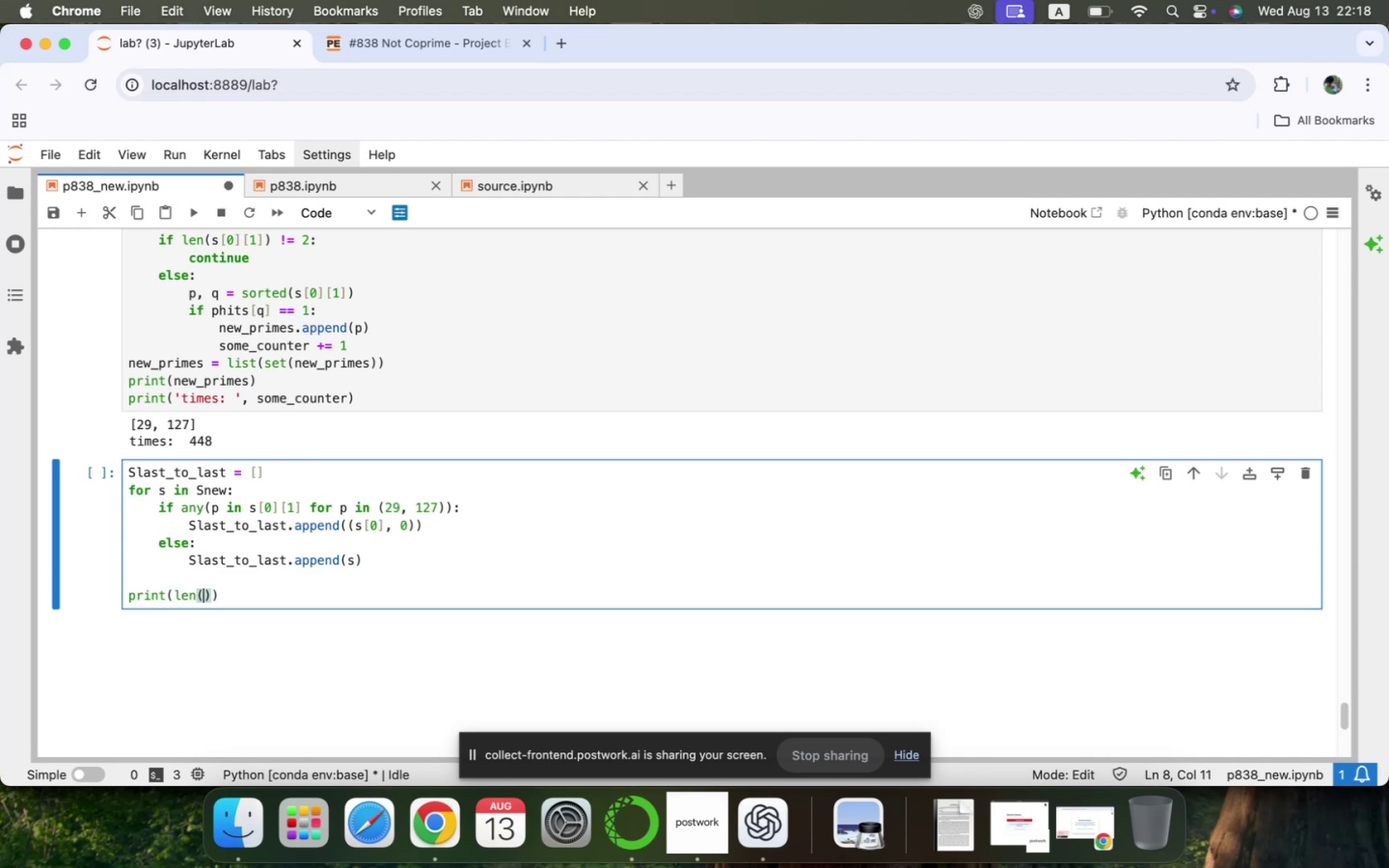 
 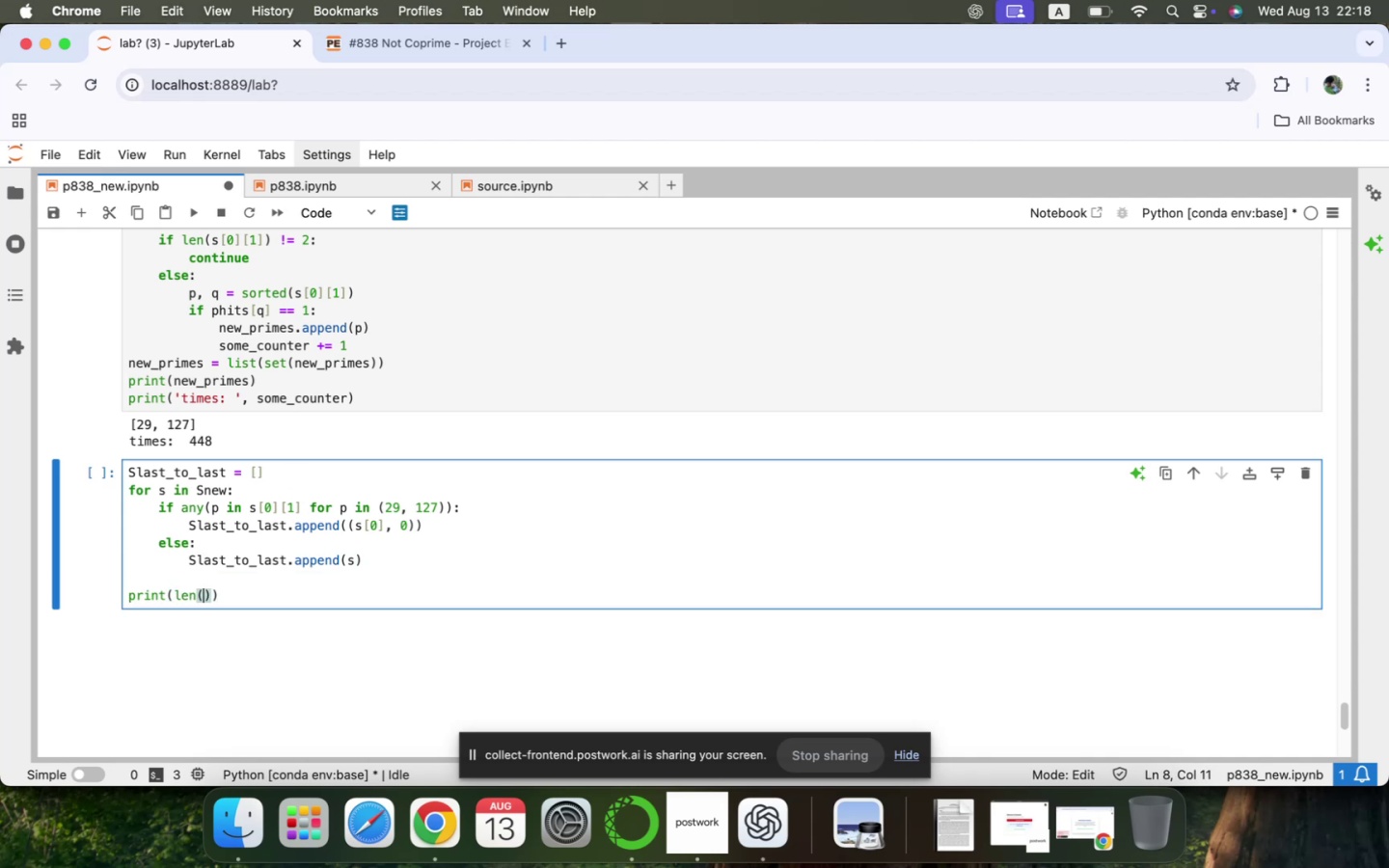 
key(Meta+CommandLeft)
 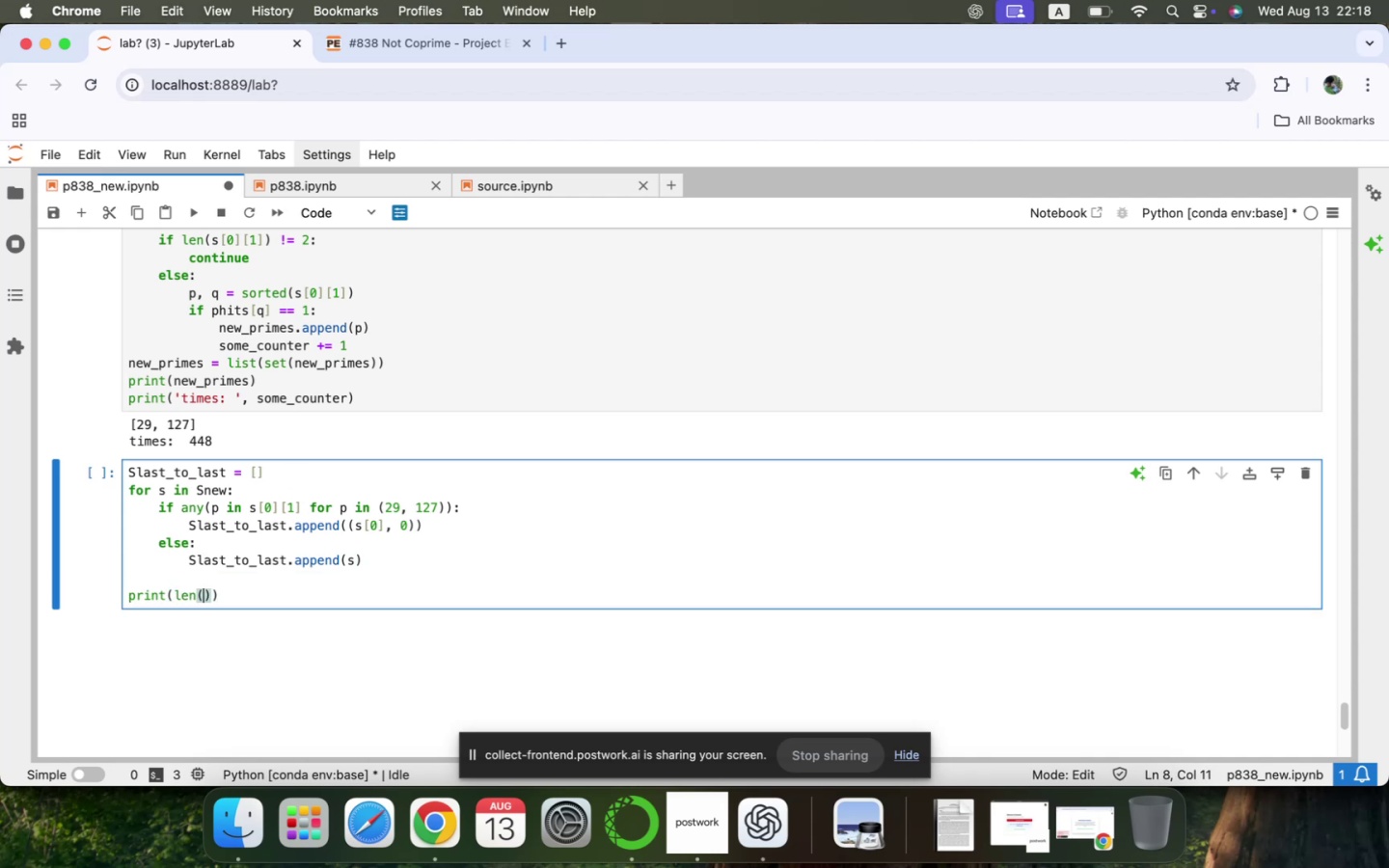 
key(Meta+V)
 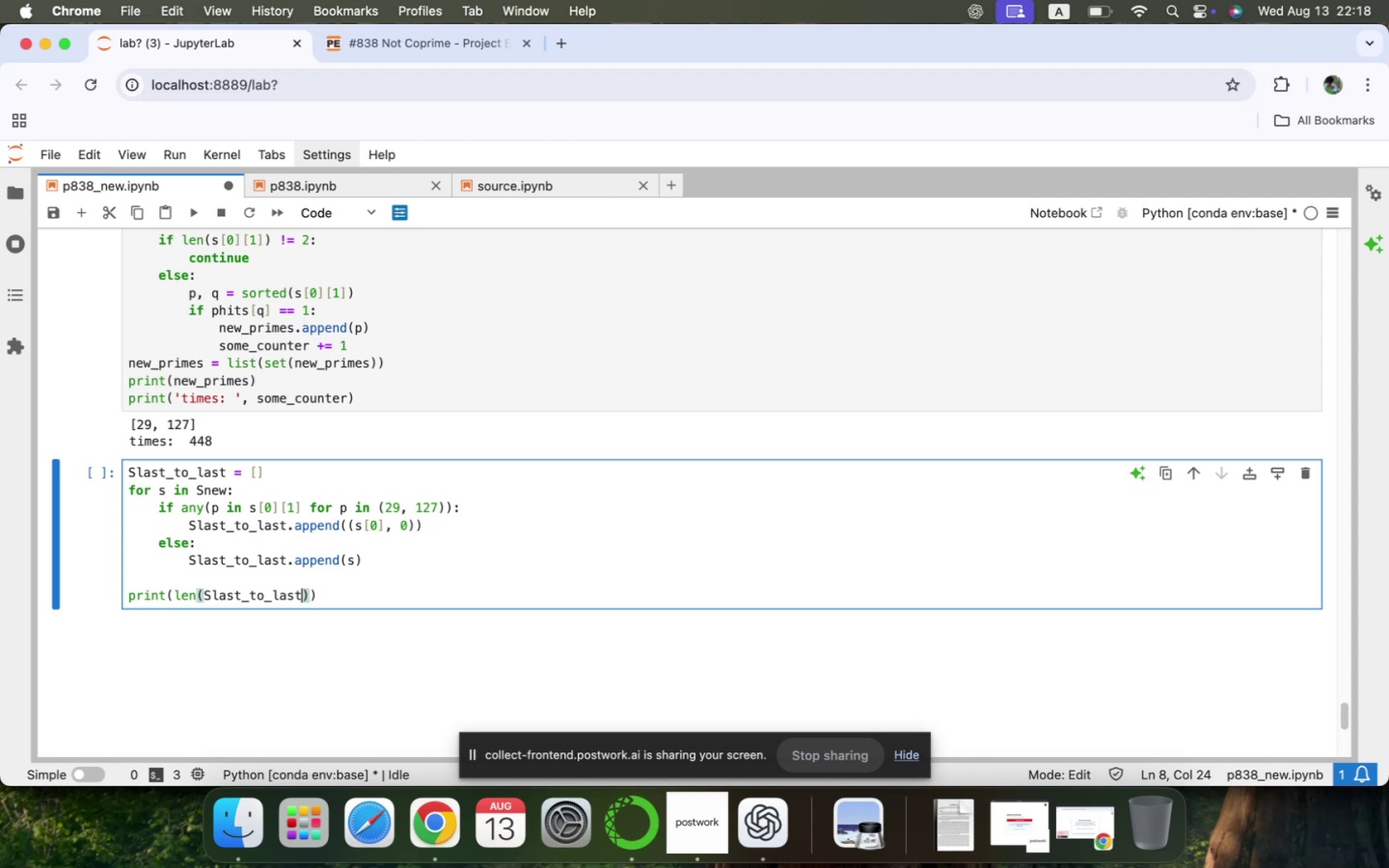 
key(Shift+ShiftLeft)
 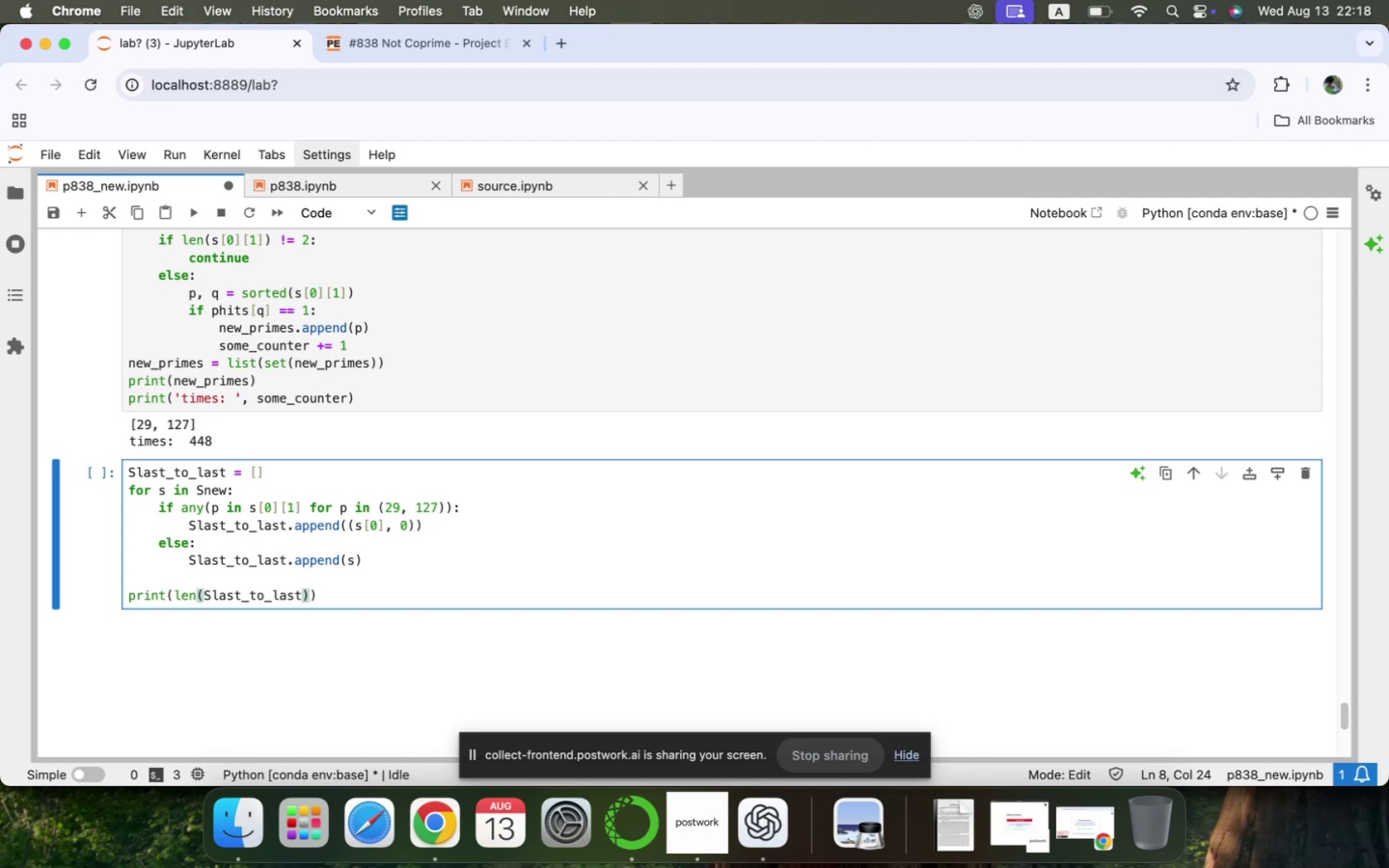 
key(Shift+Enter)
 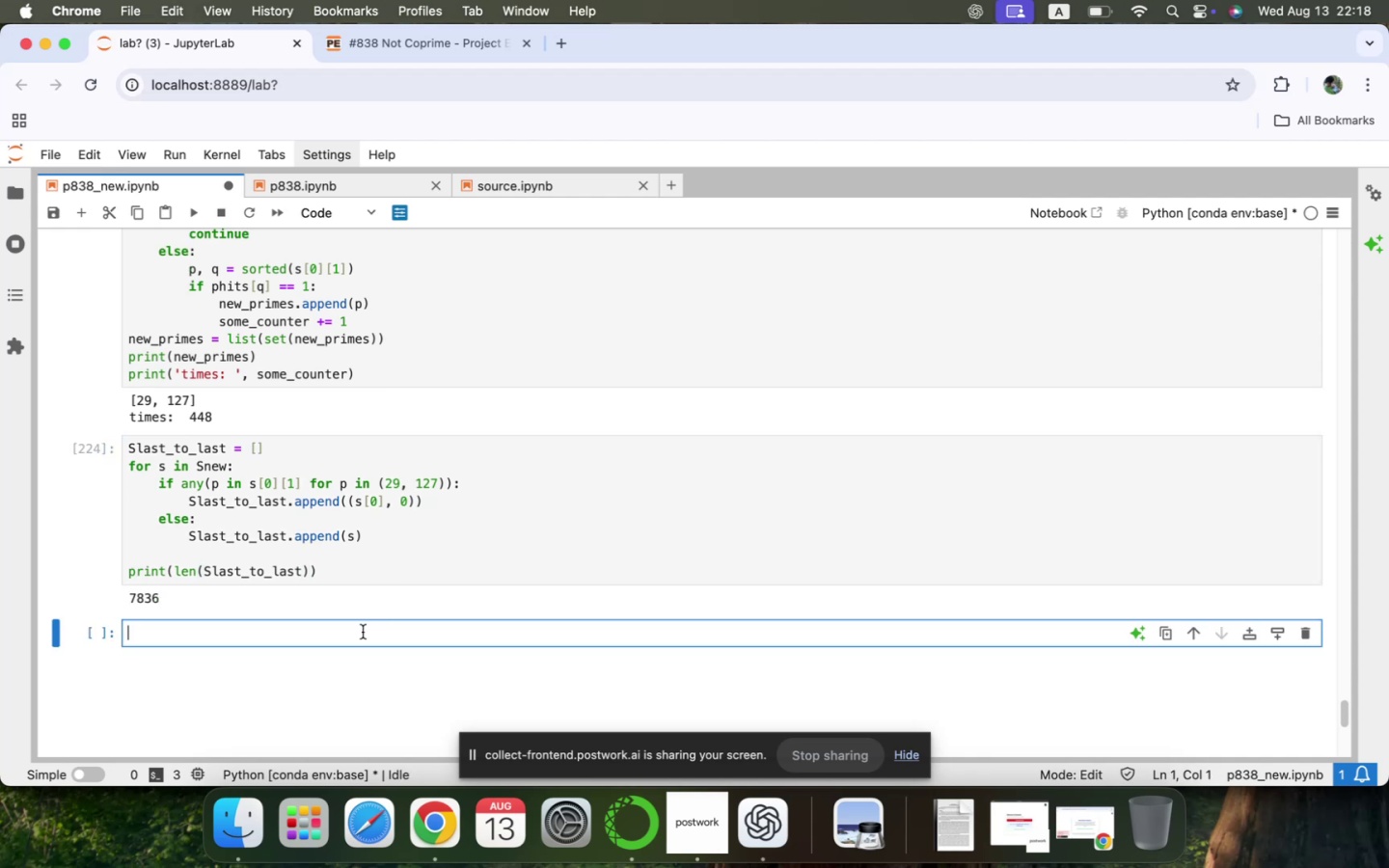 
wait(5.12)
 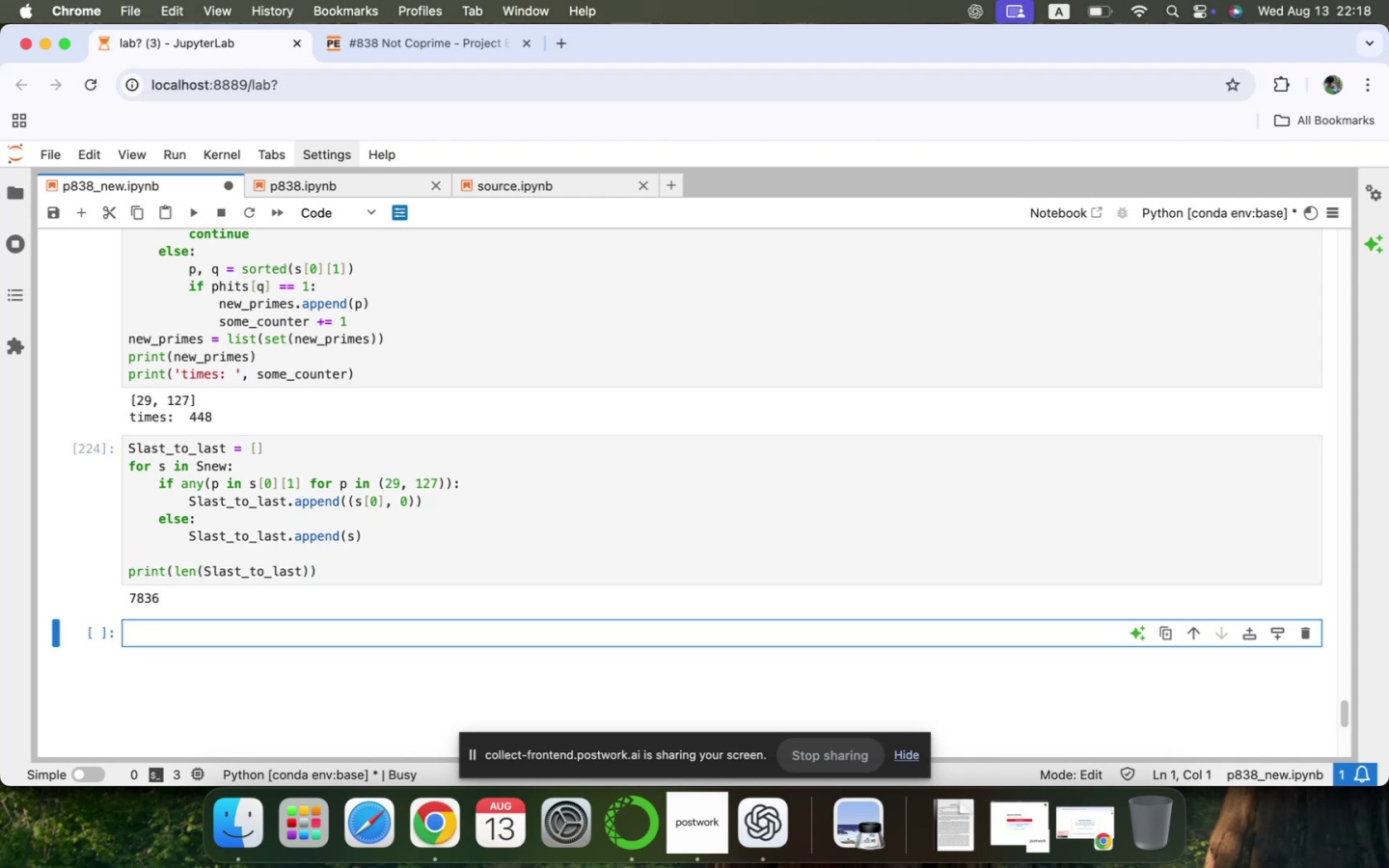 
scroll: coordinate [226, 465], scroll_direction: up, amount: 23.0
 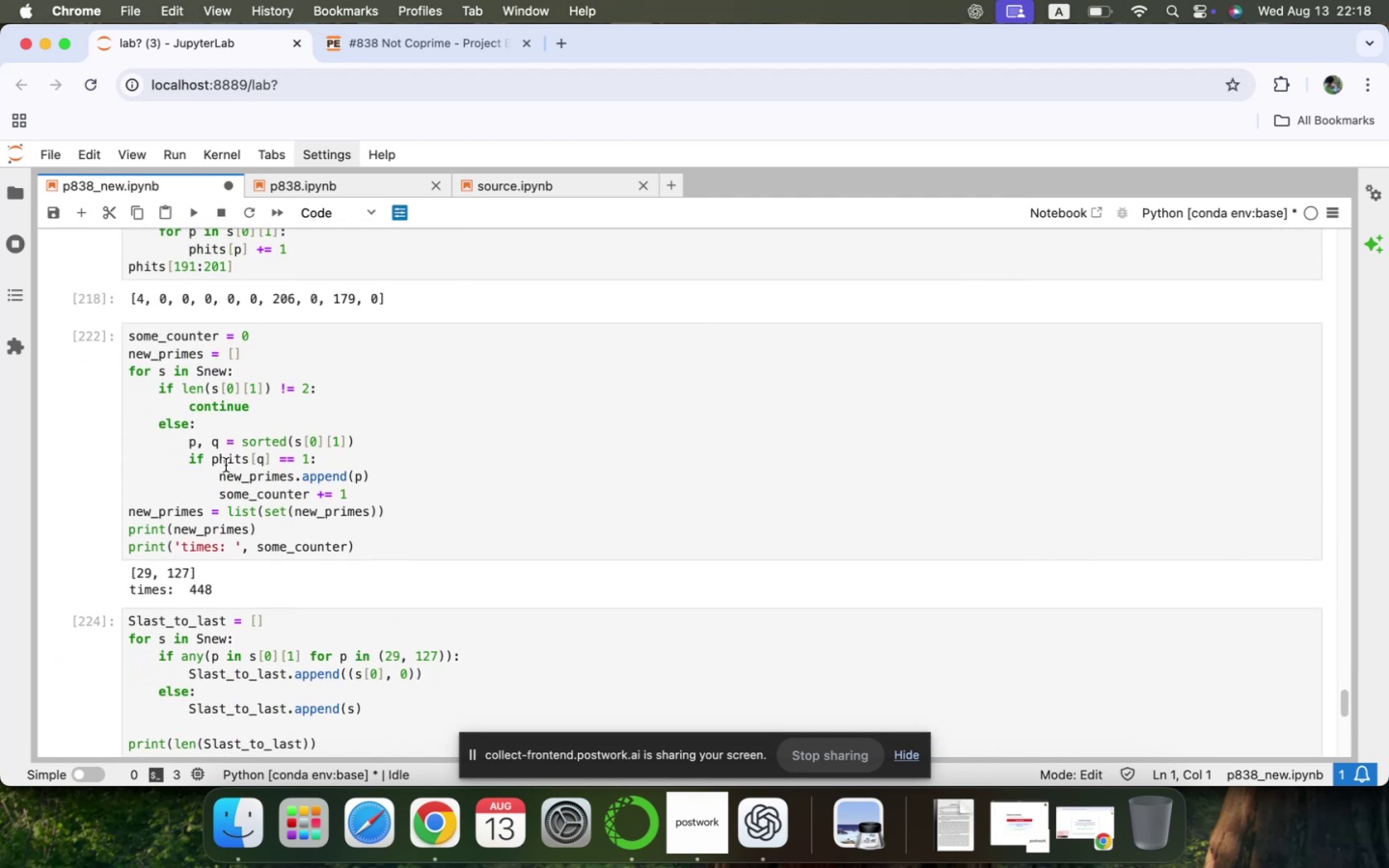 
scroll: coordinate [226, 465], scroll_direction: down, amount: 12.0
 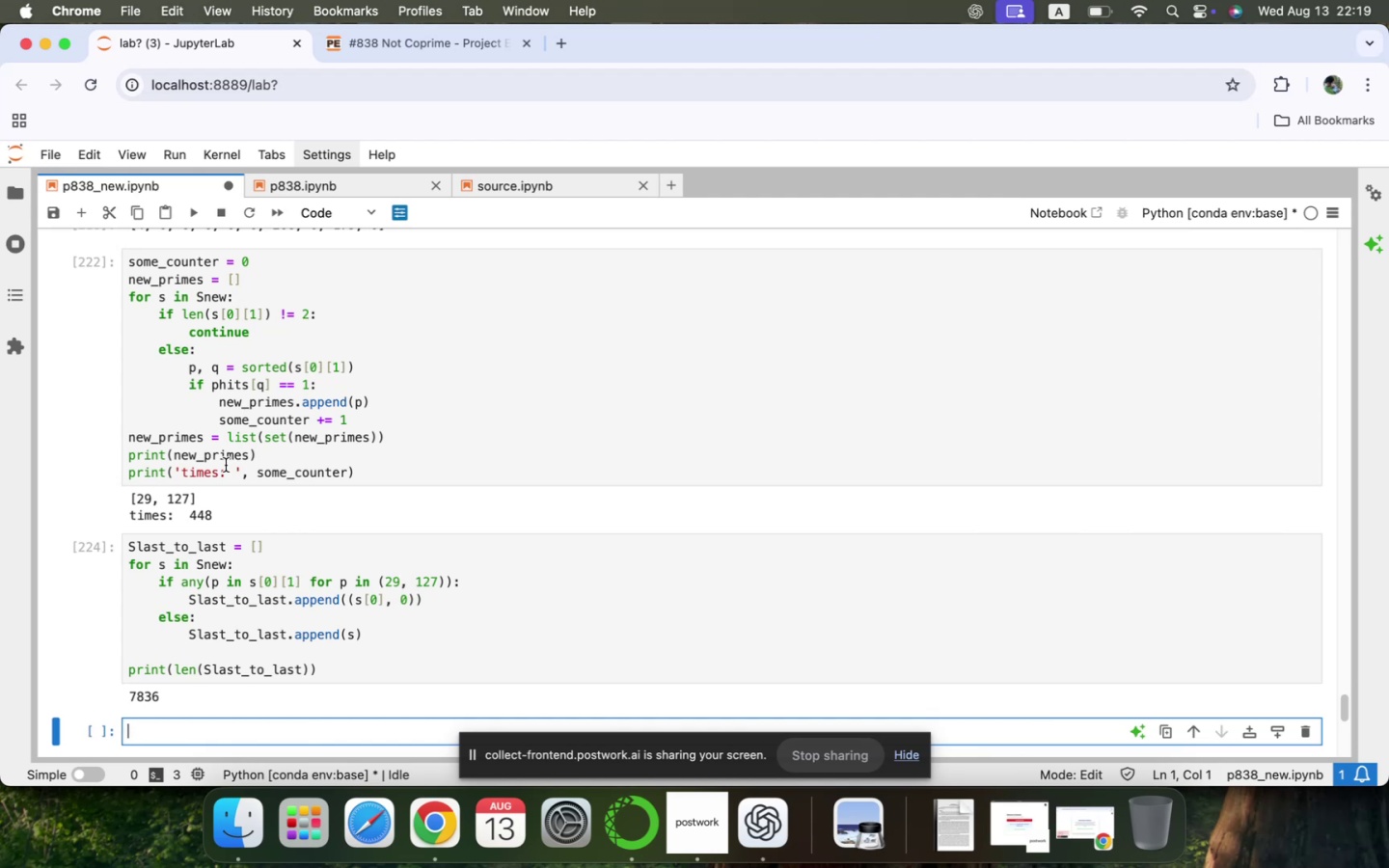 
scroll: coordinate [226, 465], scroll_direction: up, amount: 14.0
 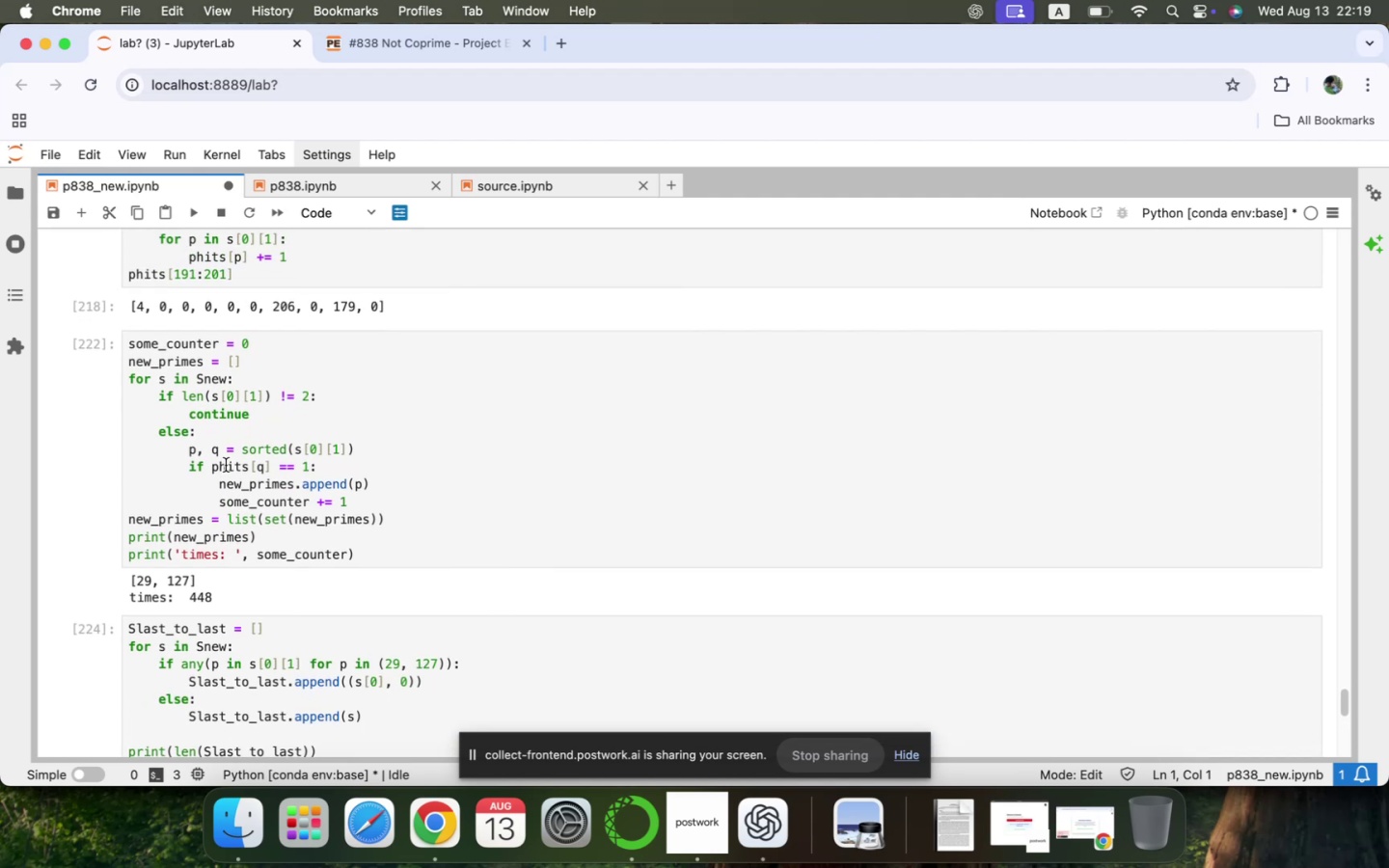 
scroll: coordinate [226, 465], scroll_direction: down, amount: 10.0
 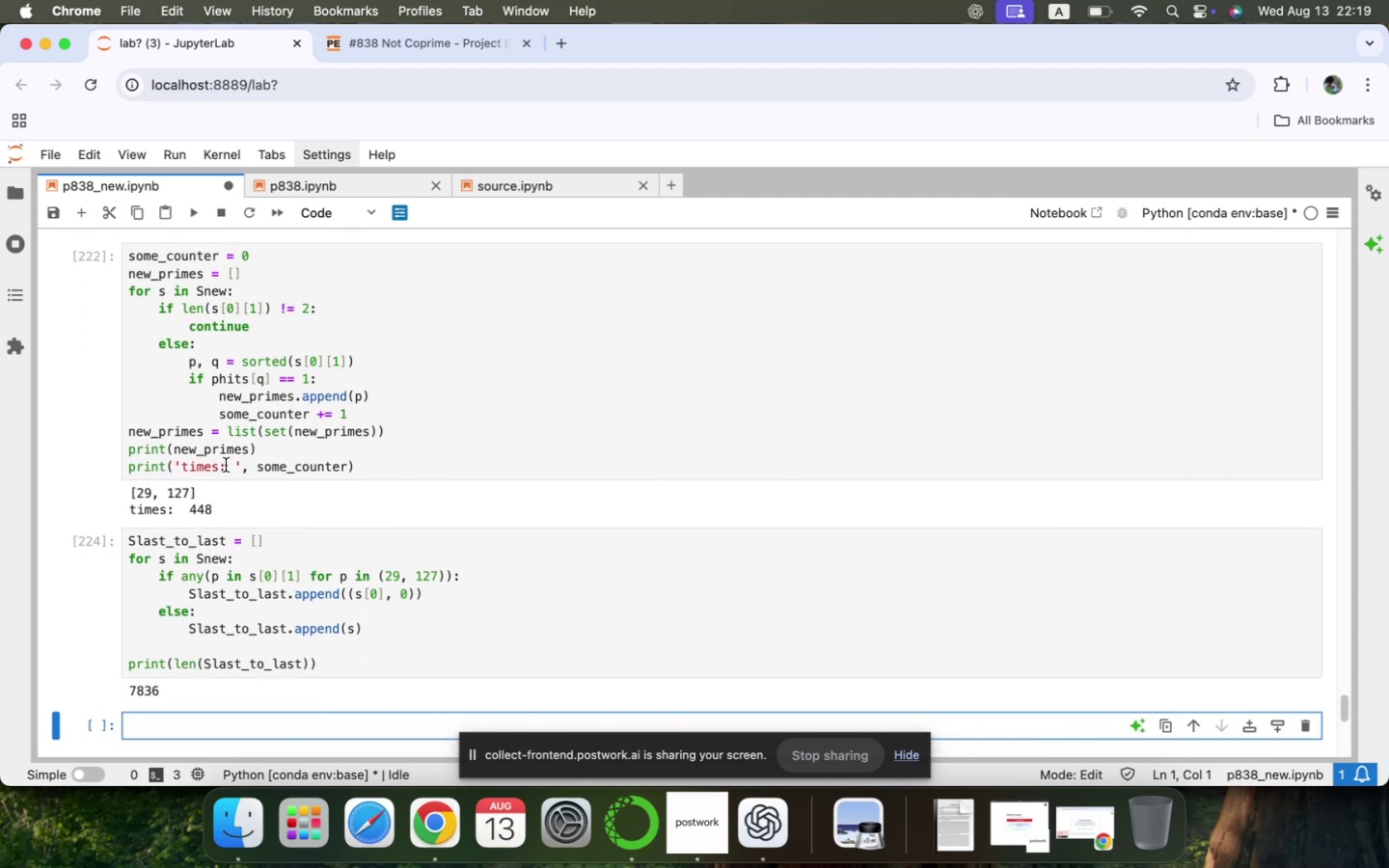 
scroll: coordinate [226, 465], scroll_direction: up, amount: 15.0
 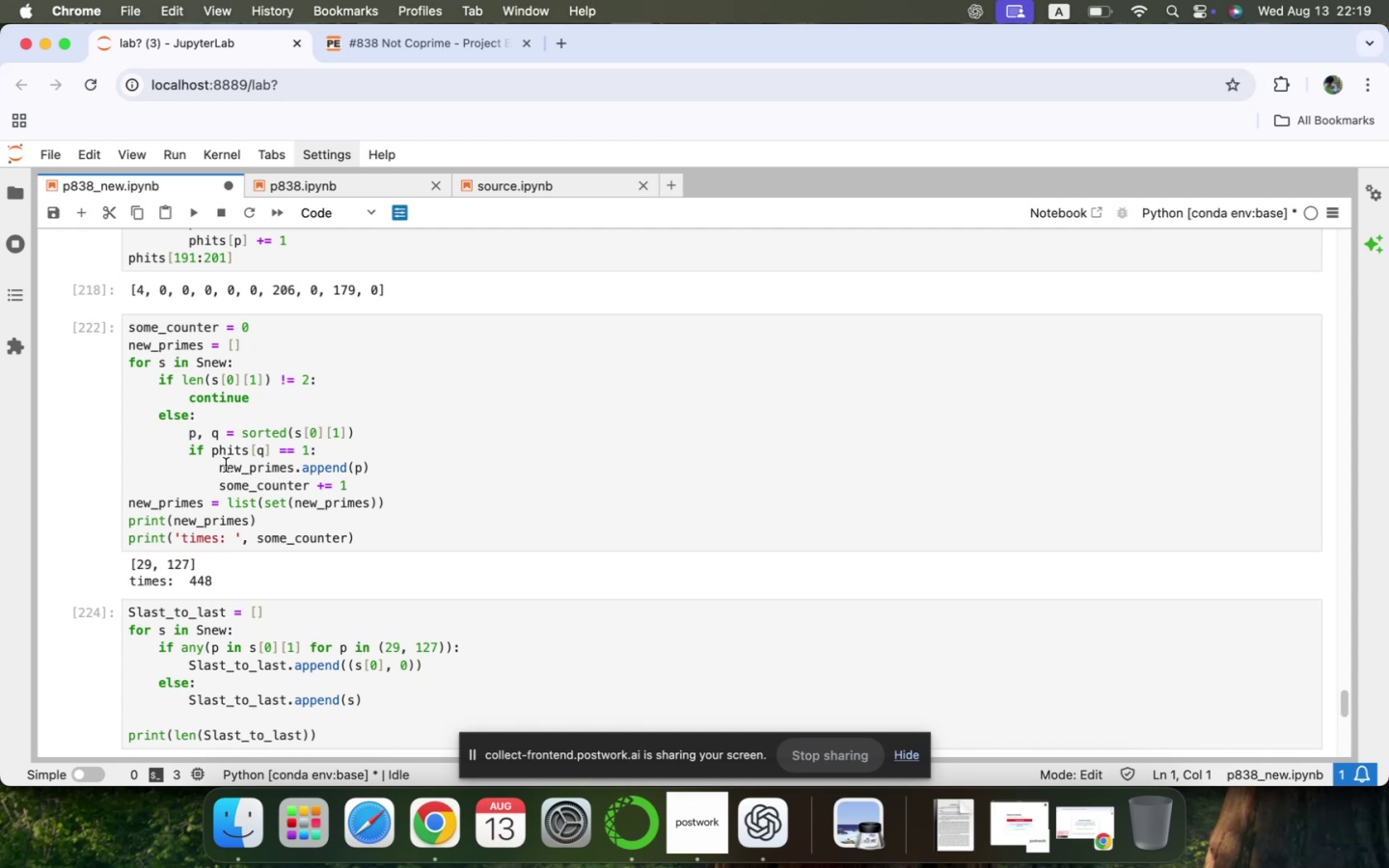 
wait(7.0)
 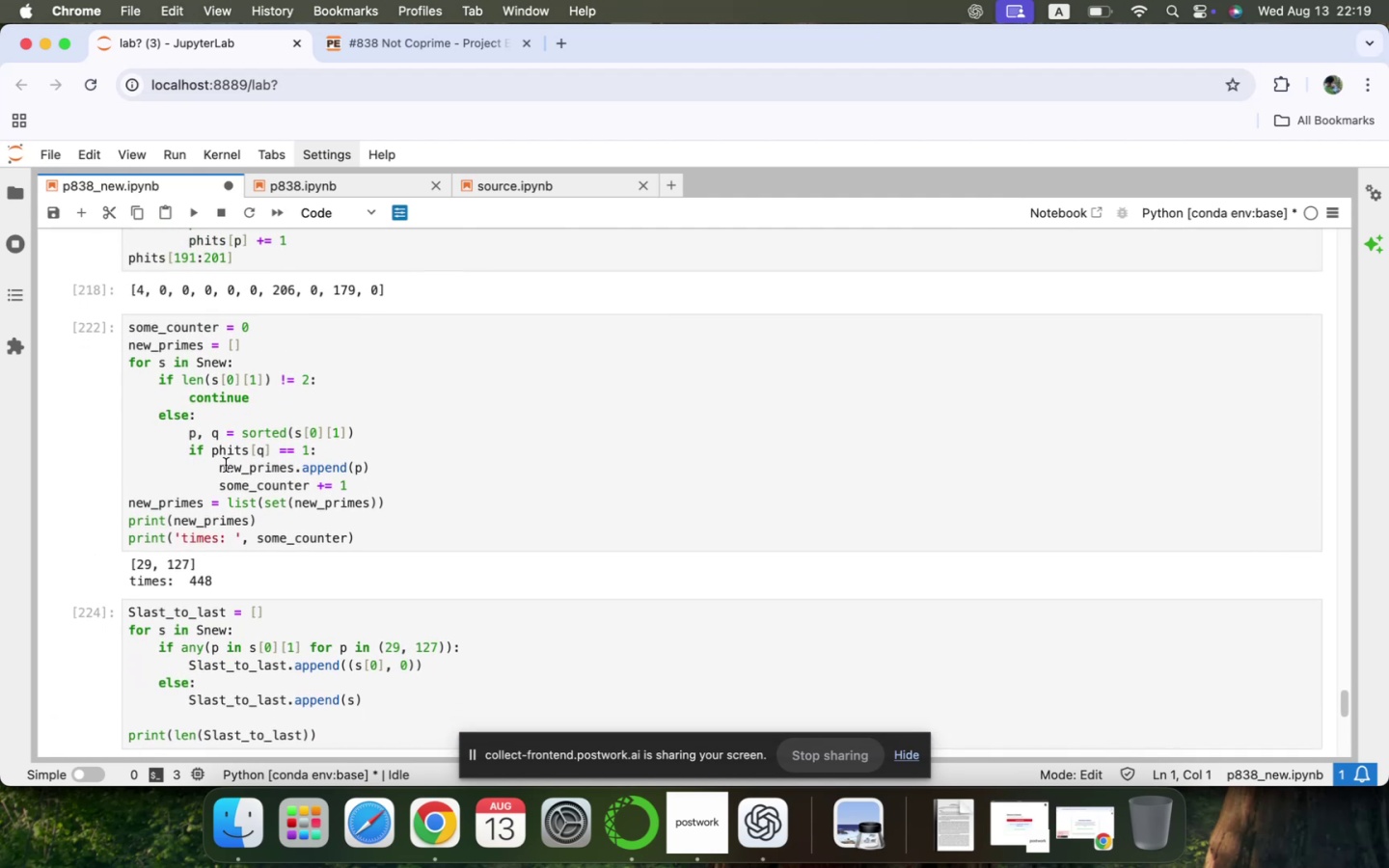 
scroll: coordinate [226, 465], scroll_direction: up, amount: 23.0
 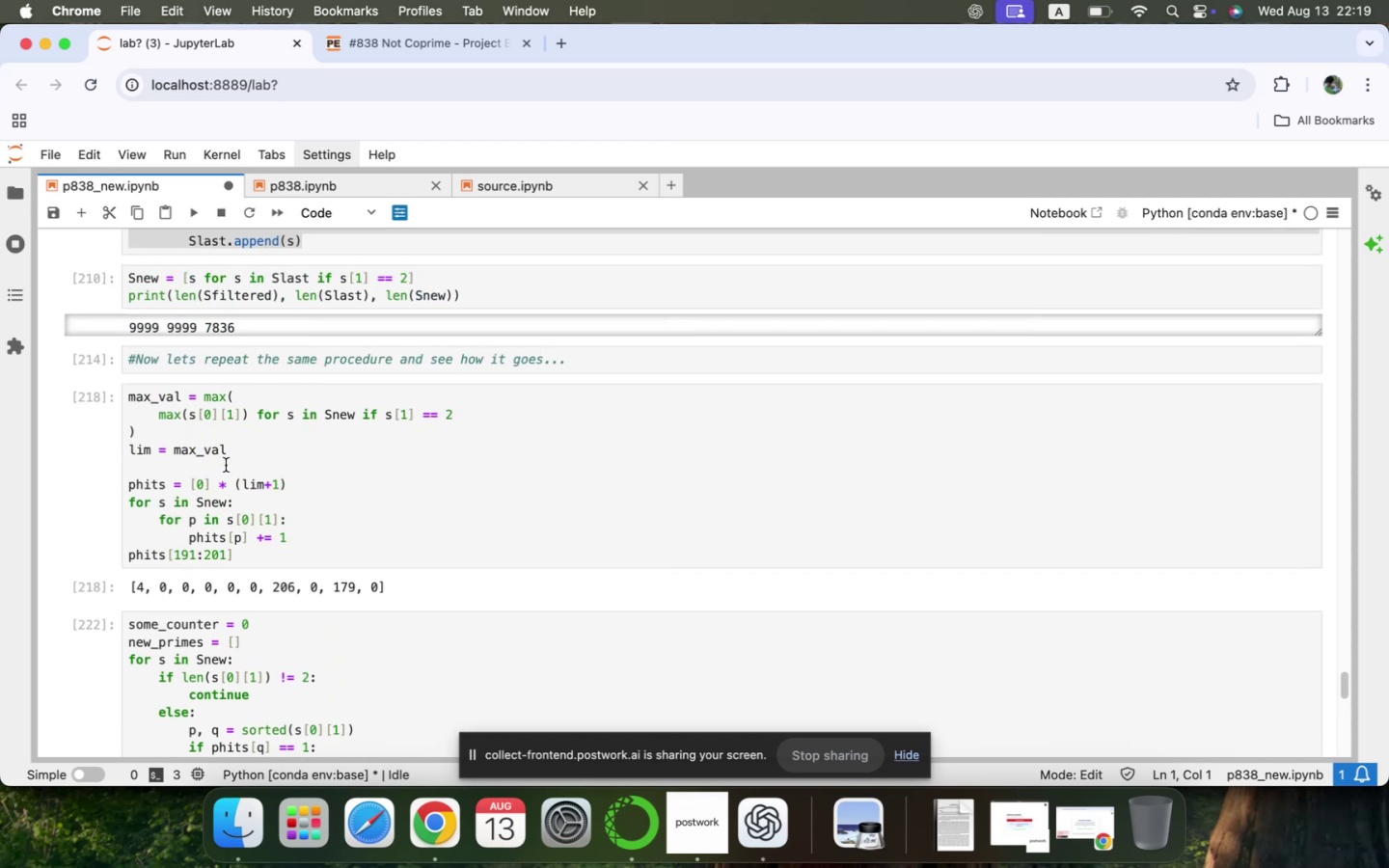 
scroll: coordinate [226, 461], scroll_direction: down, amount: 32.0
 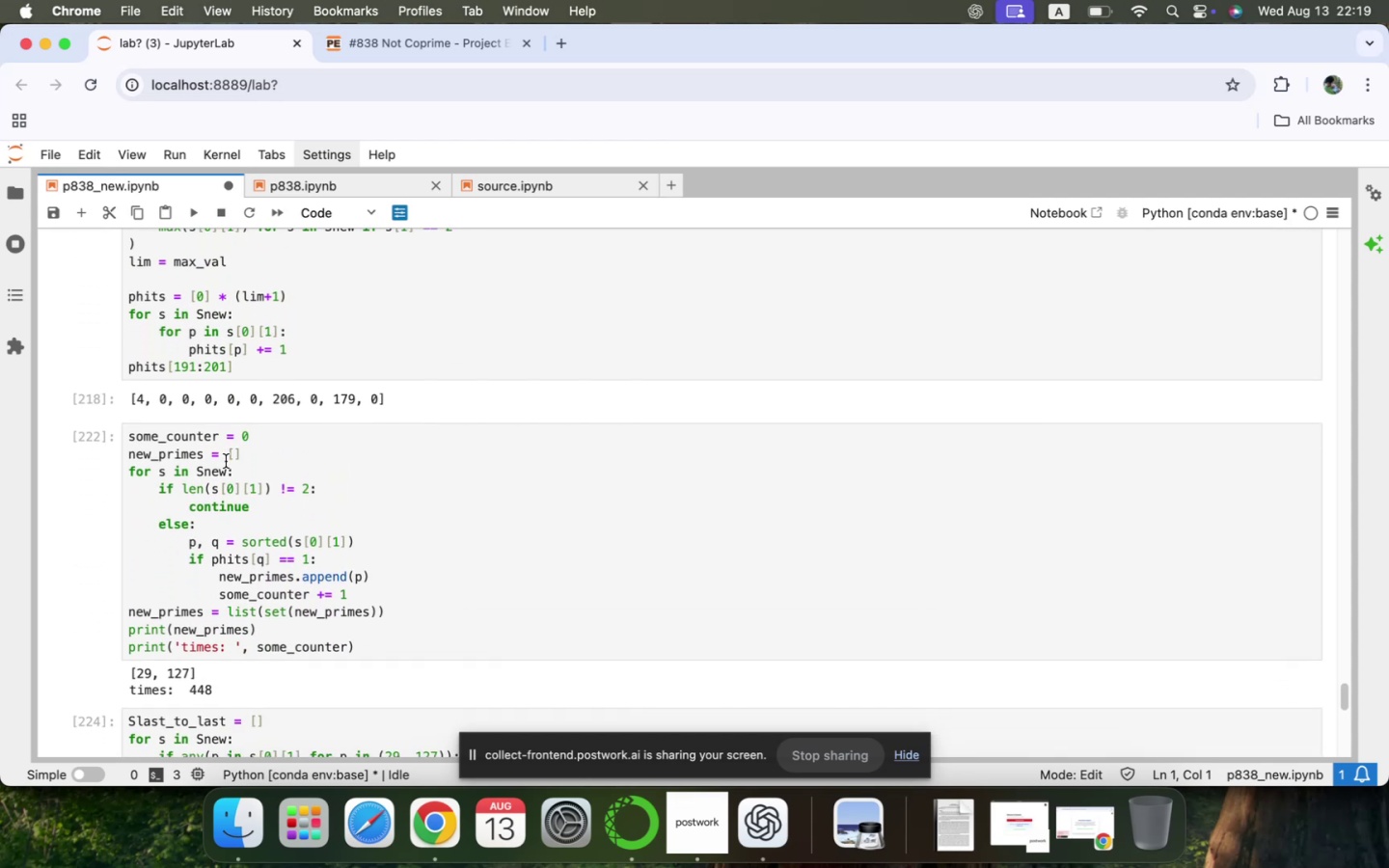 
scroll: coordinate [226, 461], scroll_direction: up, amount: 13.0
 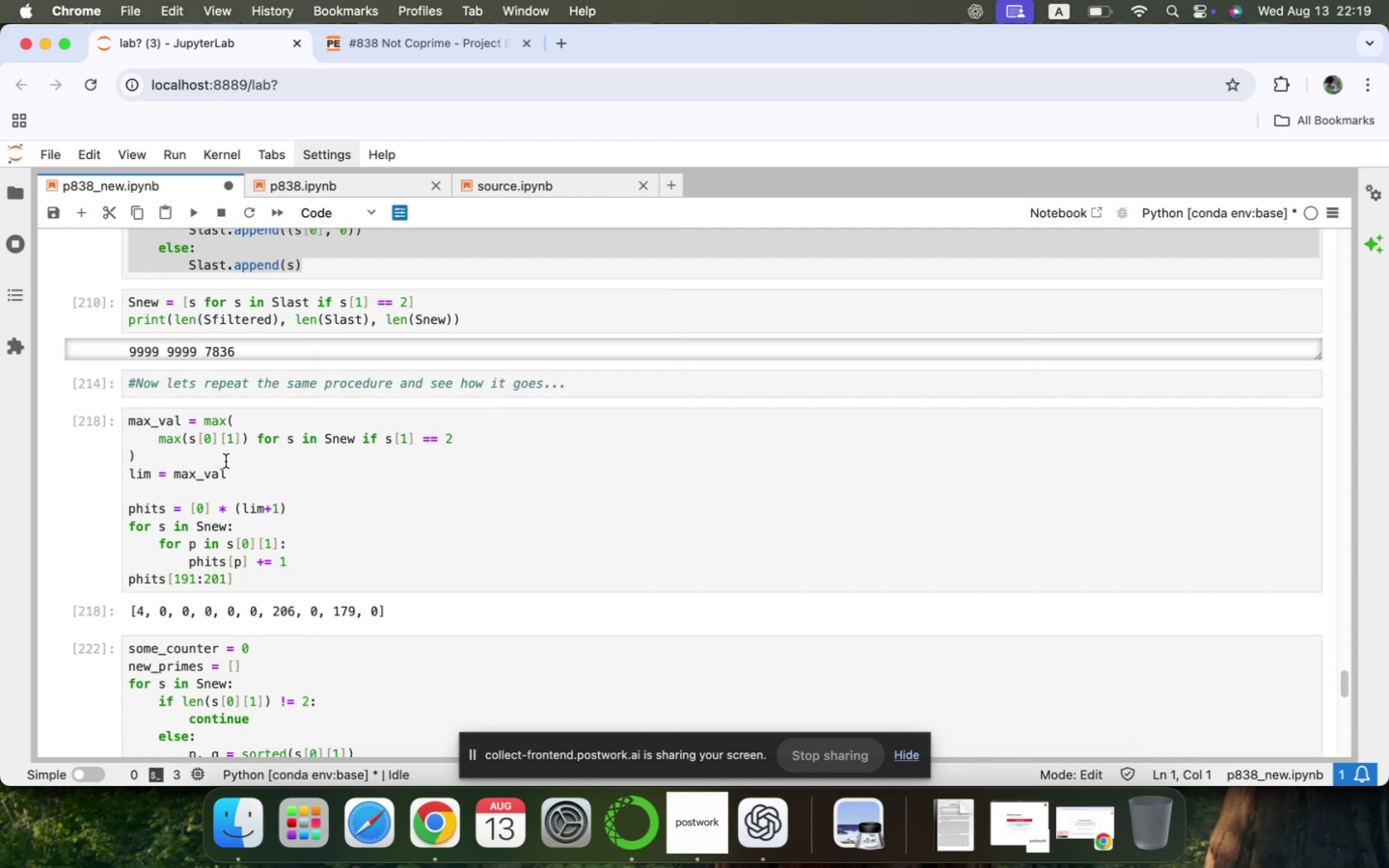 
scroll: coordinate [226, 461], scroll_direction: down, amount: 63.0
 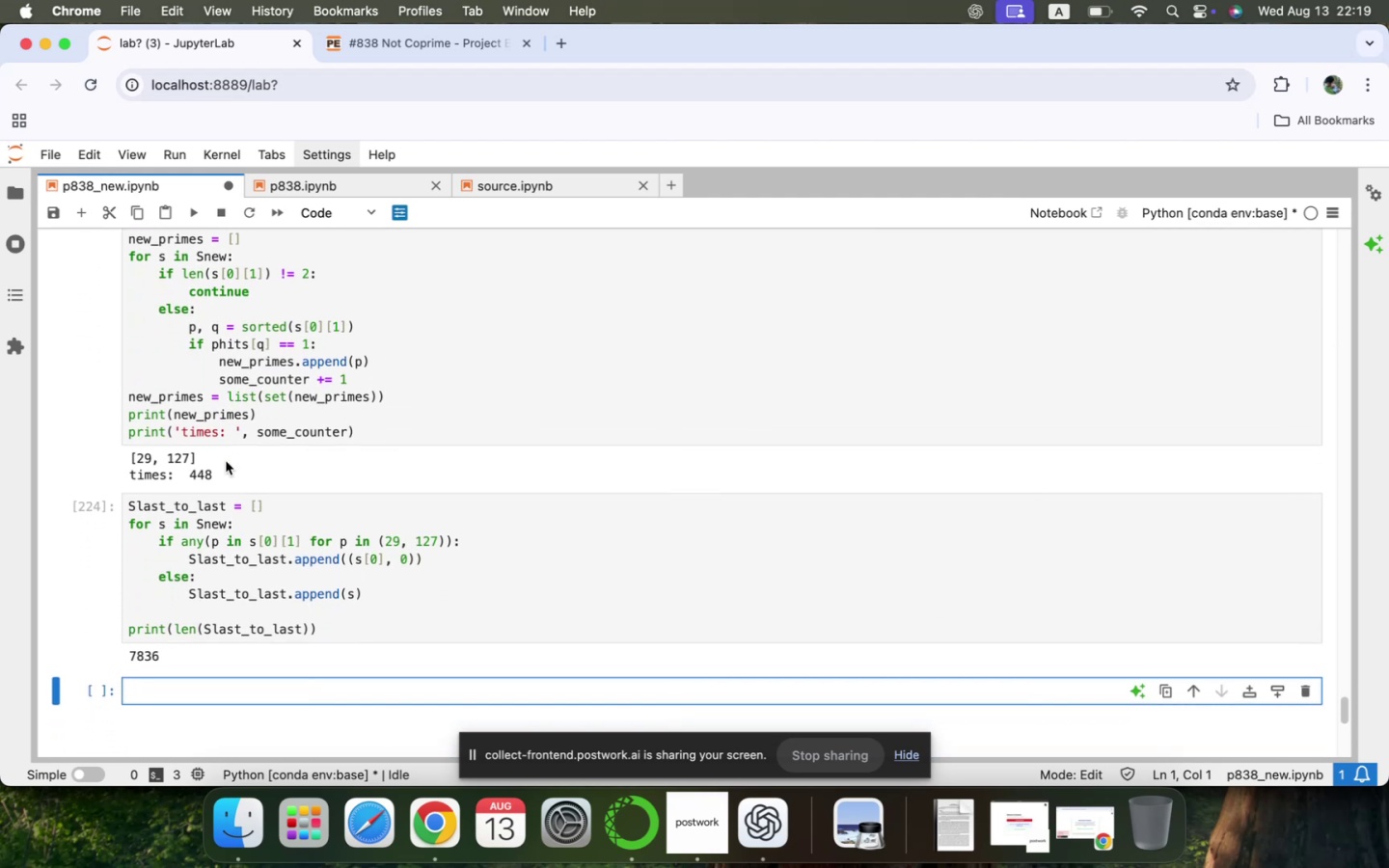 
wait(7.37)
 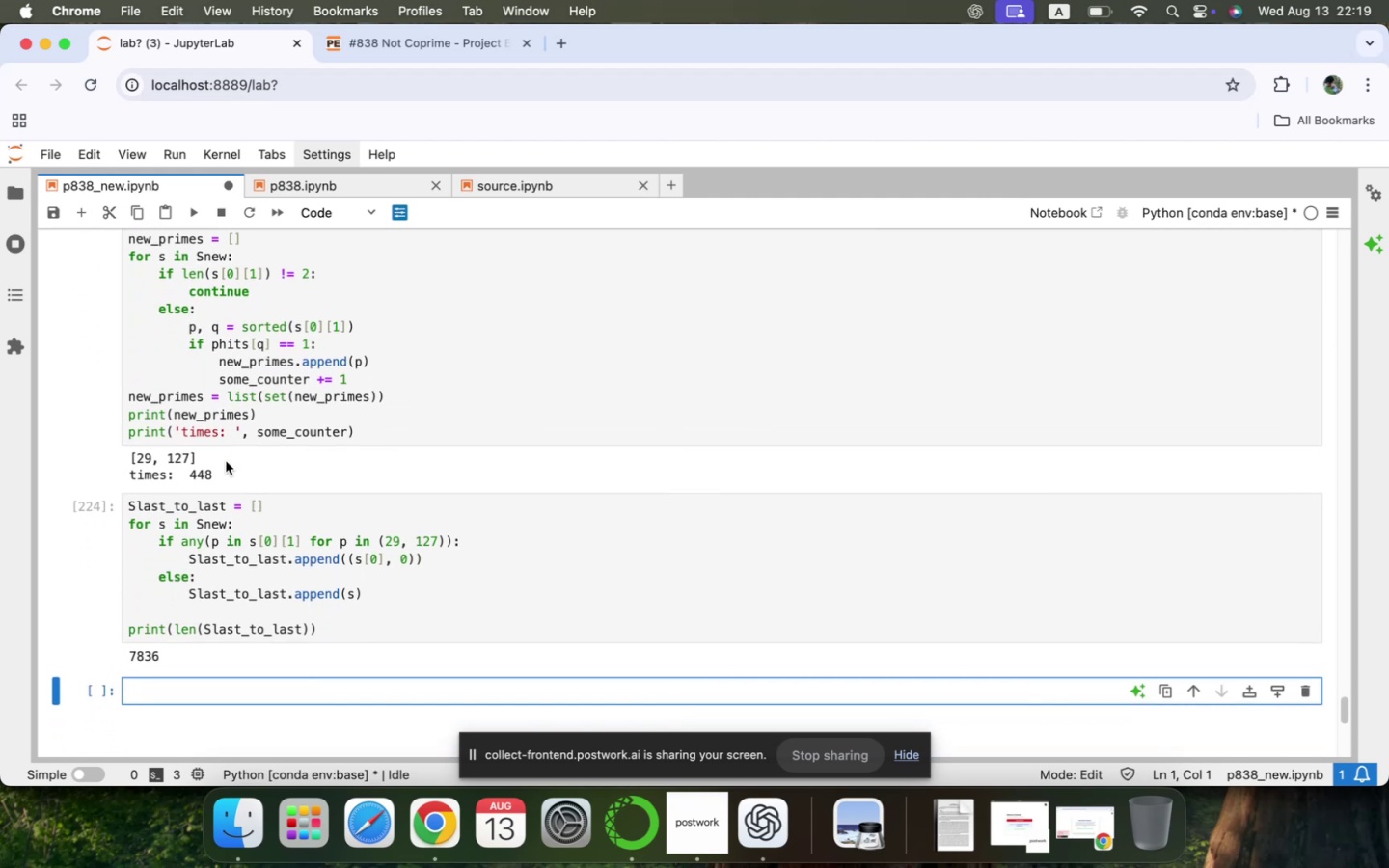 
scroll: coordinate [226, 461], scroll_direction: down, amount: 7.0
 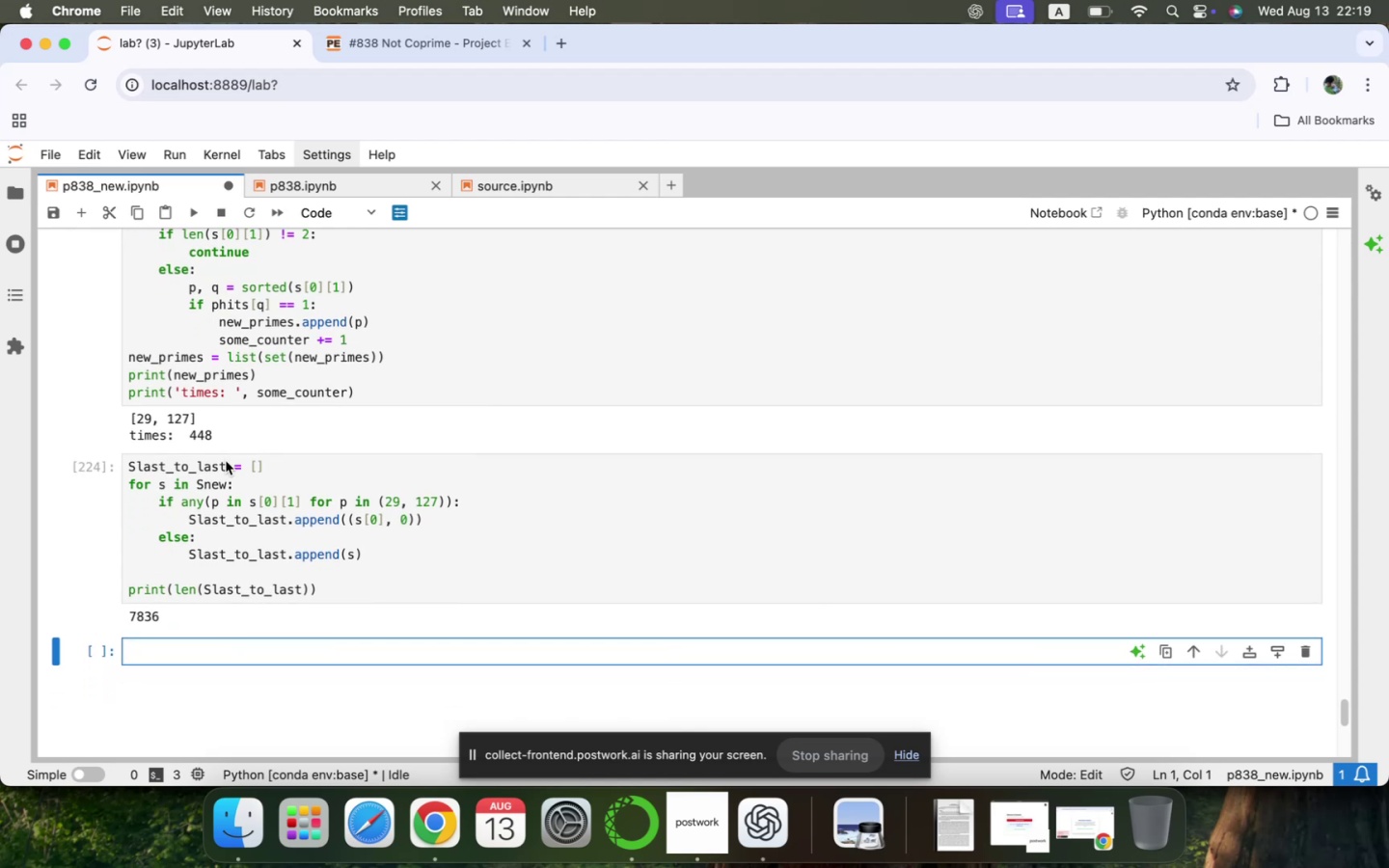 
scroll: coordinate [226, 461], scroll_direction: up, amount: 71.0
 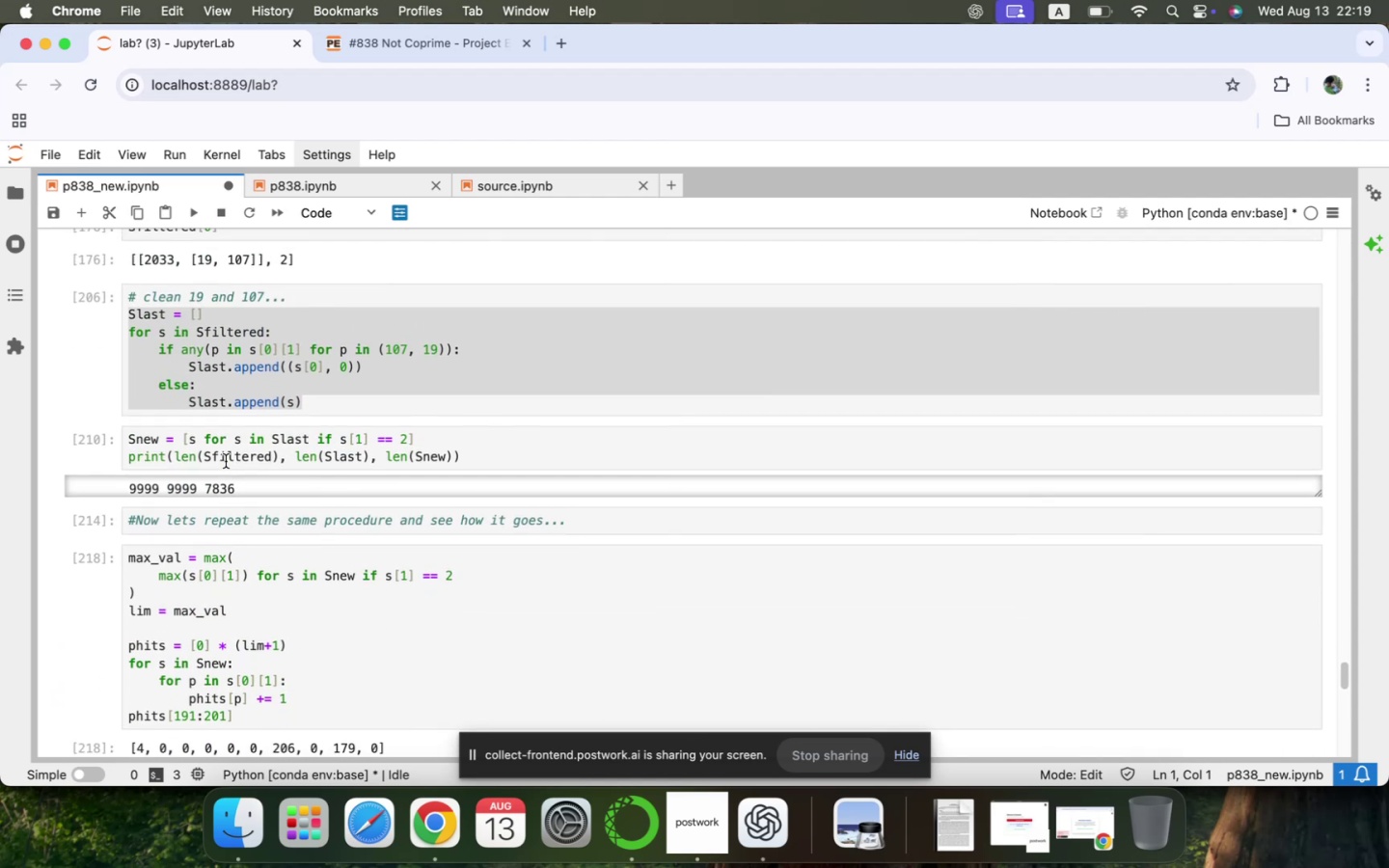 
scroll: coordinate [226, 461], scroll_direction: down, amount: 91.0
 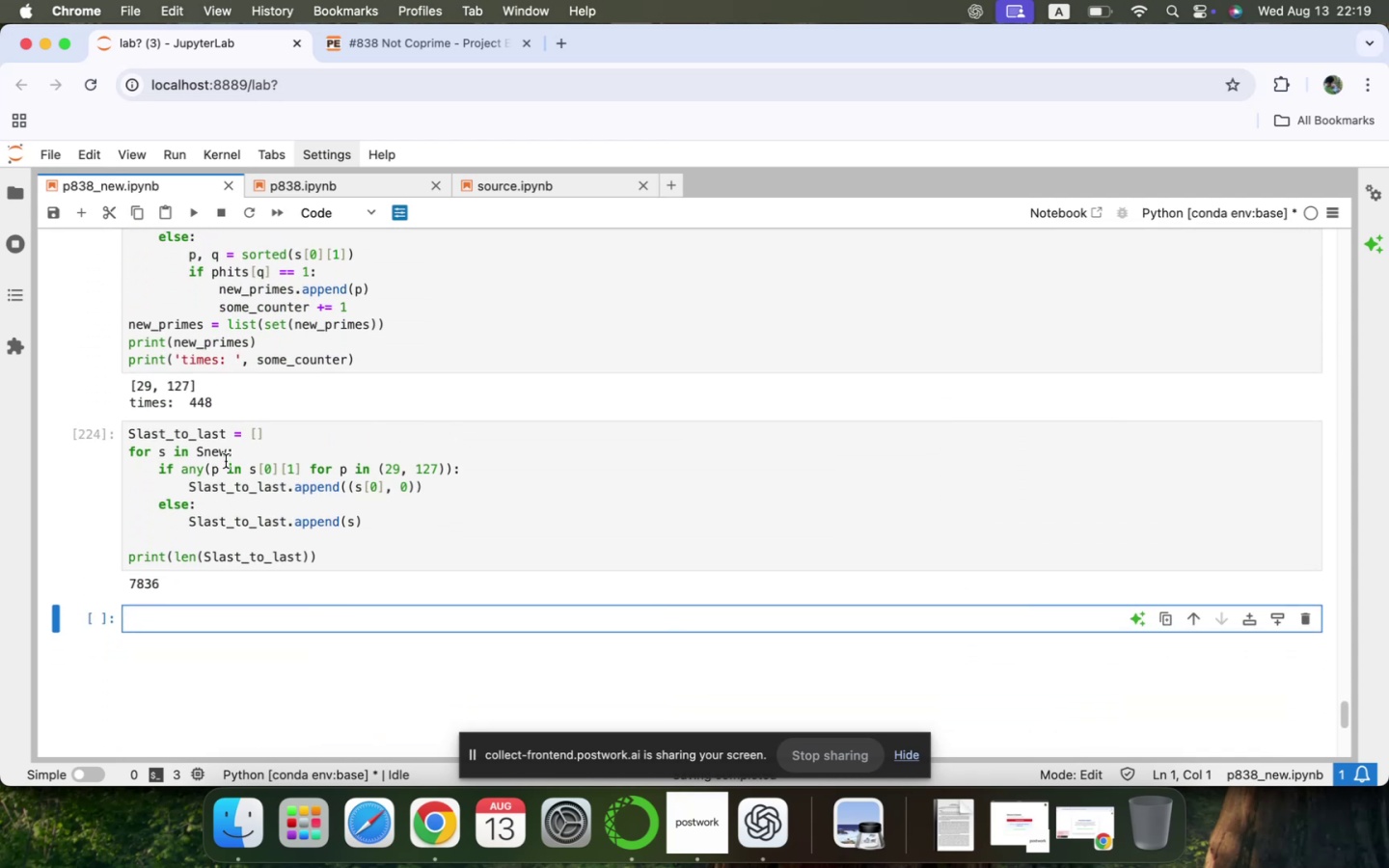 
wait(7.91)
 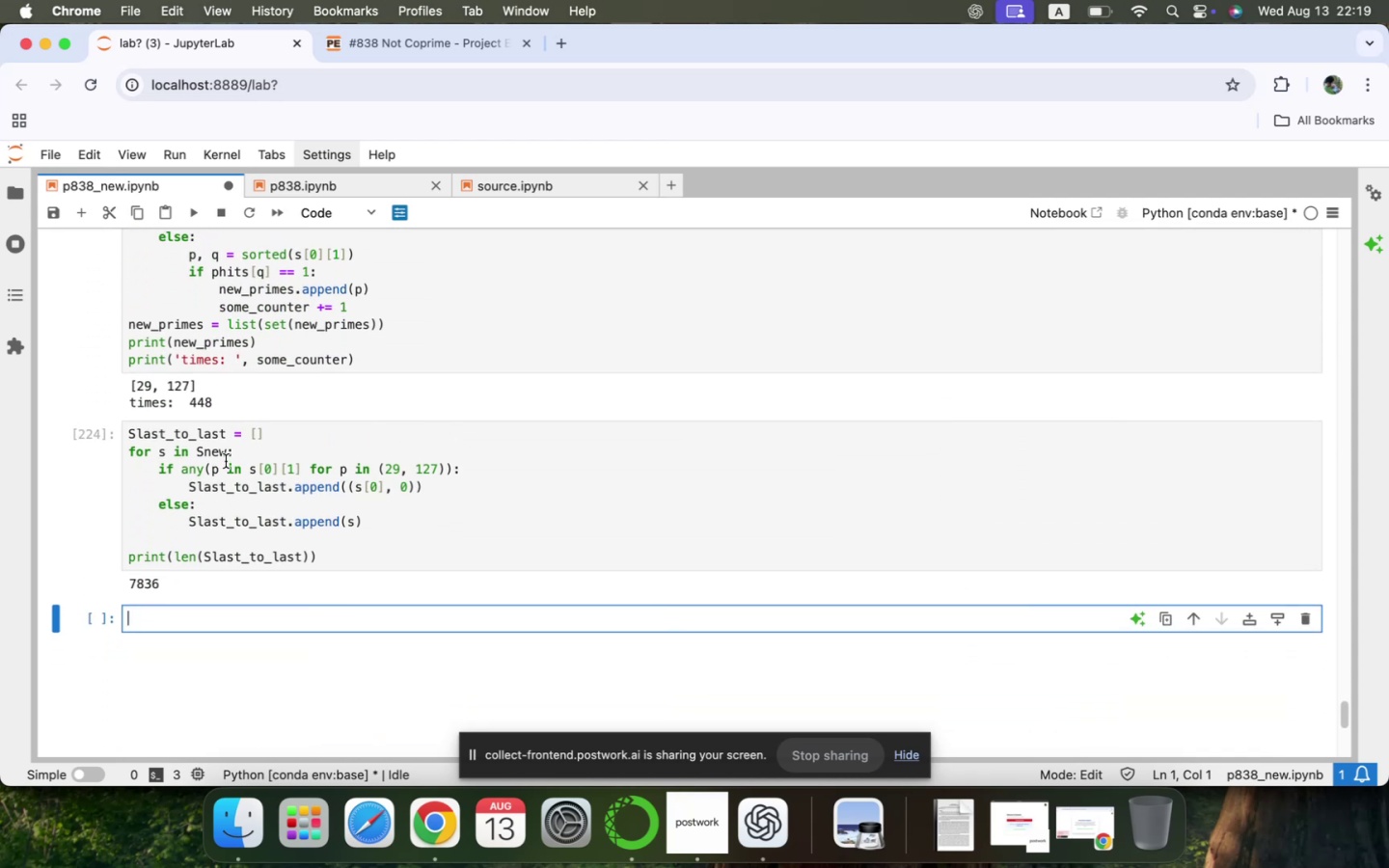 
left_click([352, 488])
 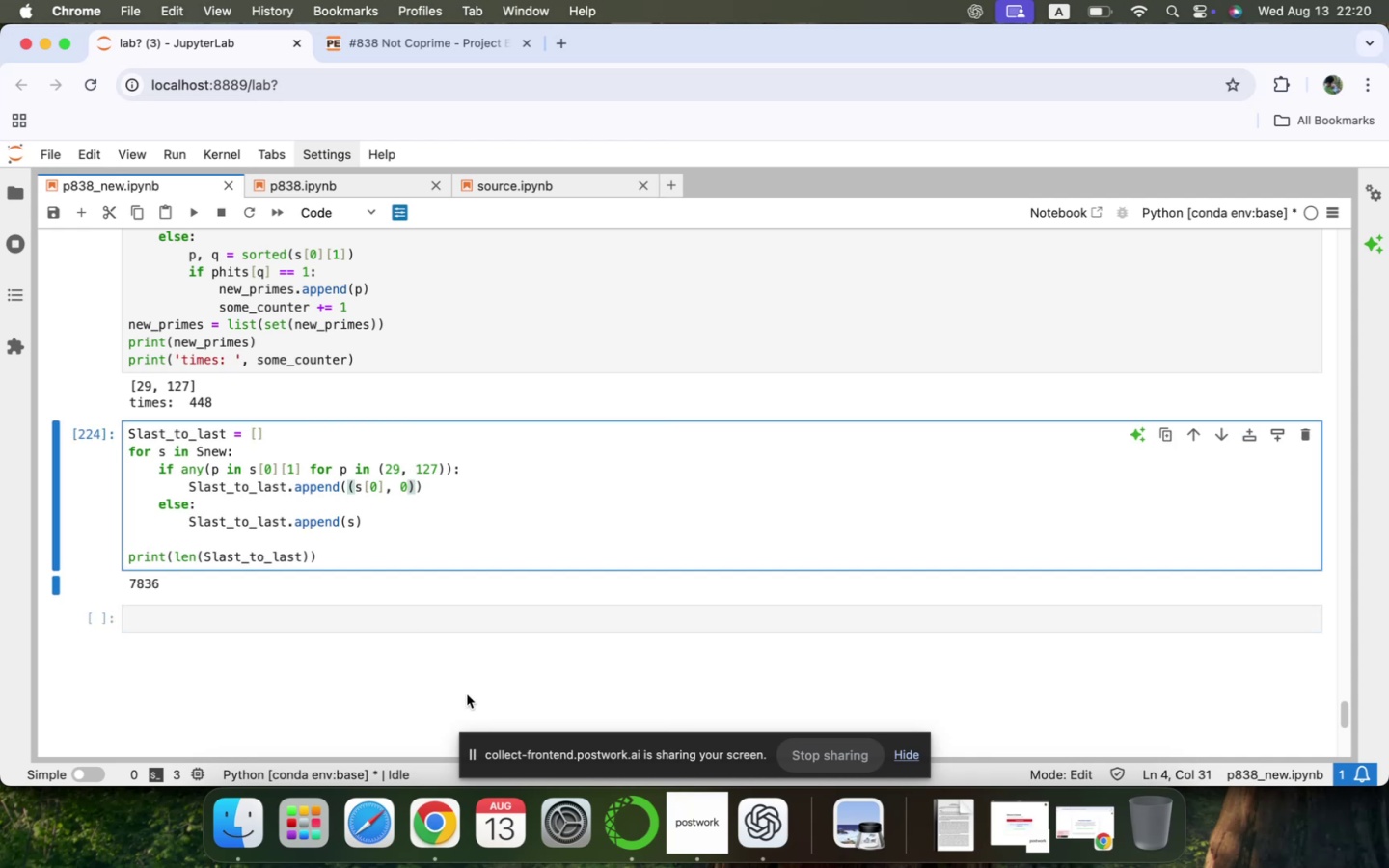 
key(Backspace)
 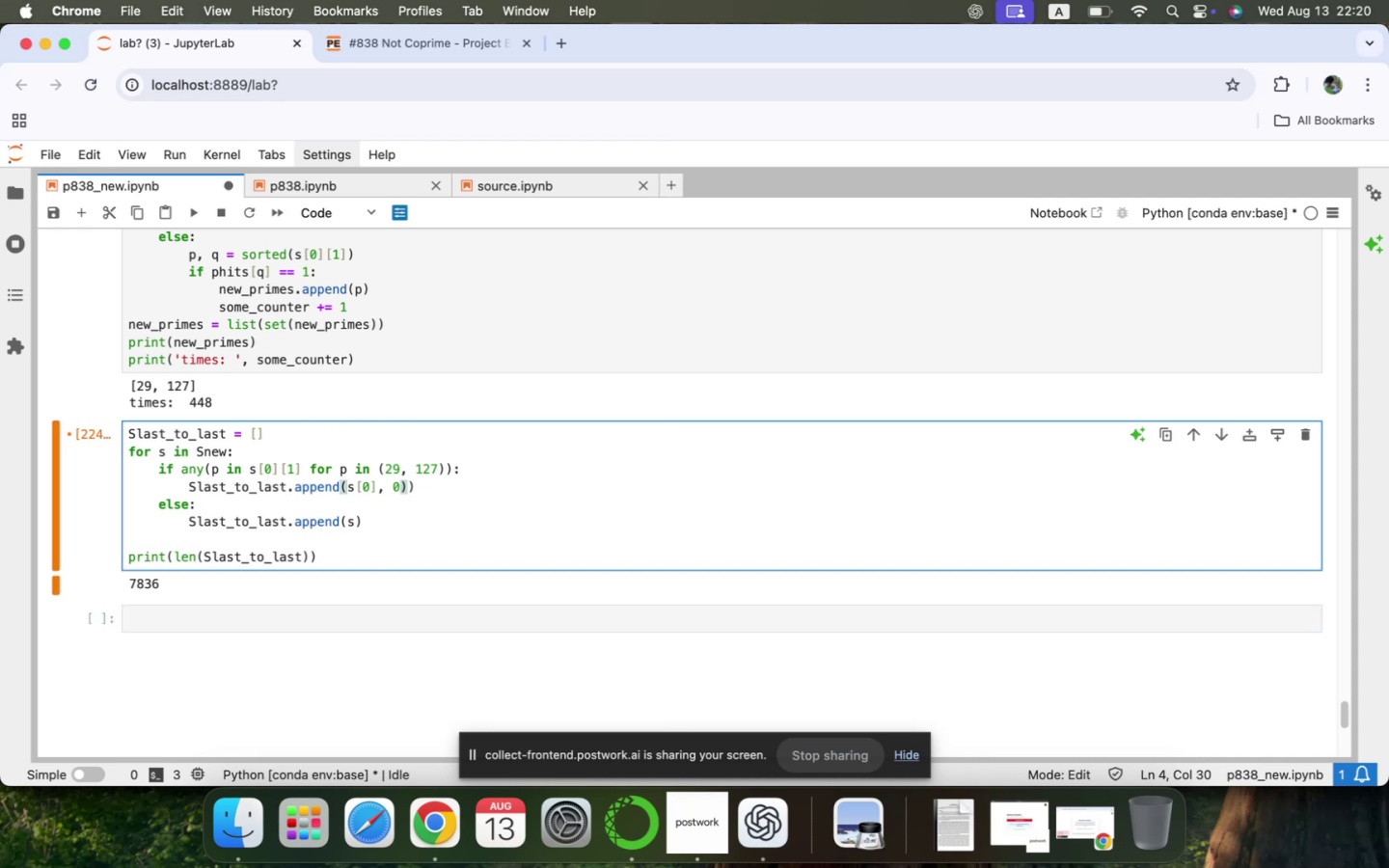 
key(BracketLeft)
 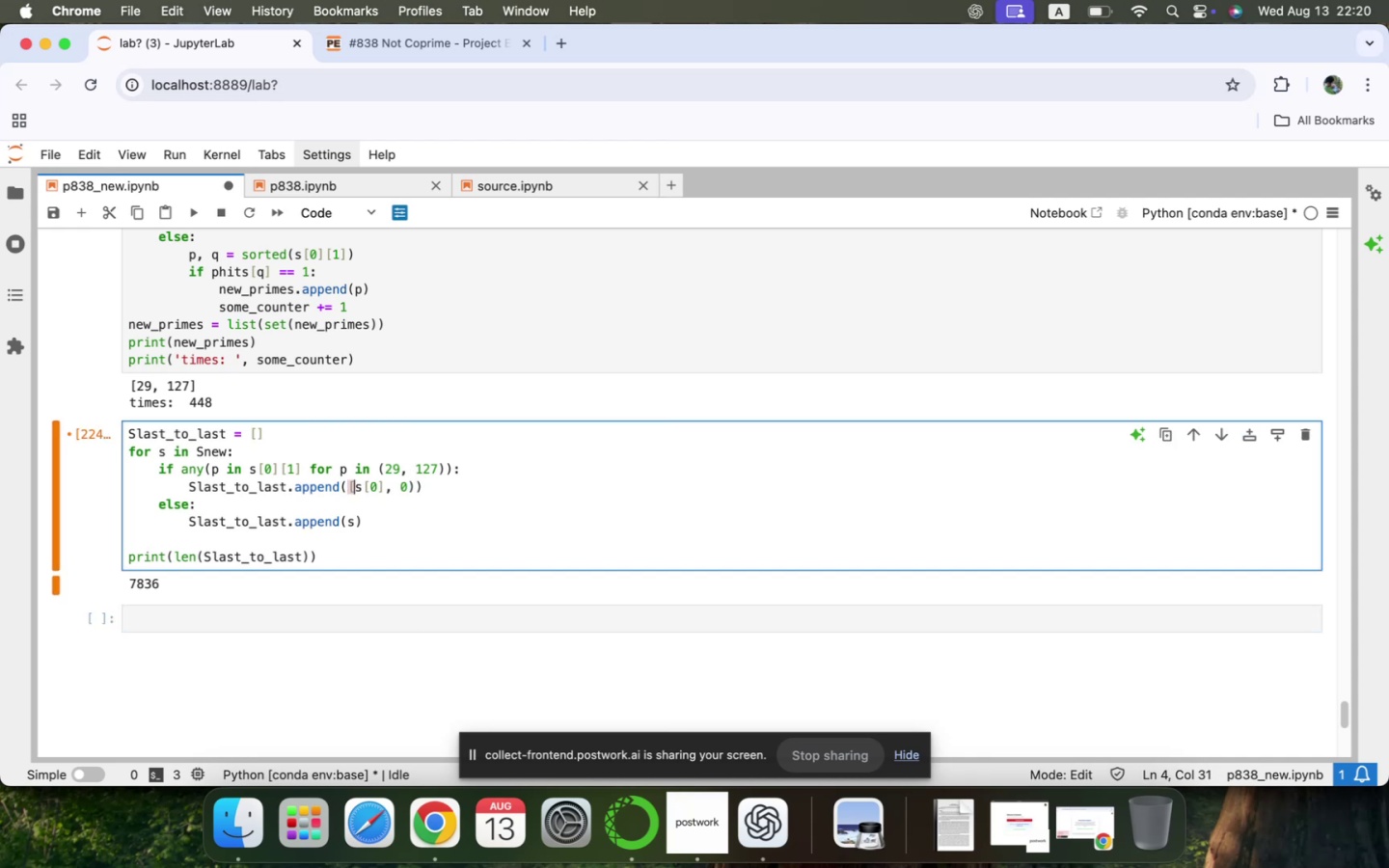 
key(ArrowRight)
 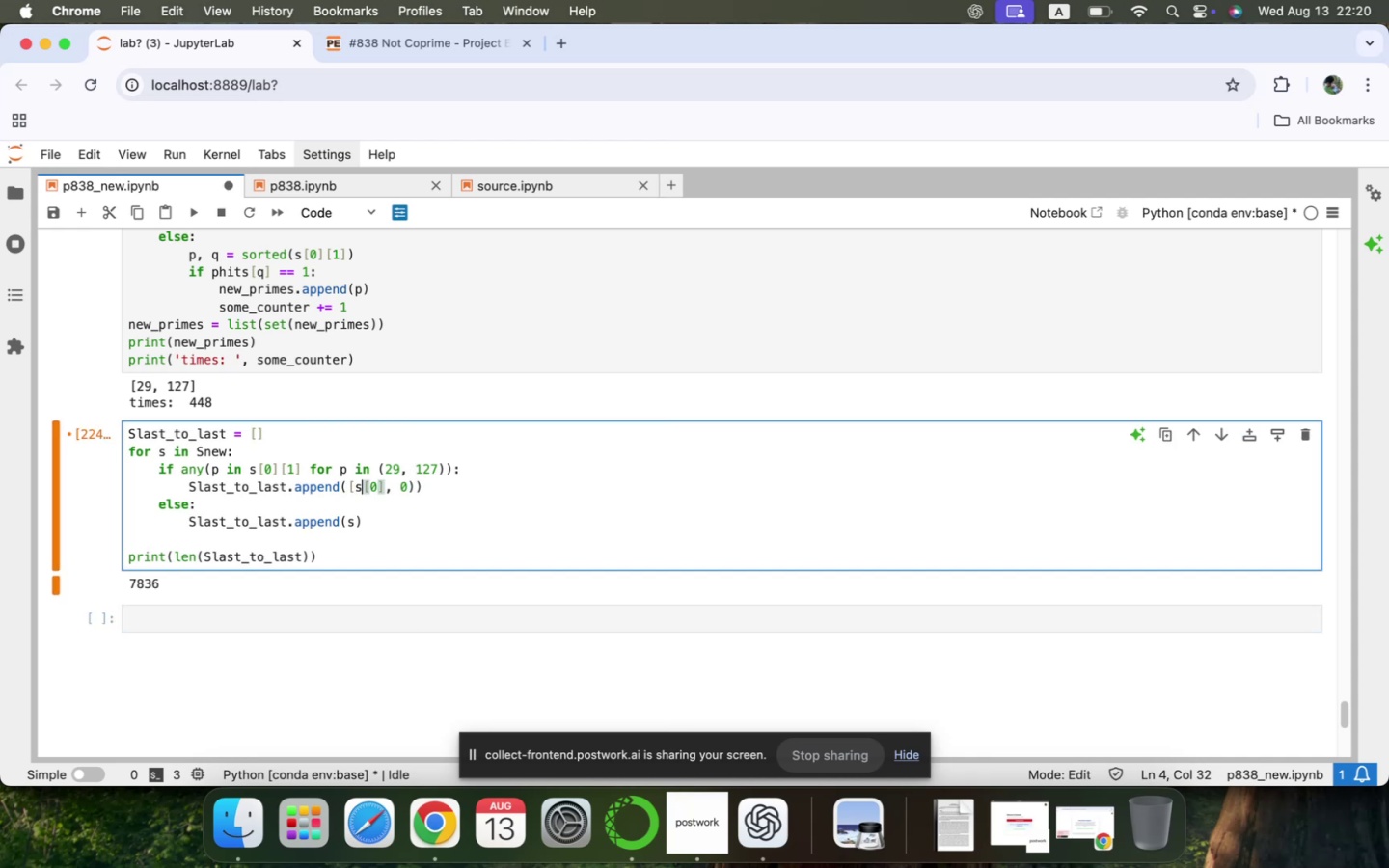 
key(ArrowRight)
 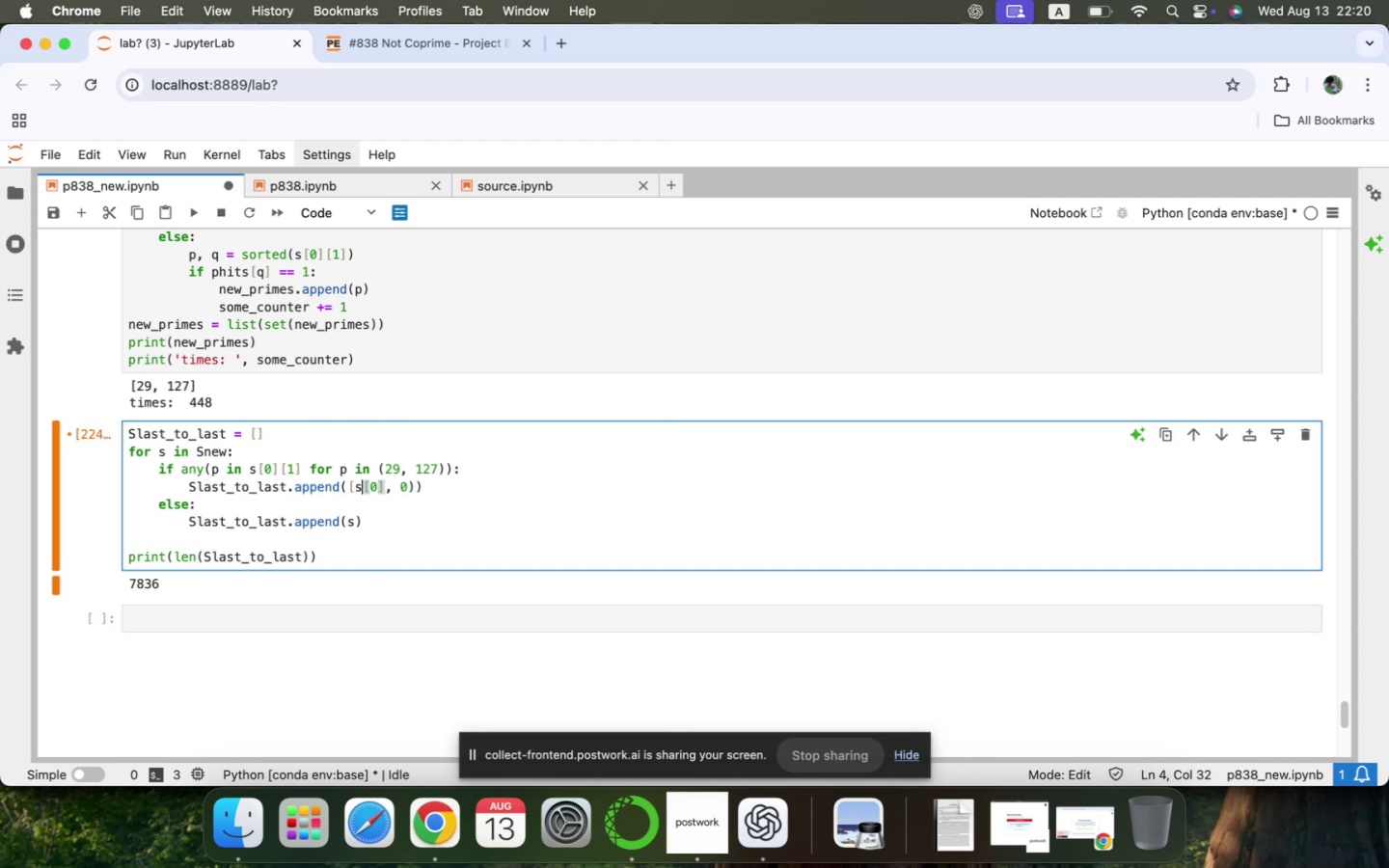 
key(ArrowRight)
 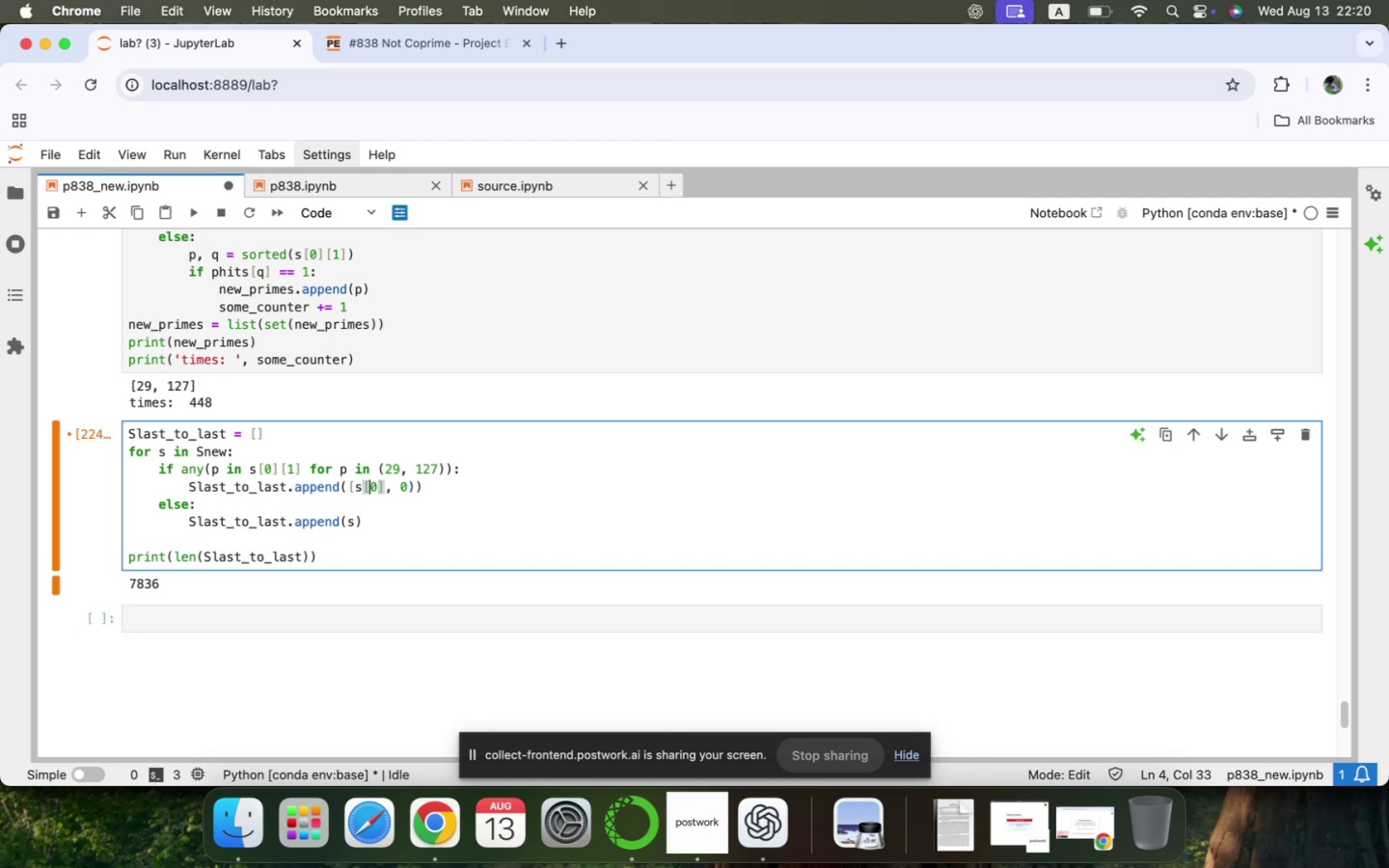 
key(ArrowRight)
 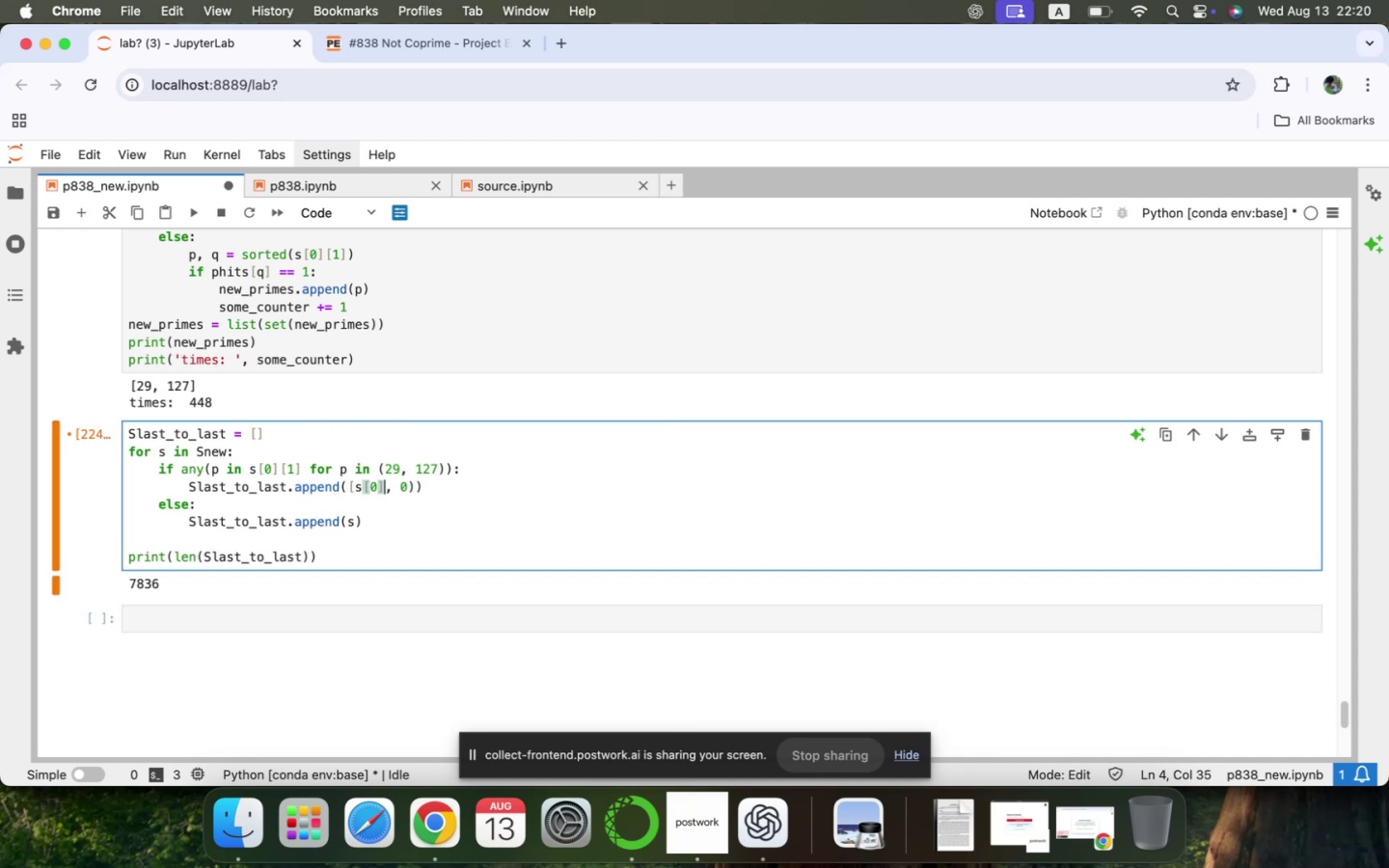 
key(ArrowRight)
 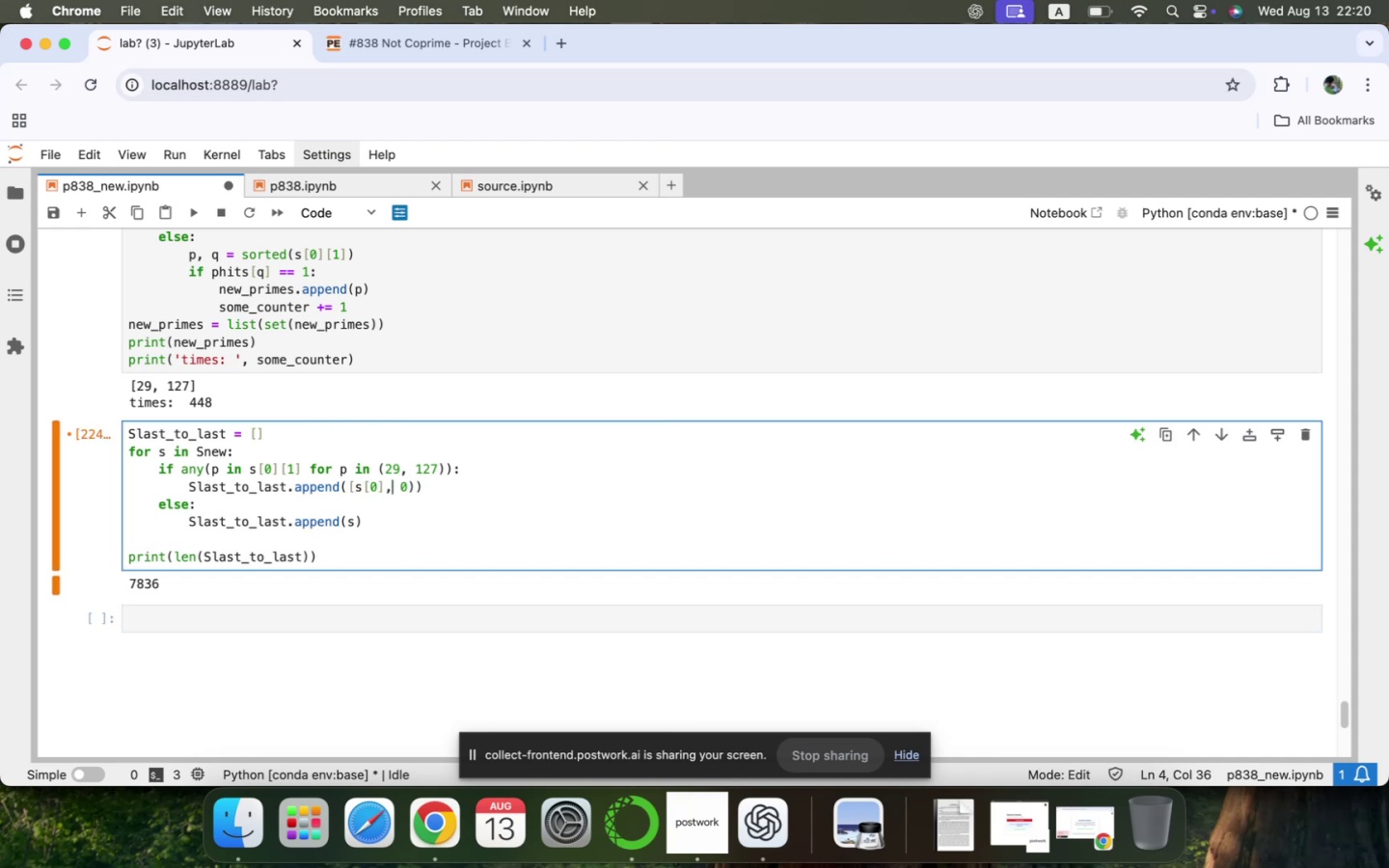 
key(ArrowRight)
 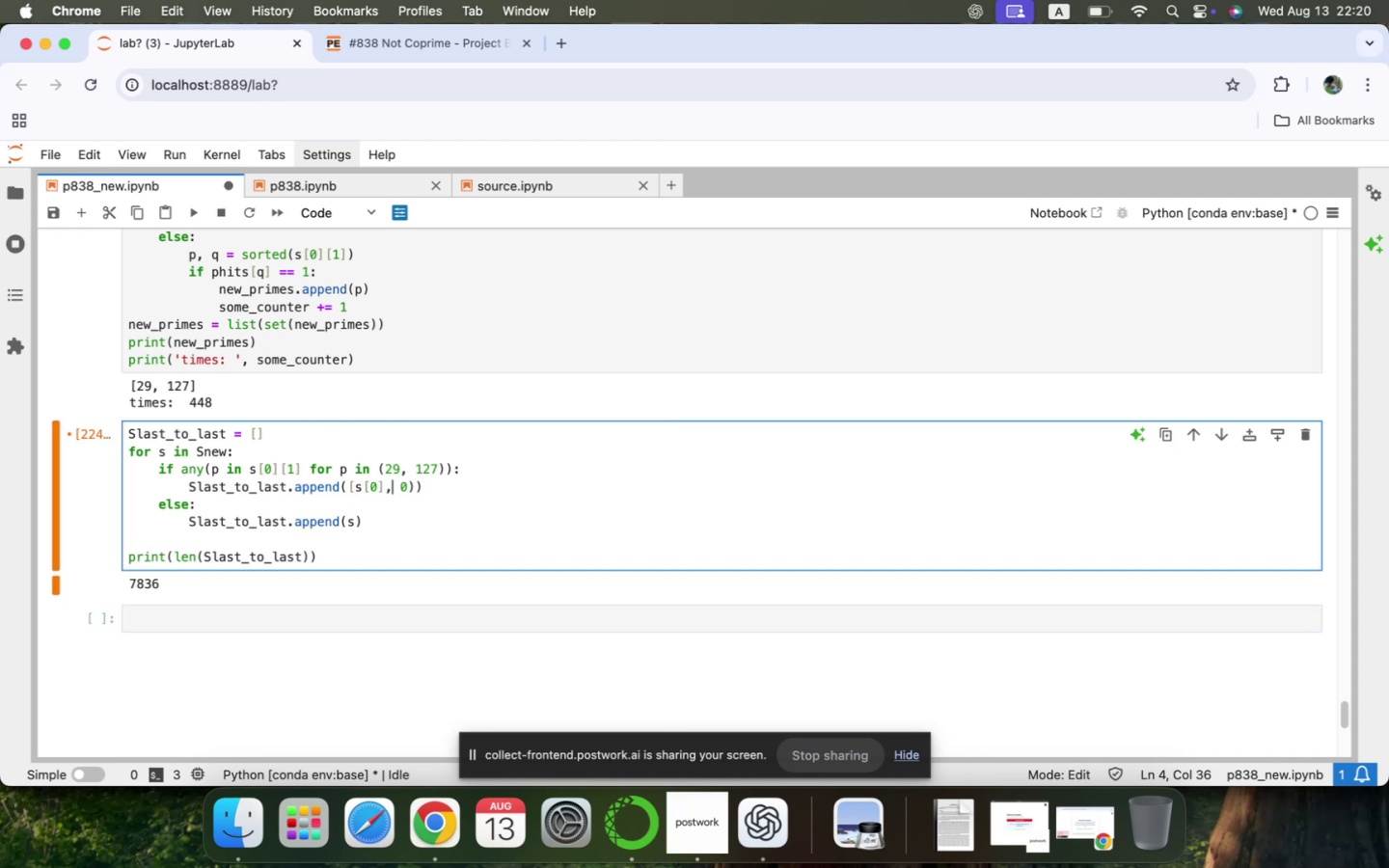 
key(ArrowRight)
 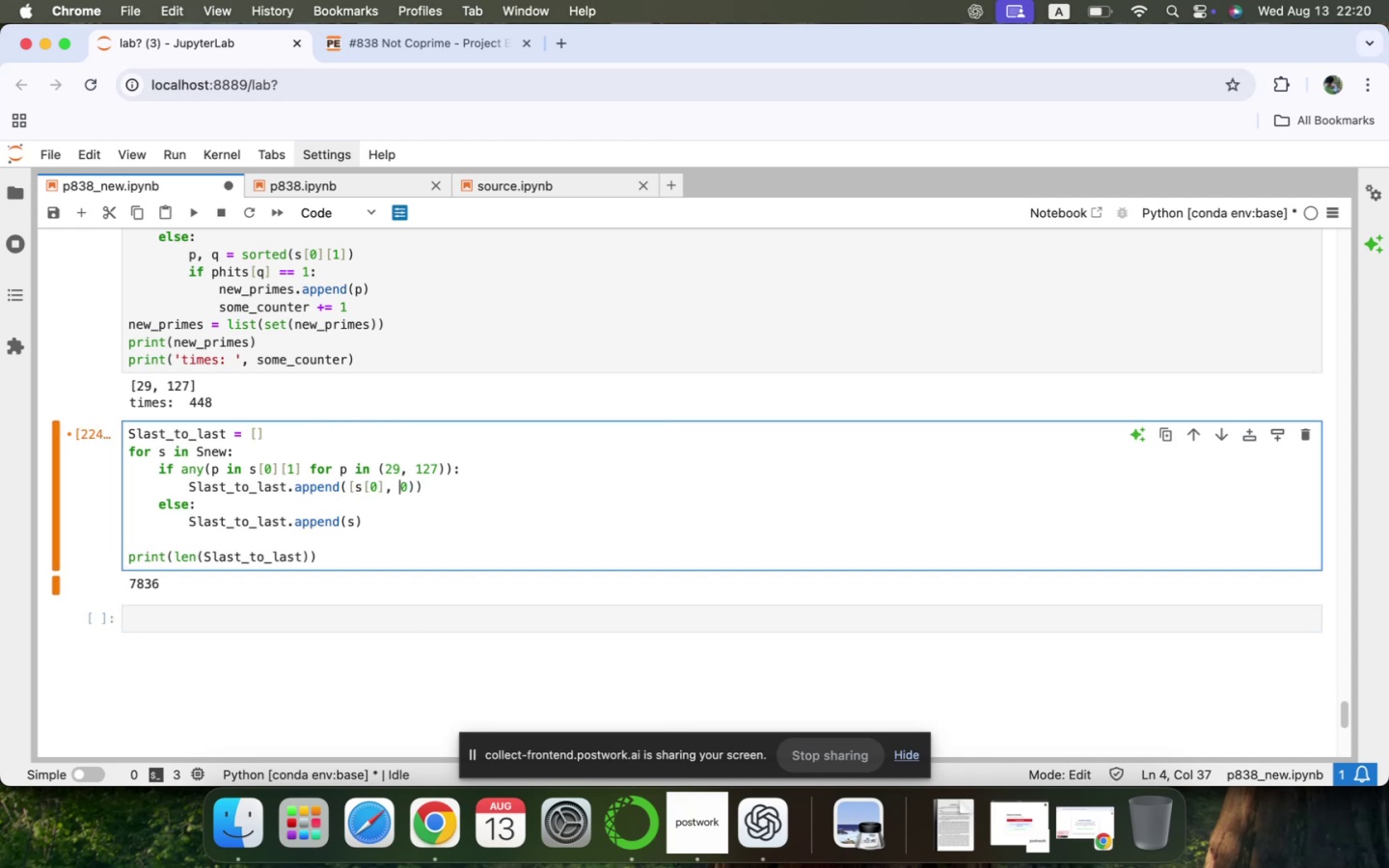 
key(ArrowRight)
 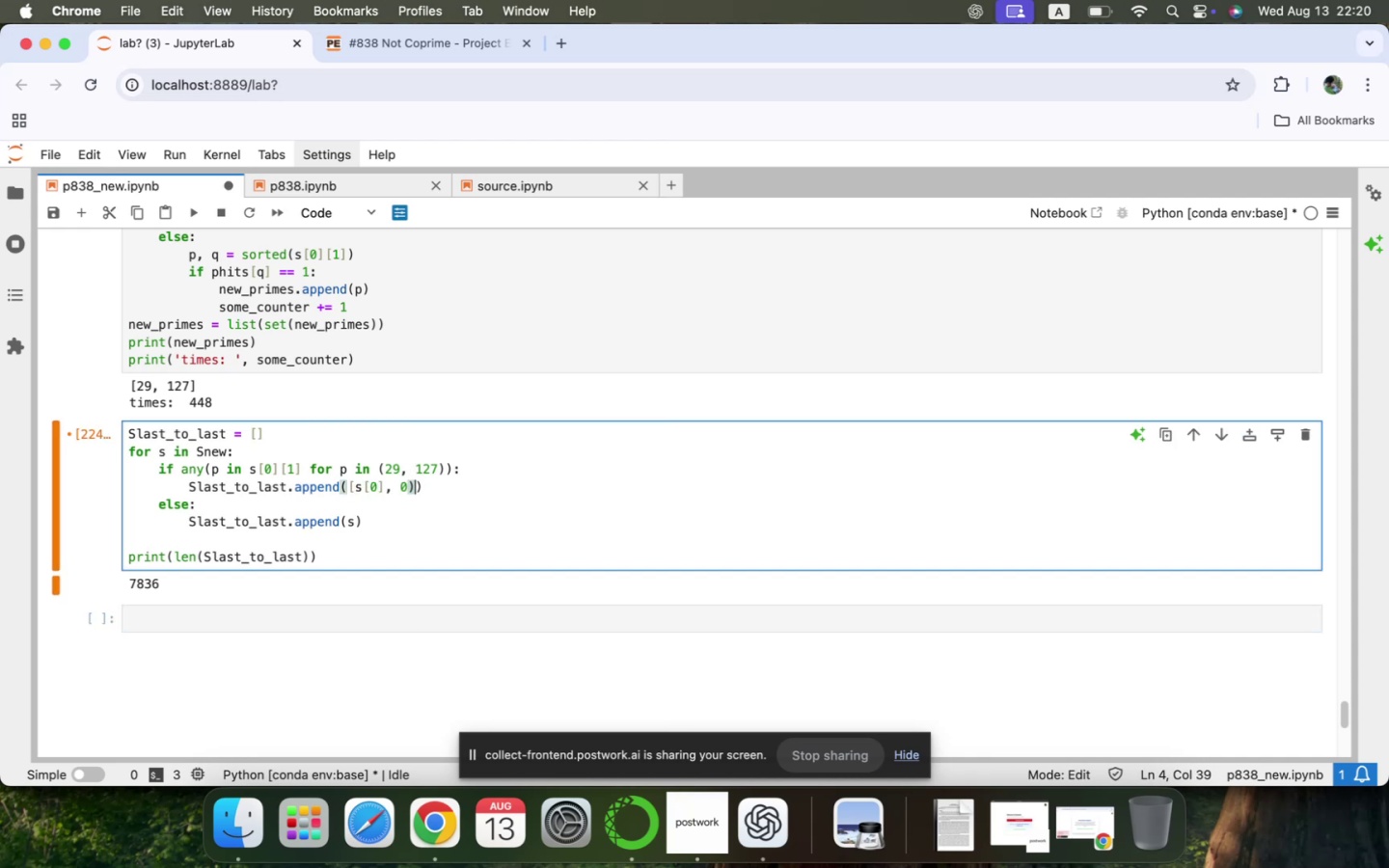 
key(Backspace)
 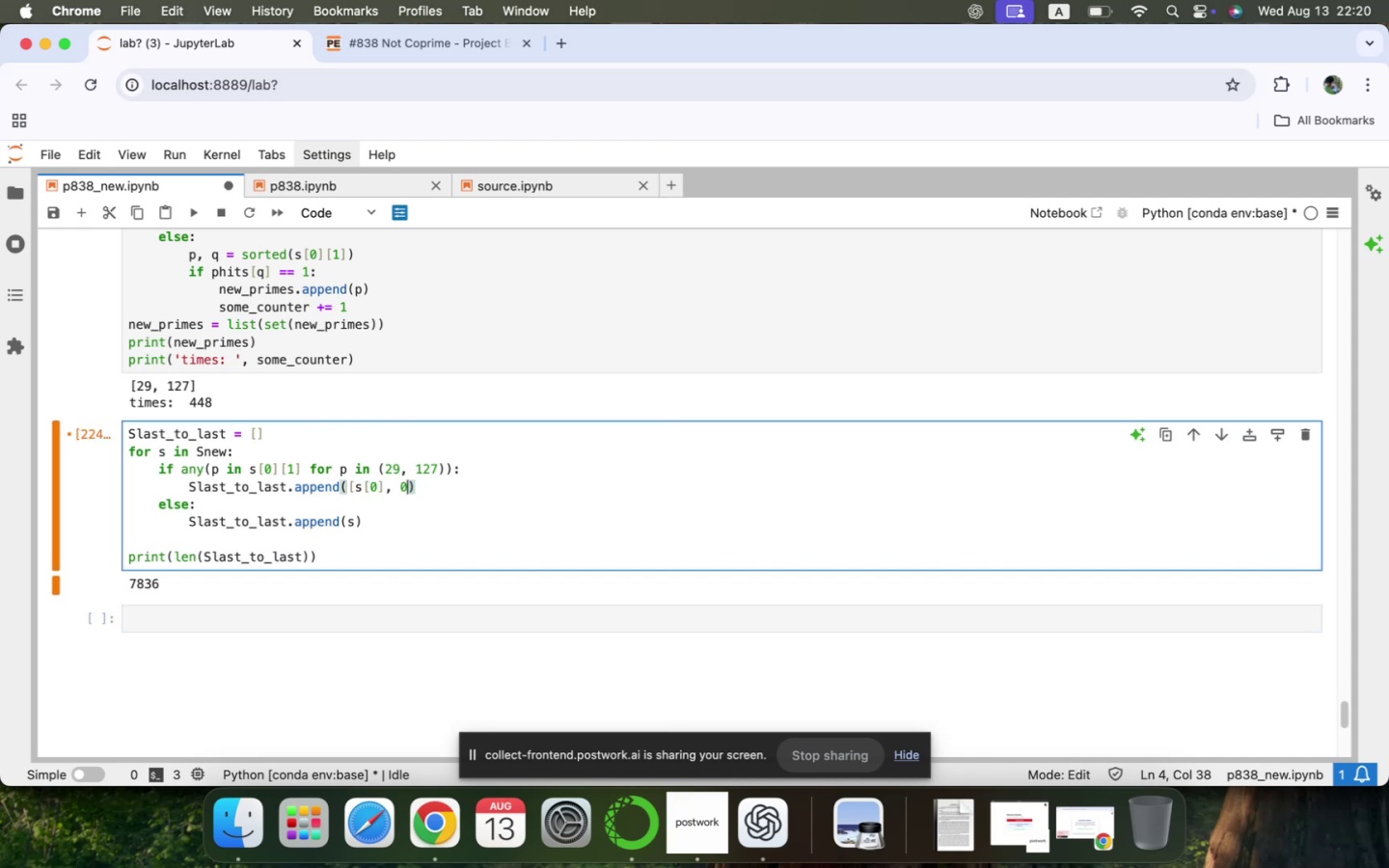 
key(BracketRight)
 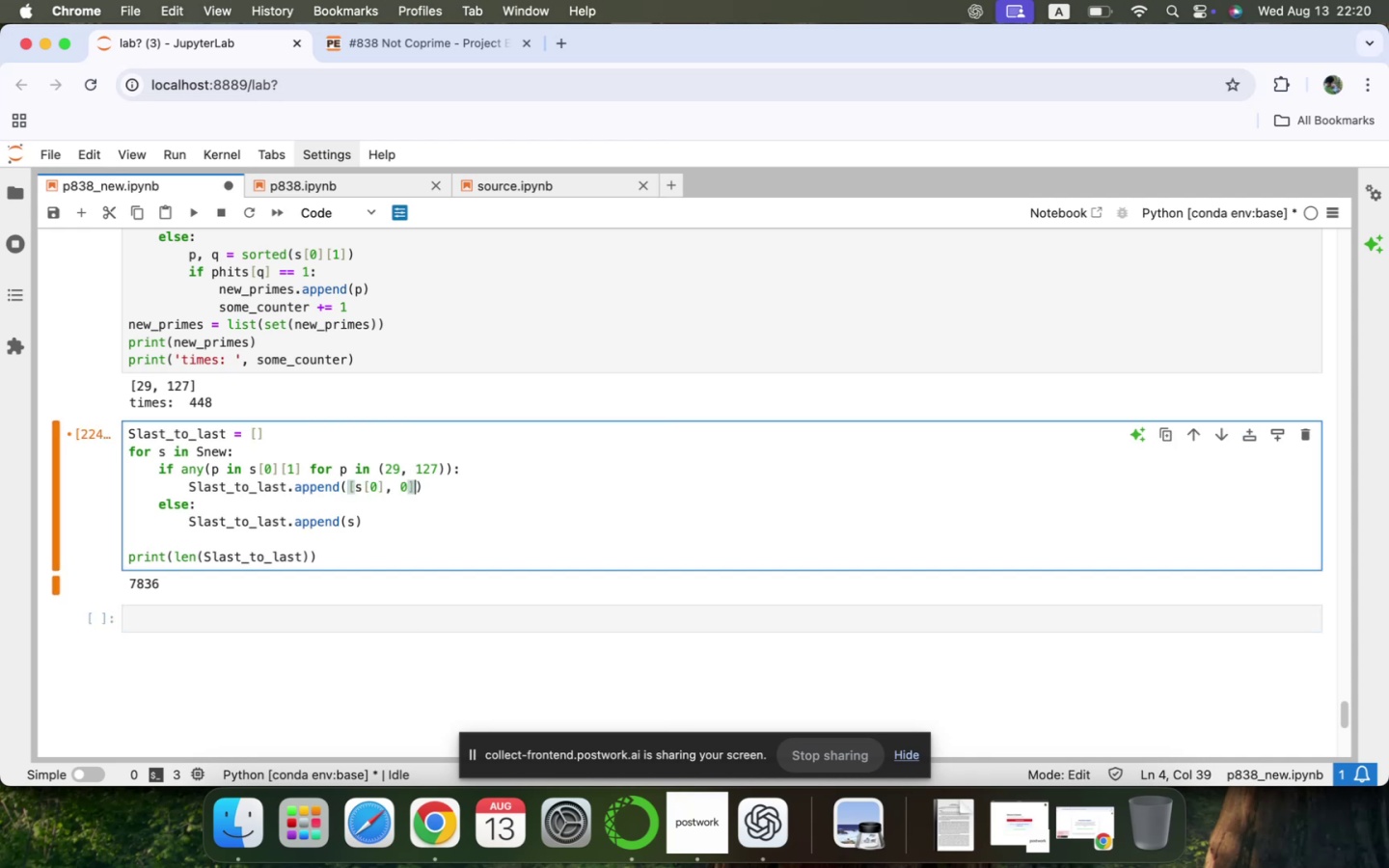 
key(ArrowRight)
 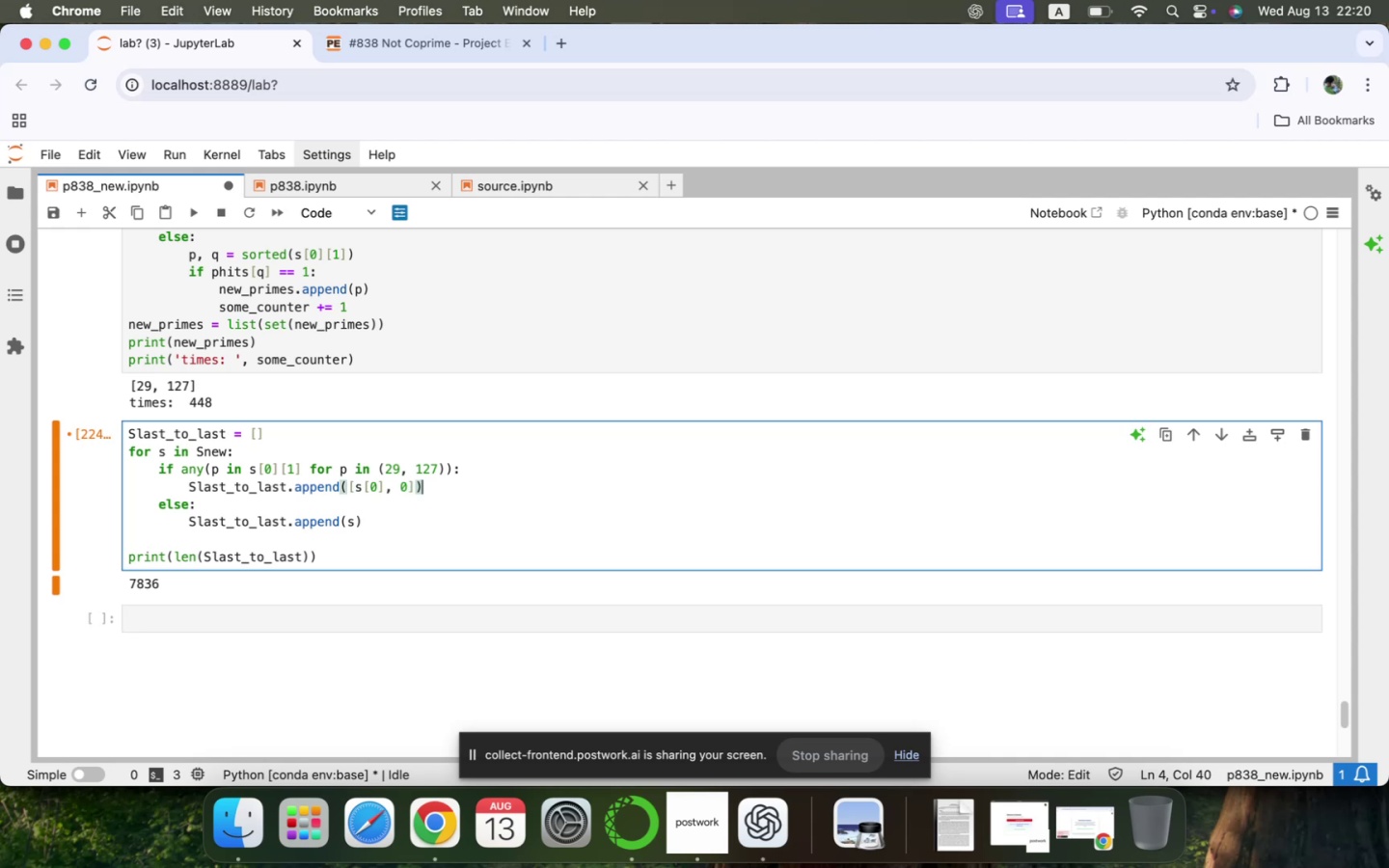 
key(ArrowDown)
 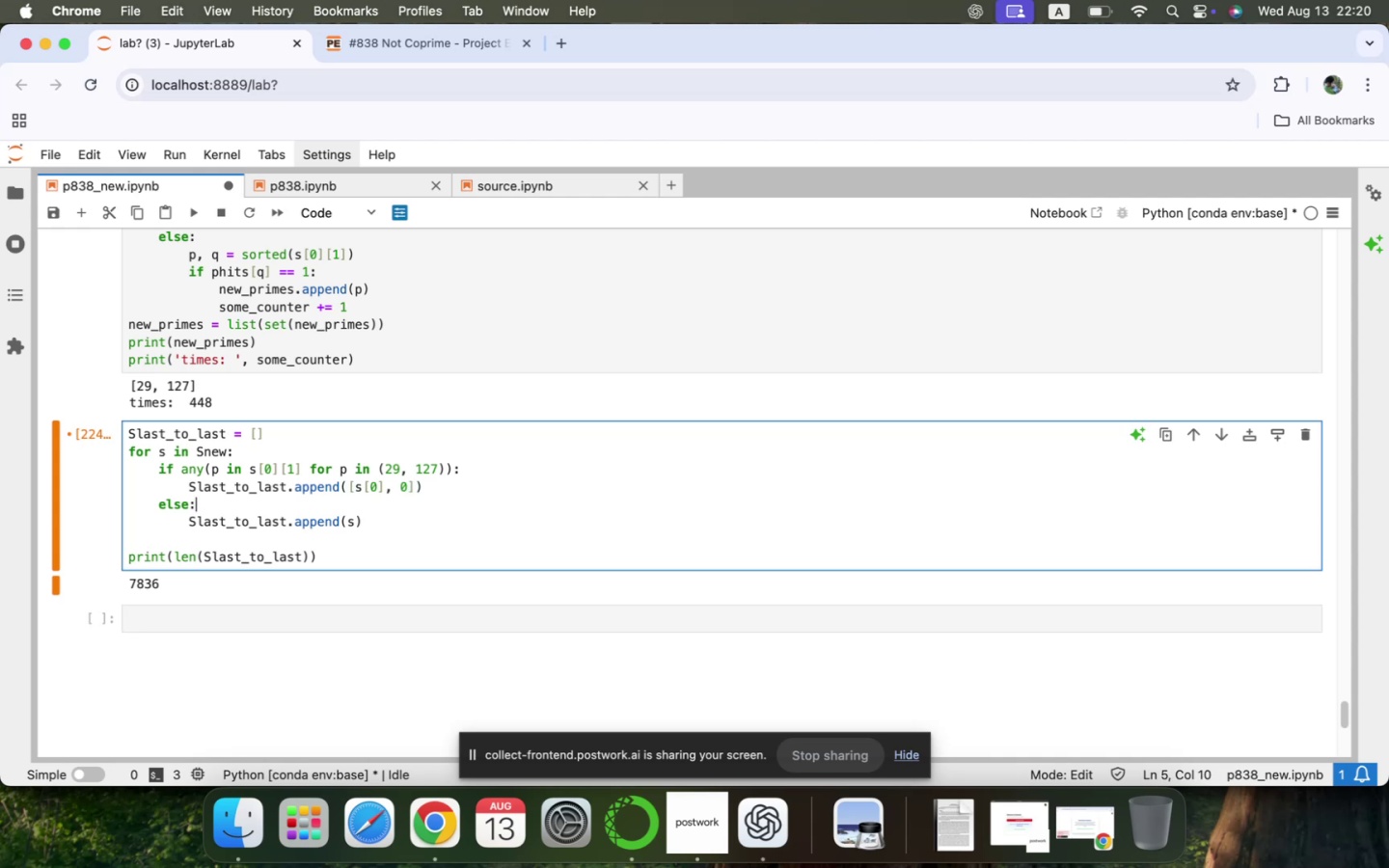 
key(ArrowDown)
 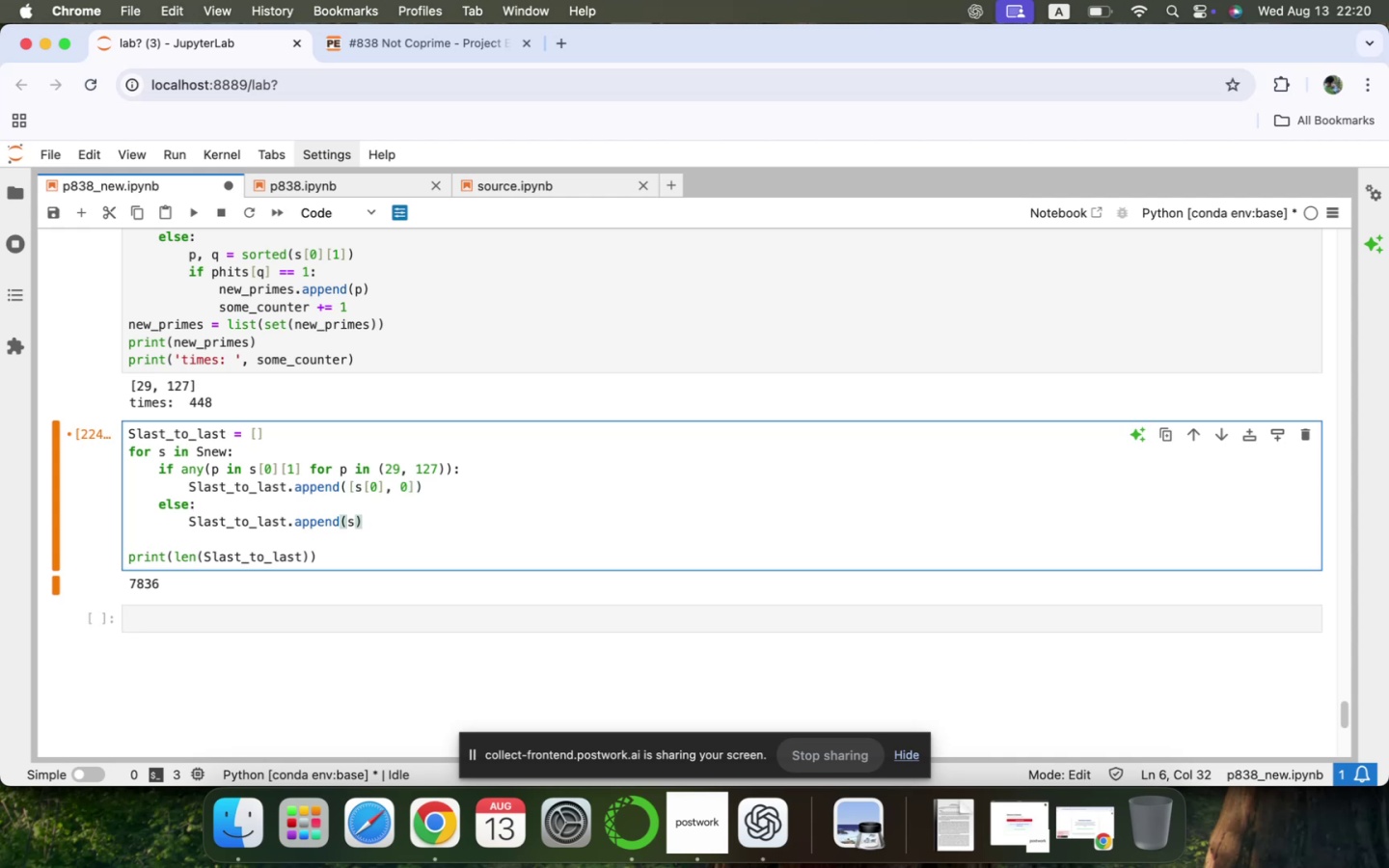 
key(ArrowDown)
 